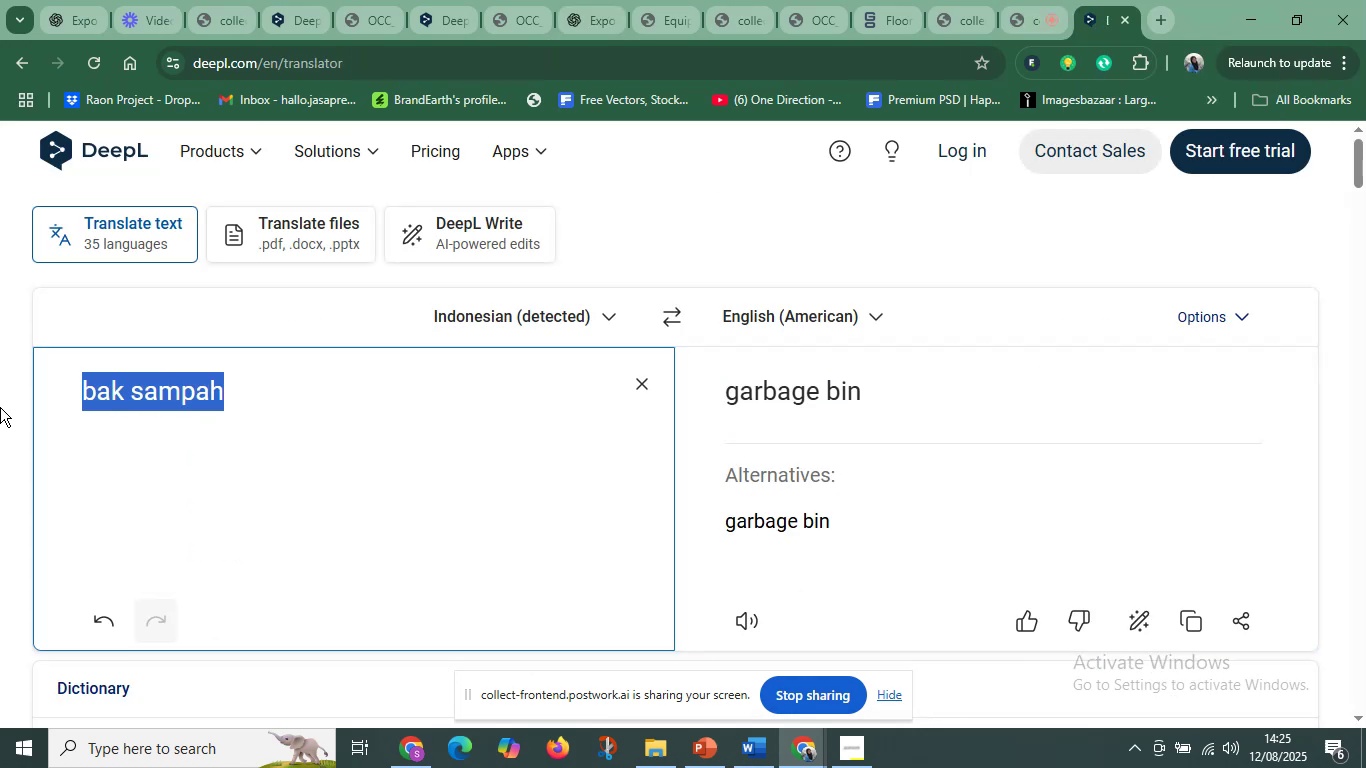 
type(terdao)
key(Backspace)
type(pat di semua bagian baik itu di tepat etrt)
key(Backspace)
key(Backspace)
key(Backspace)
key(Backspace)
type(tertutup dan terbuka)
 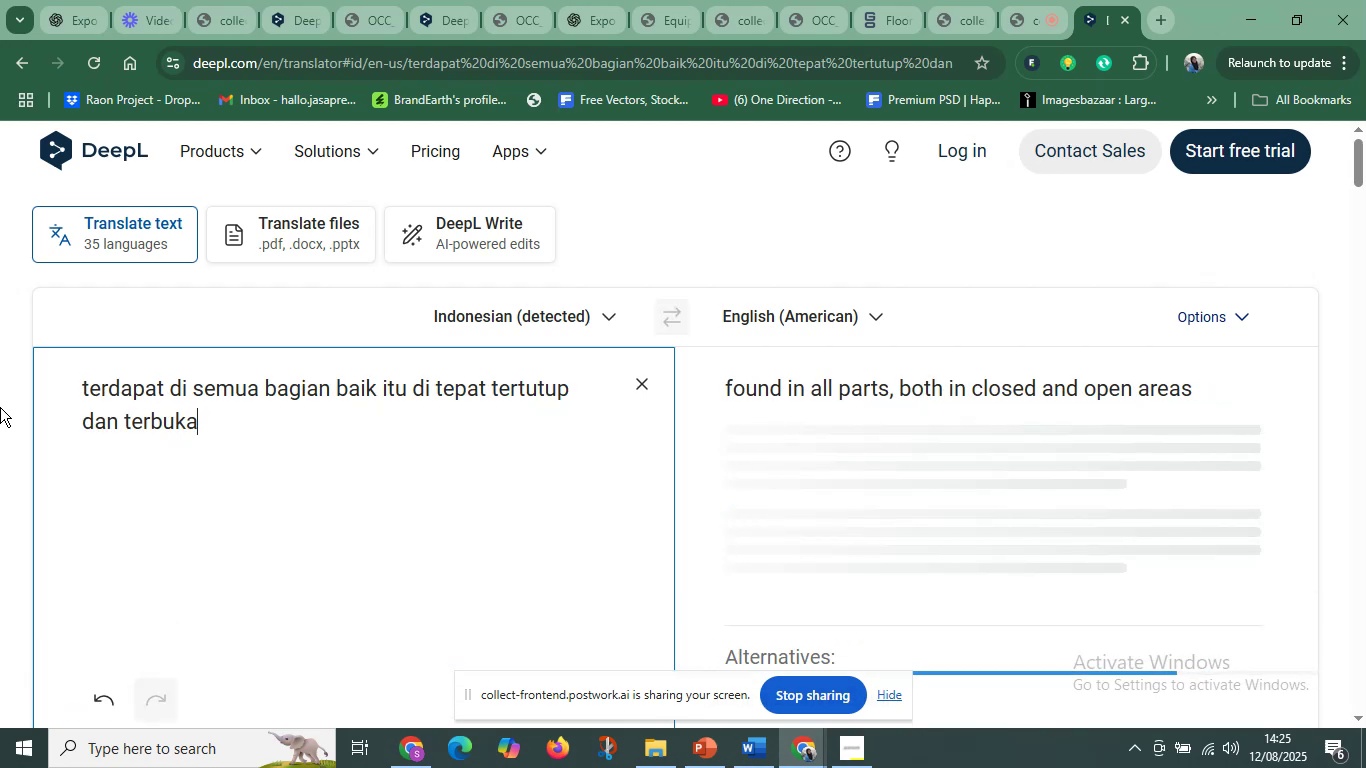 
key(Control+A)
 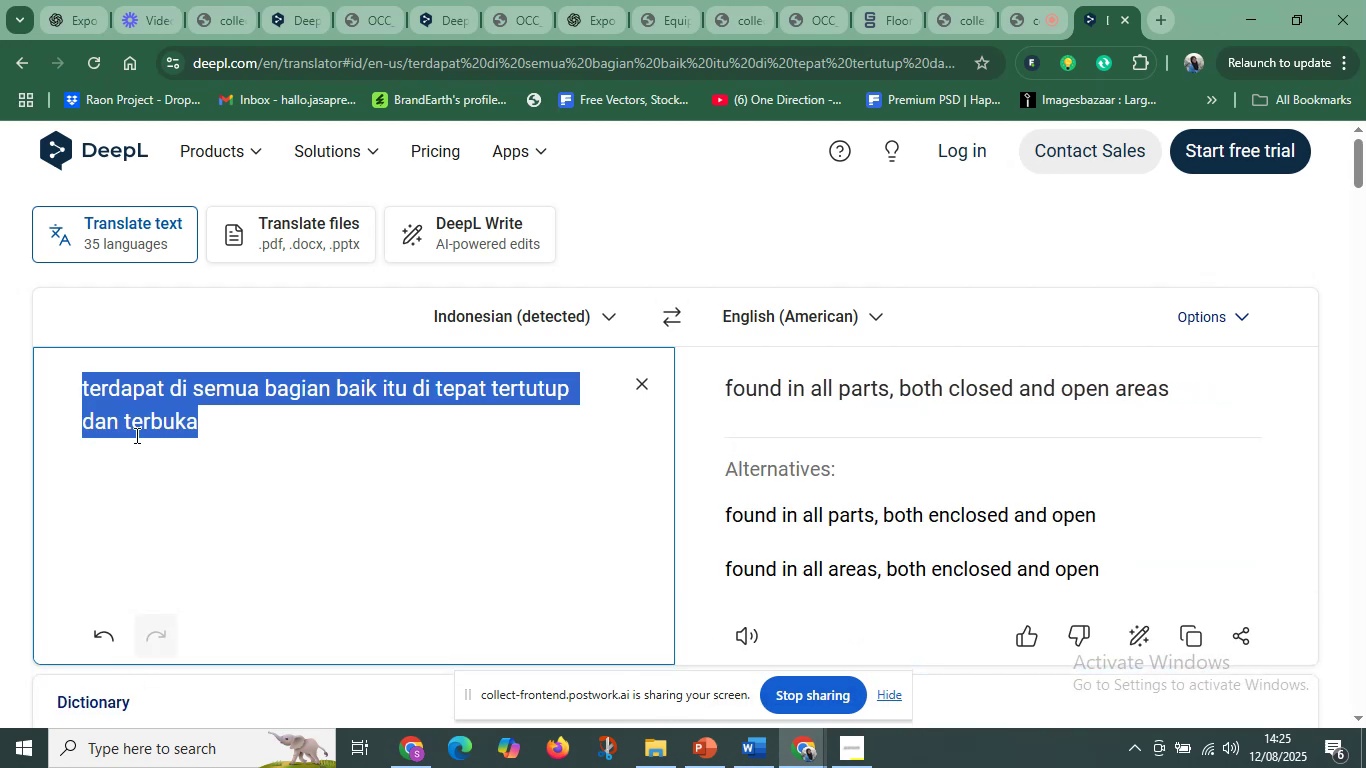 
key(Control+C)
 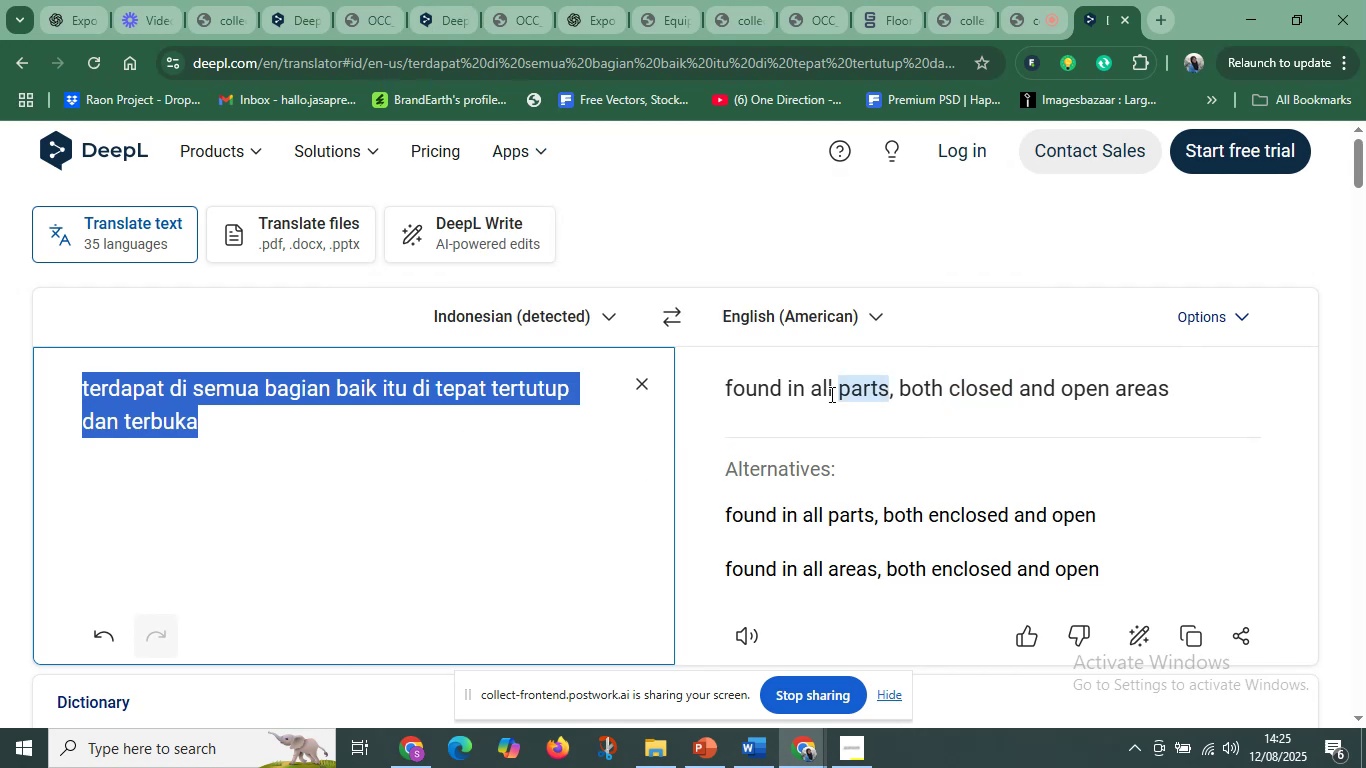 
left_click_drag(start_coordinate=[728, 390], to_coordinate=[1229, 378])
 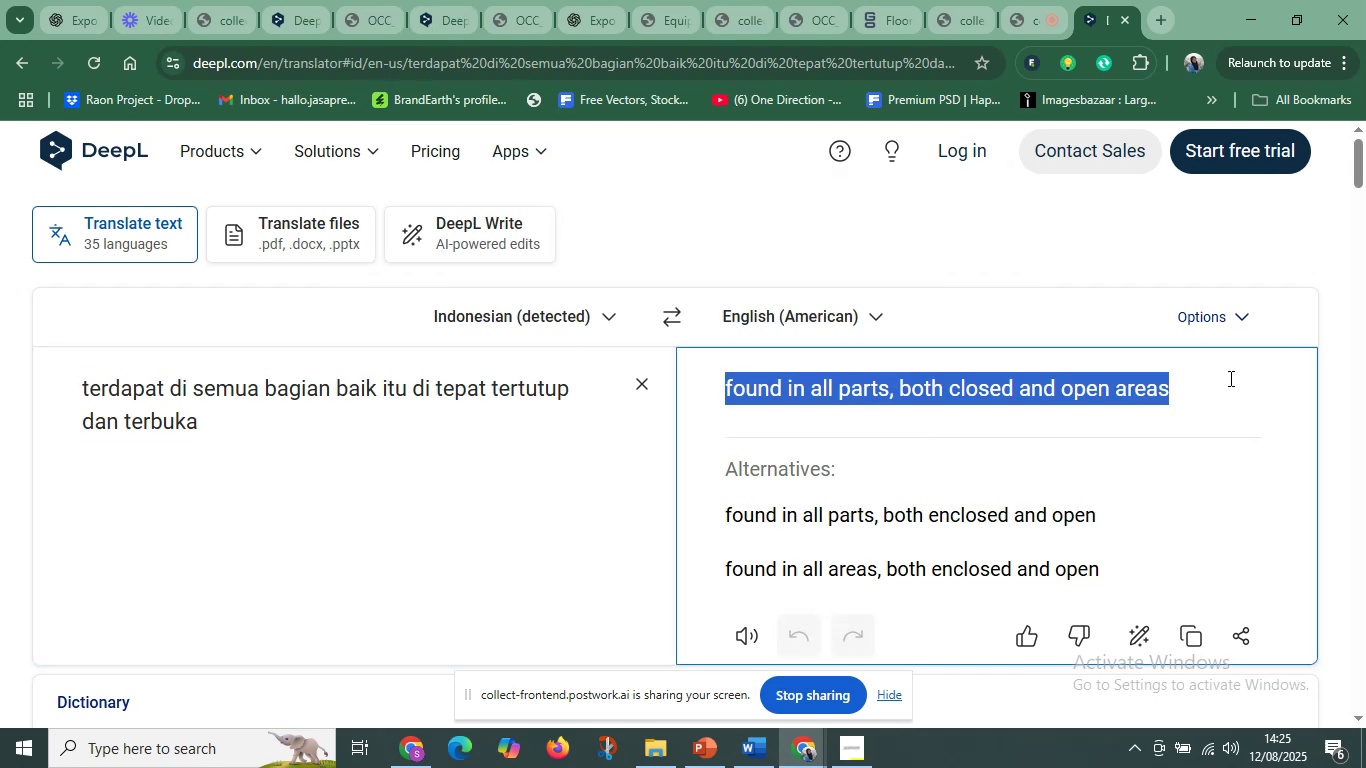 
key(Control+C)
 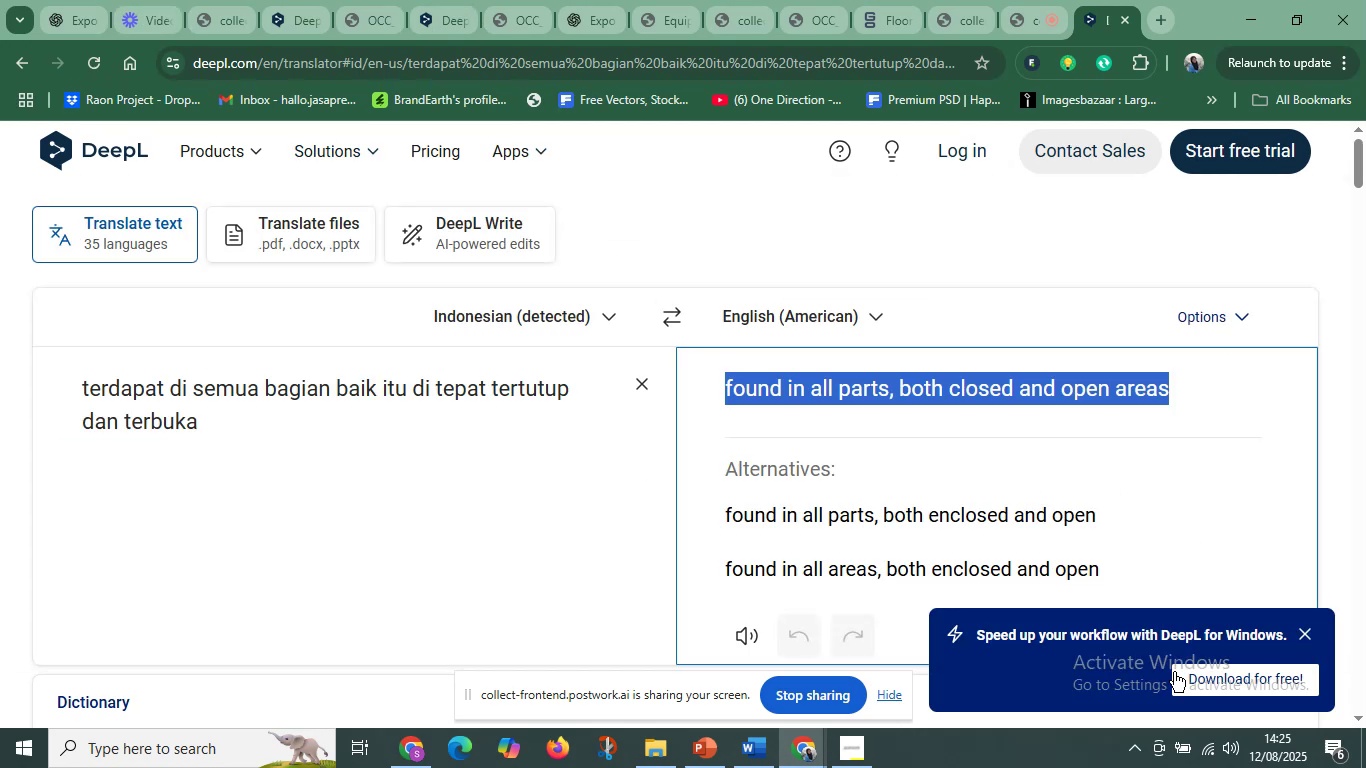 
left_click([452, 505])
 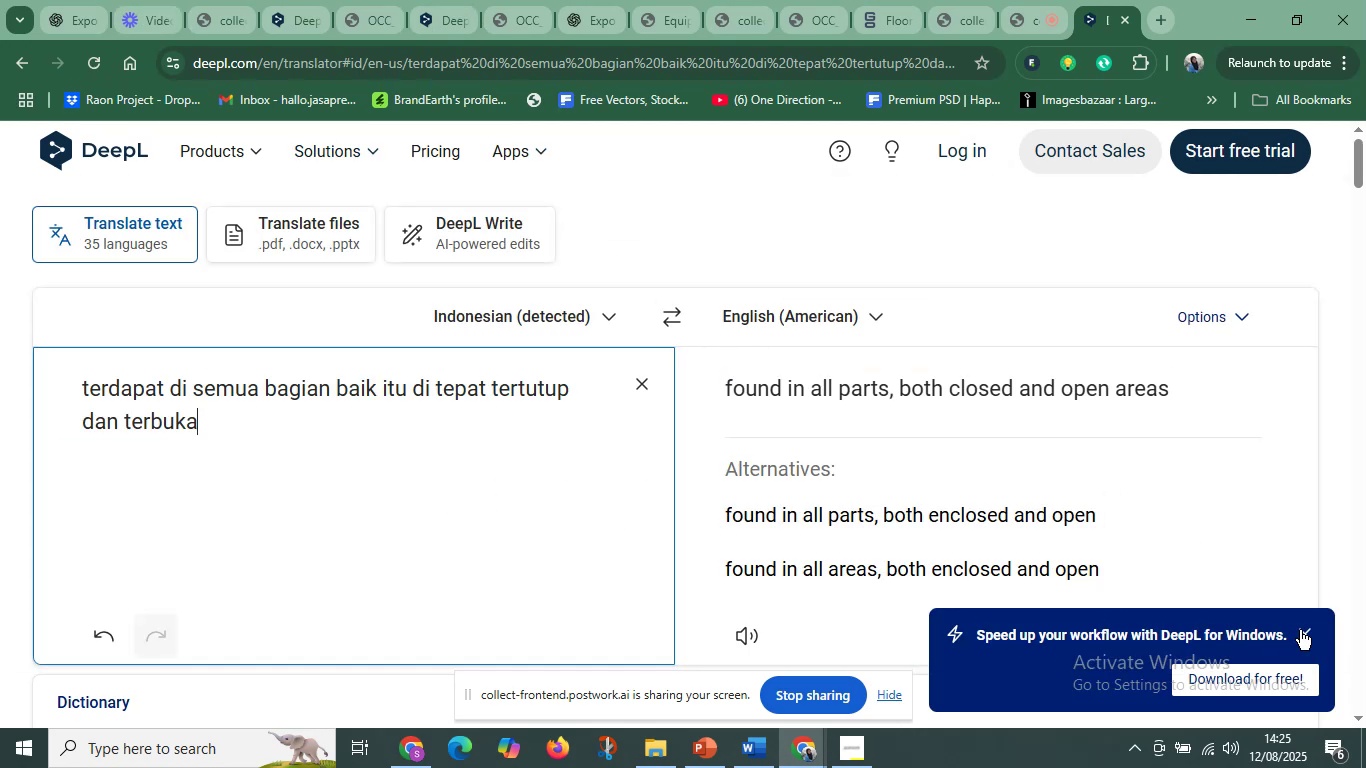 
left_click([1302, 629])
 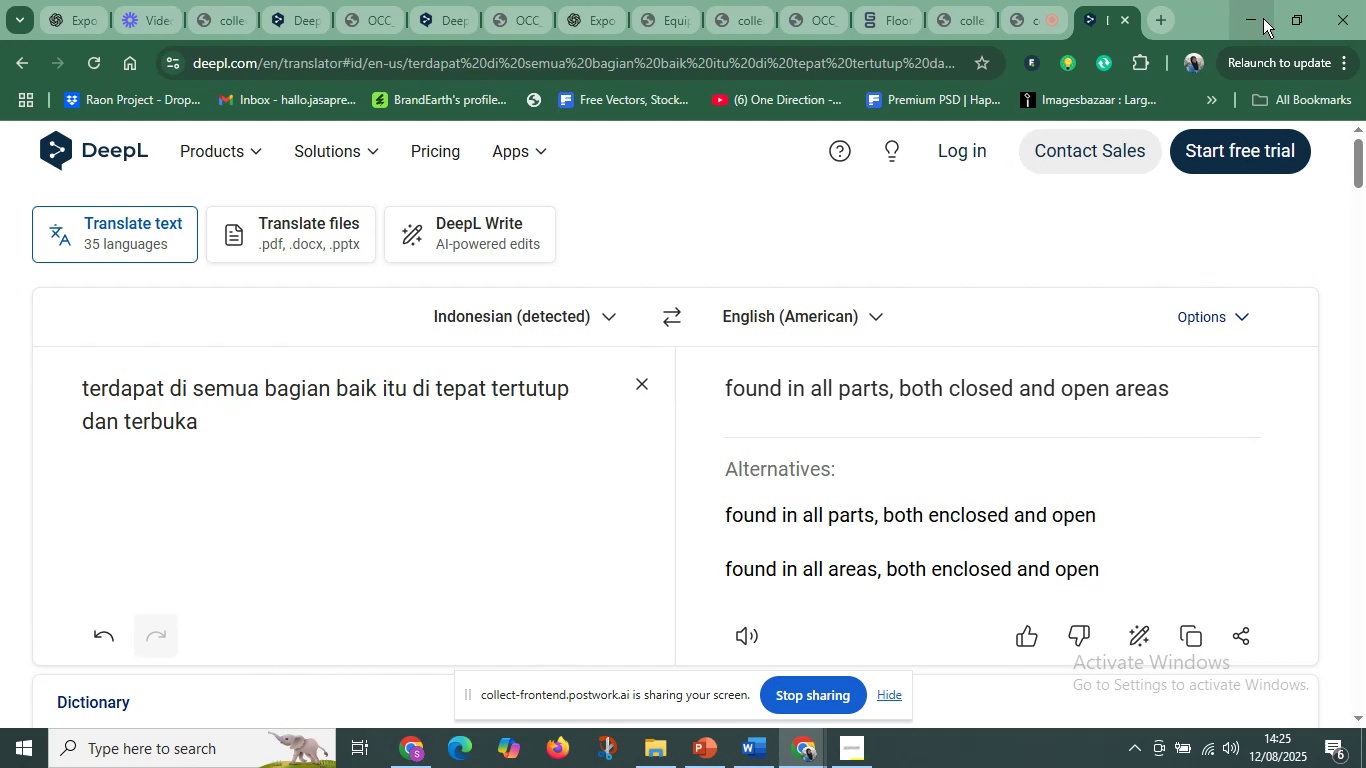 
left_click([1263, 18])
 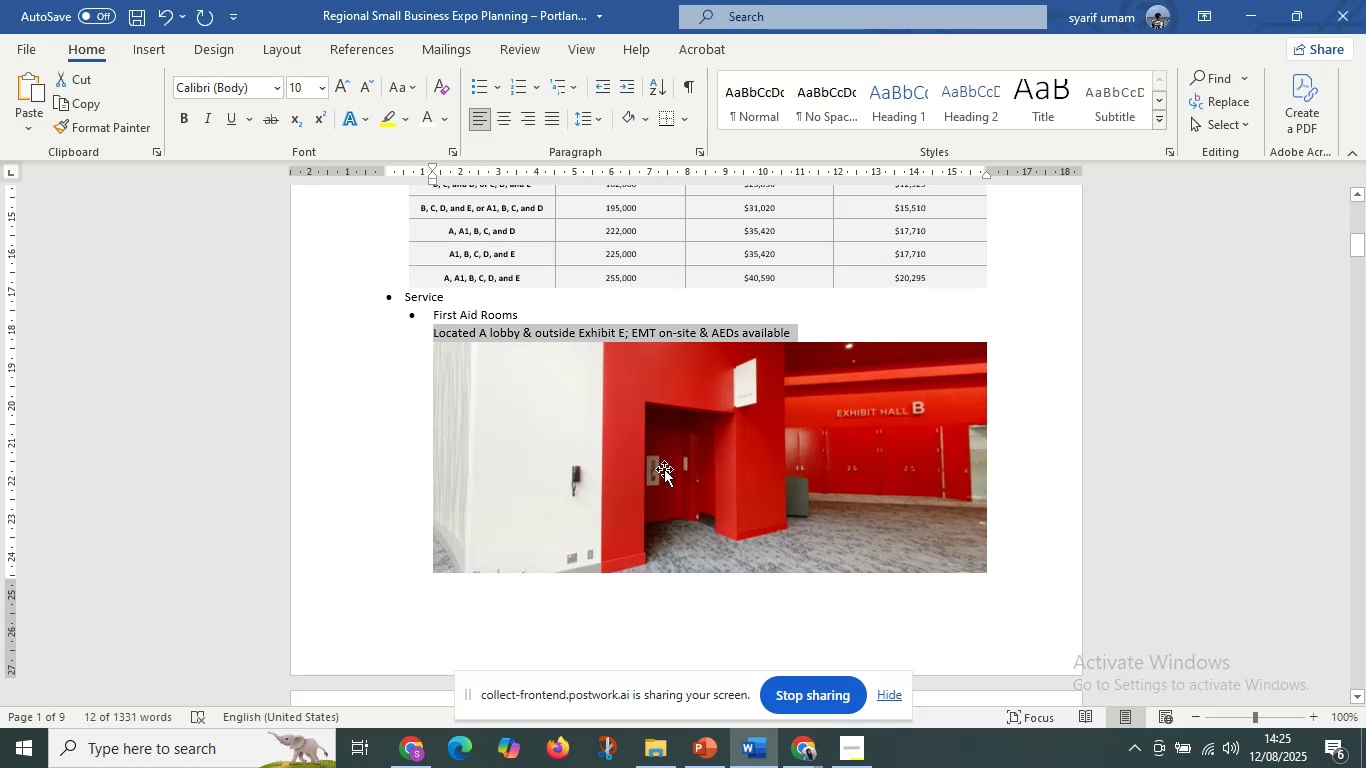 
scroll: coordinate [626, 518], scroll_direction: down, amount: 87.0
 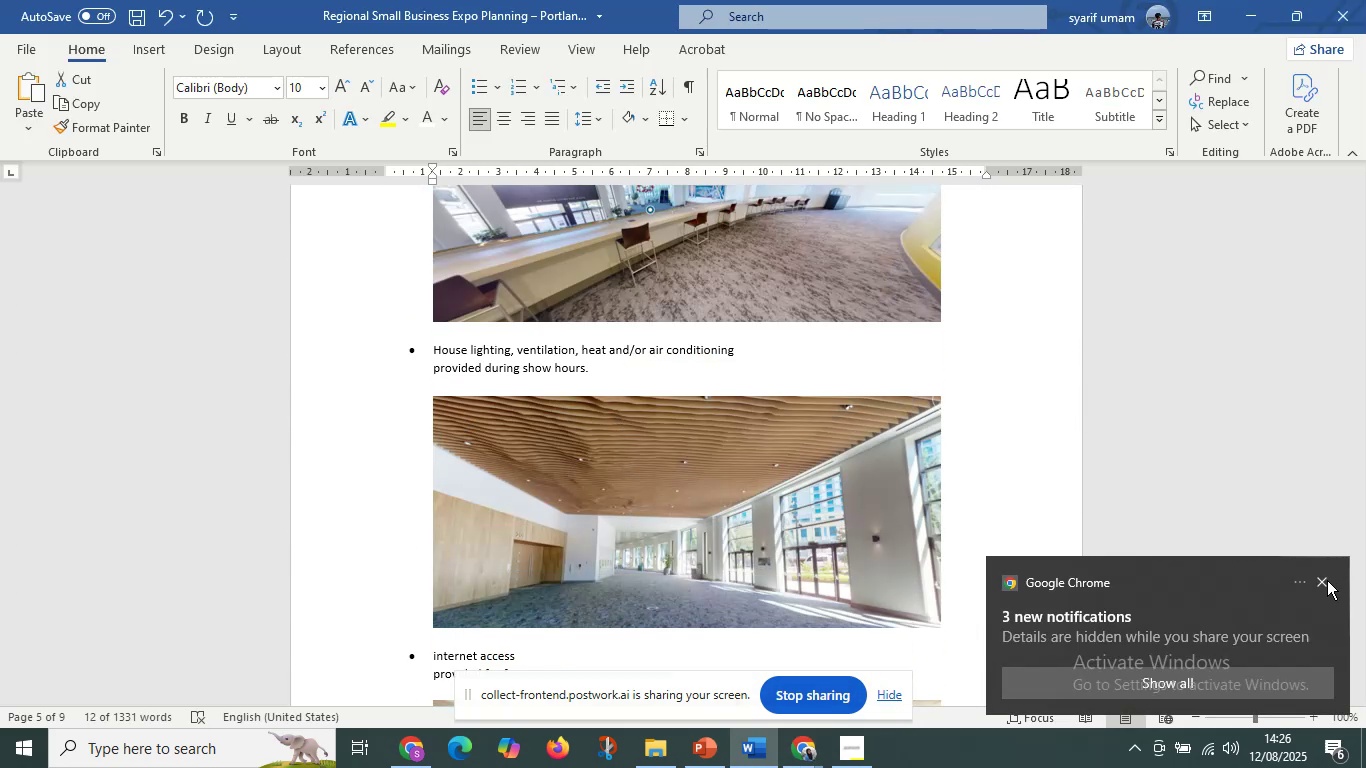 
left_click([1325, 580])
 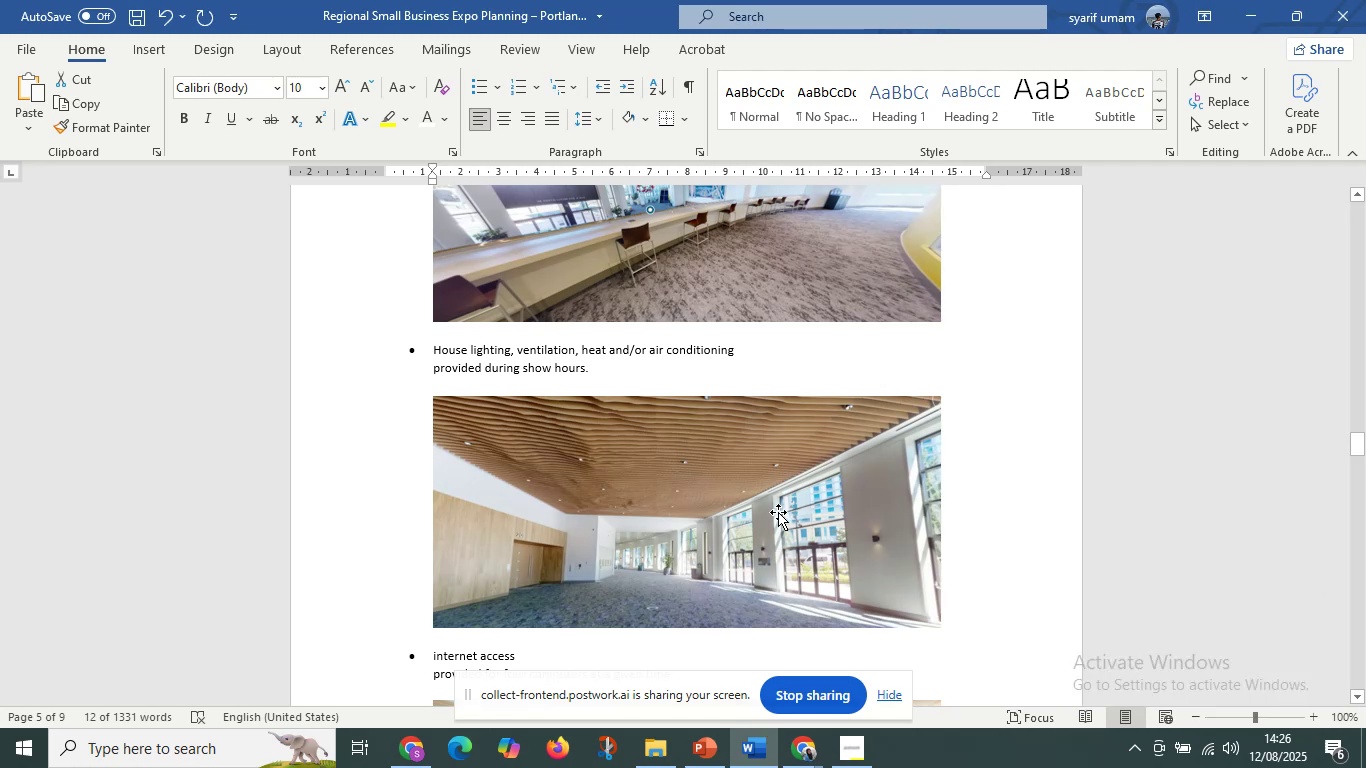 
scroll: coordinate [724, 510], scroll_direction: down, amount: 43.0
 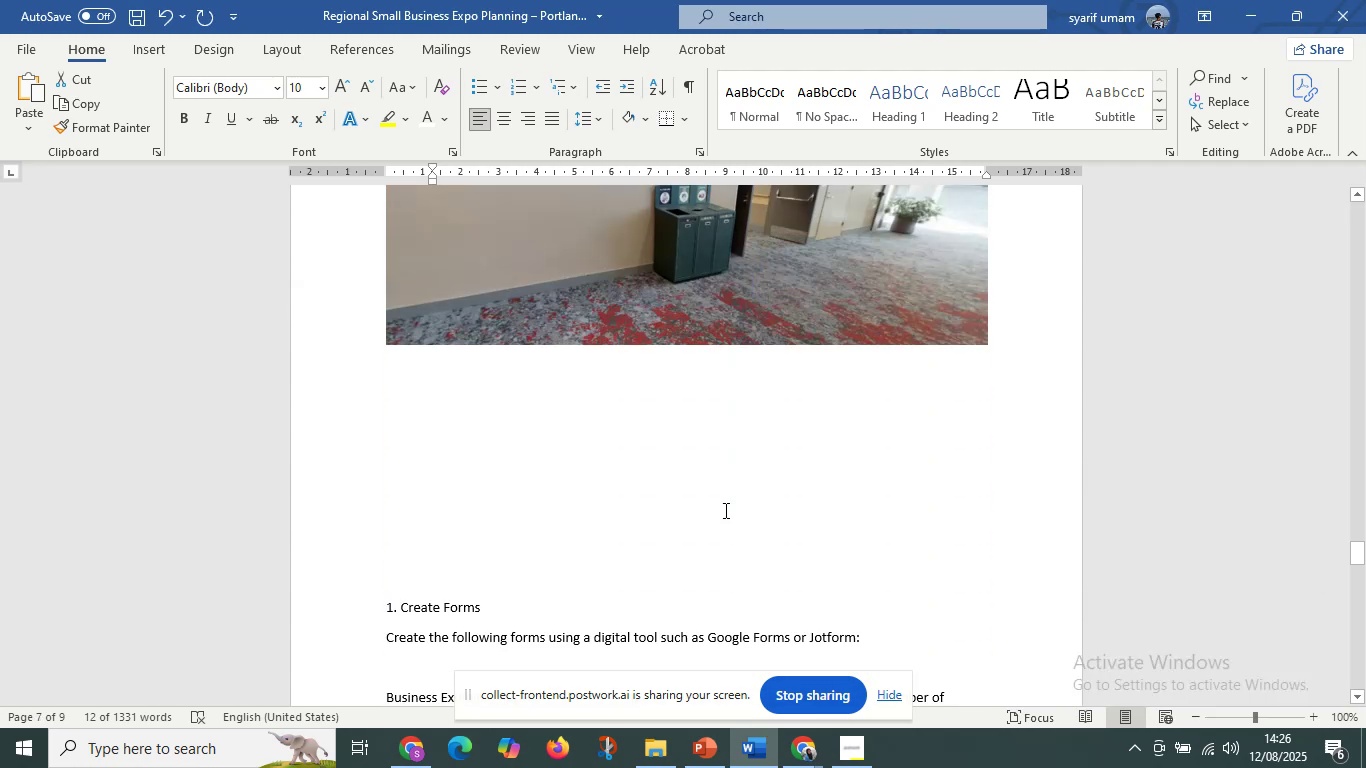 
scroll: coordinate [724, 510], scroll_direction: up, amount: 5.0
 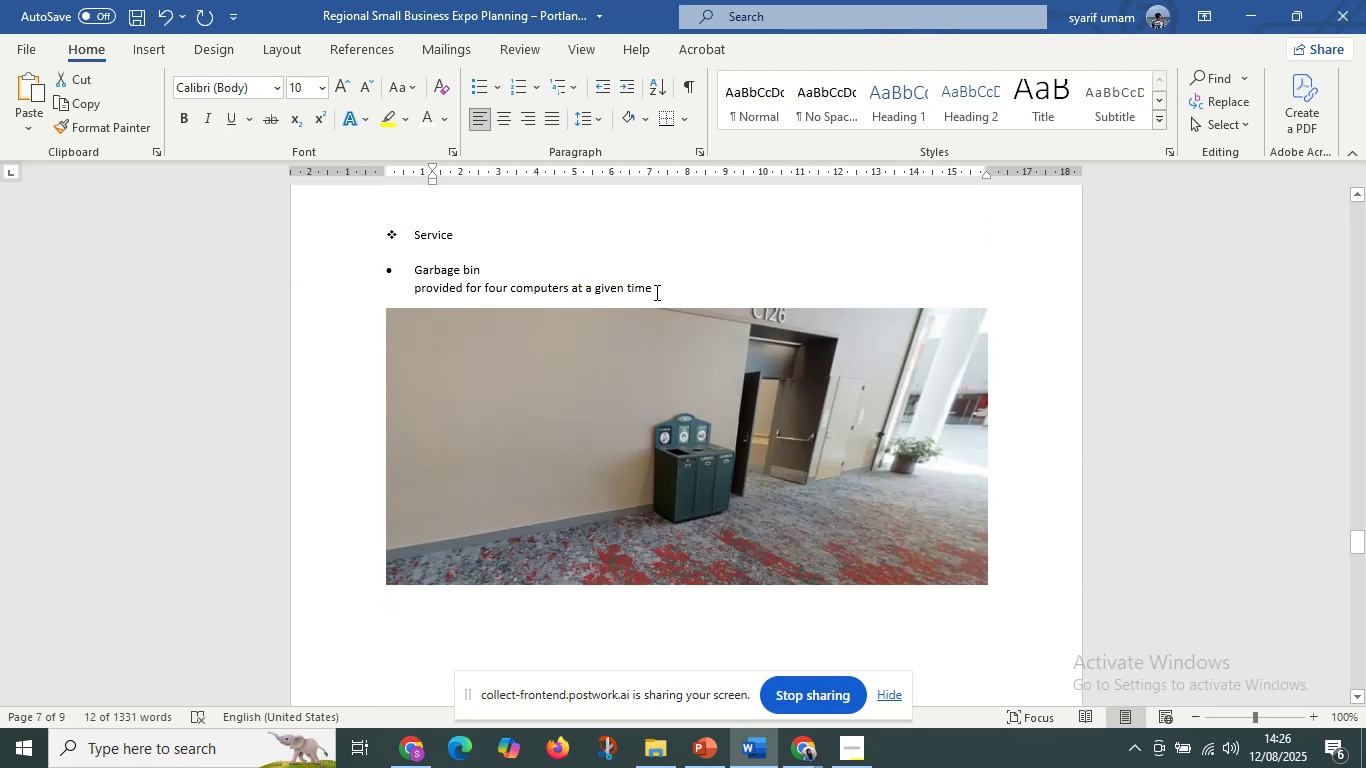 
left_click_drag(start_coordinate=[655, 292], to_coordinate=[405, 285])
 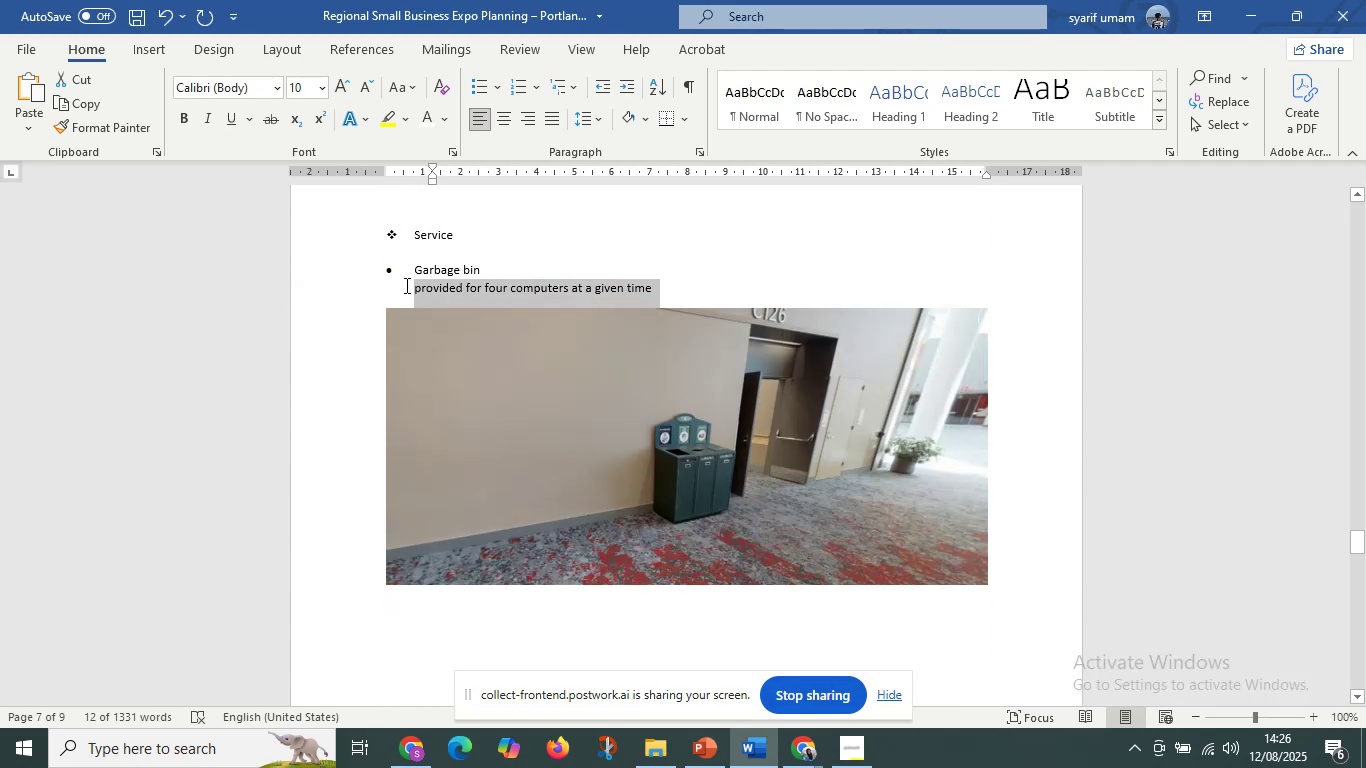 
key(Control+V)
 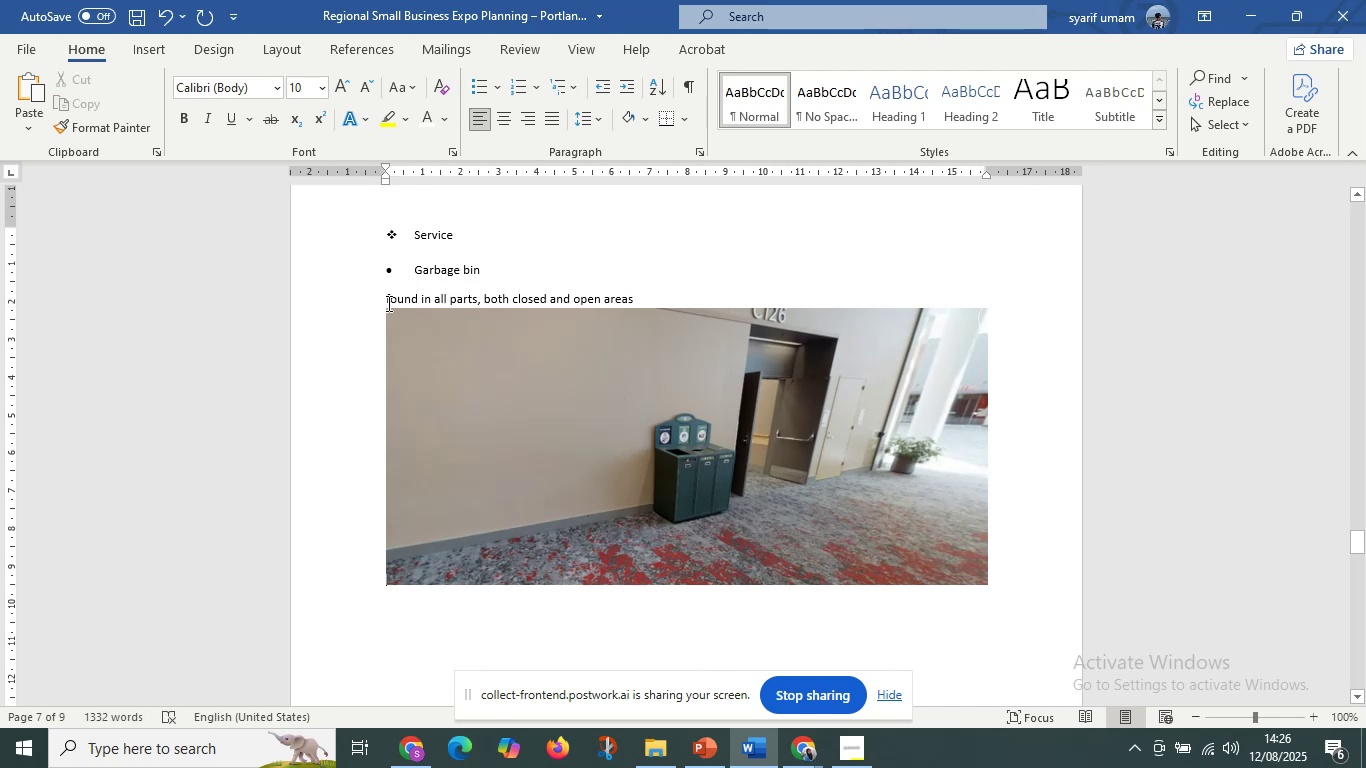 
key(Control+Z)
 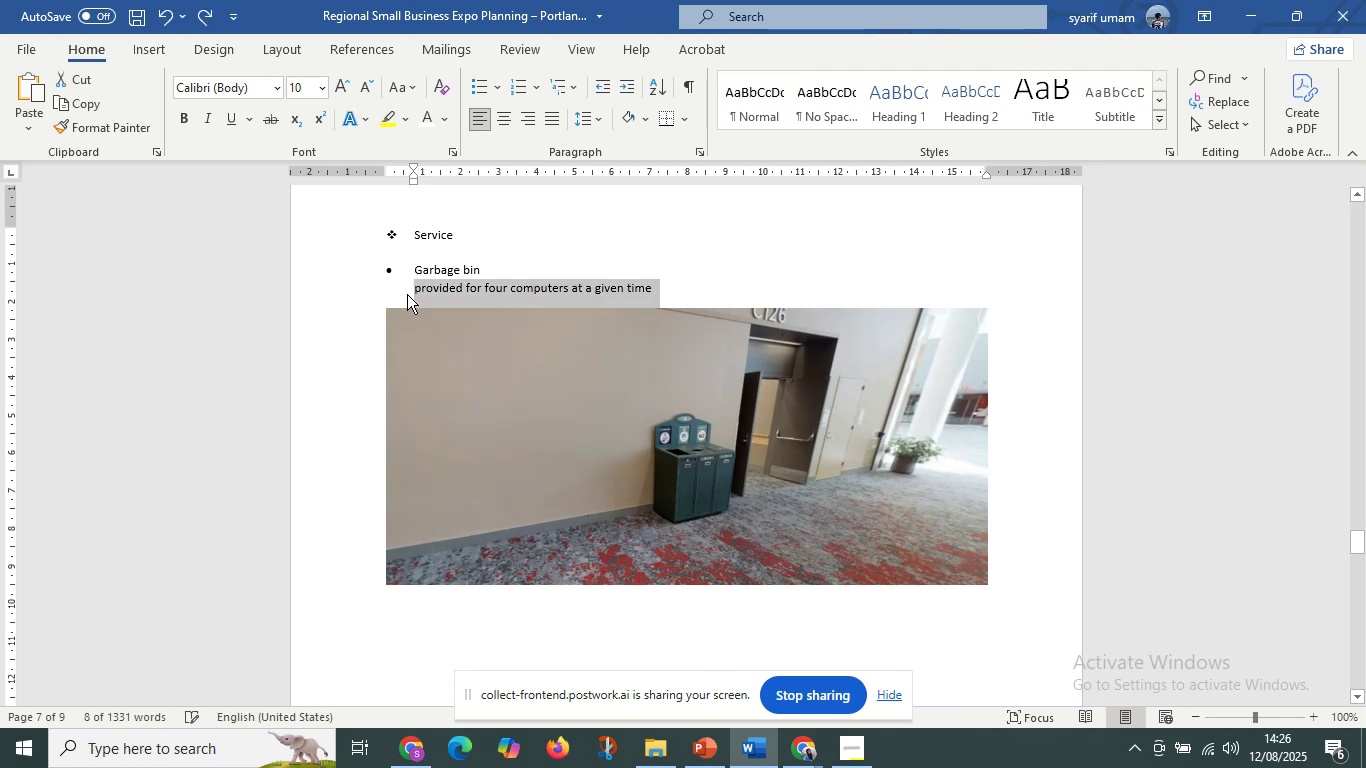 
key(Control+V)
 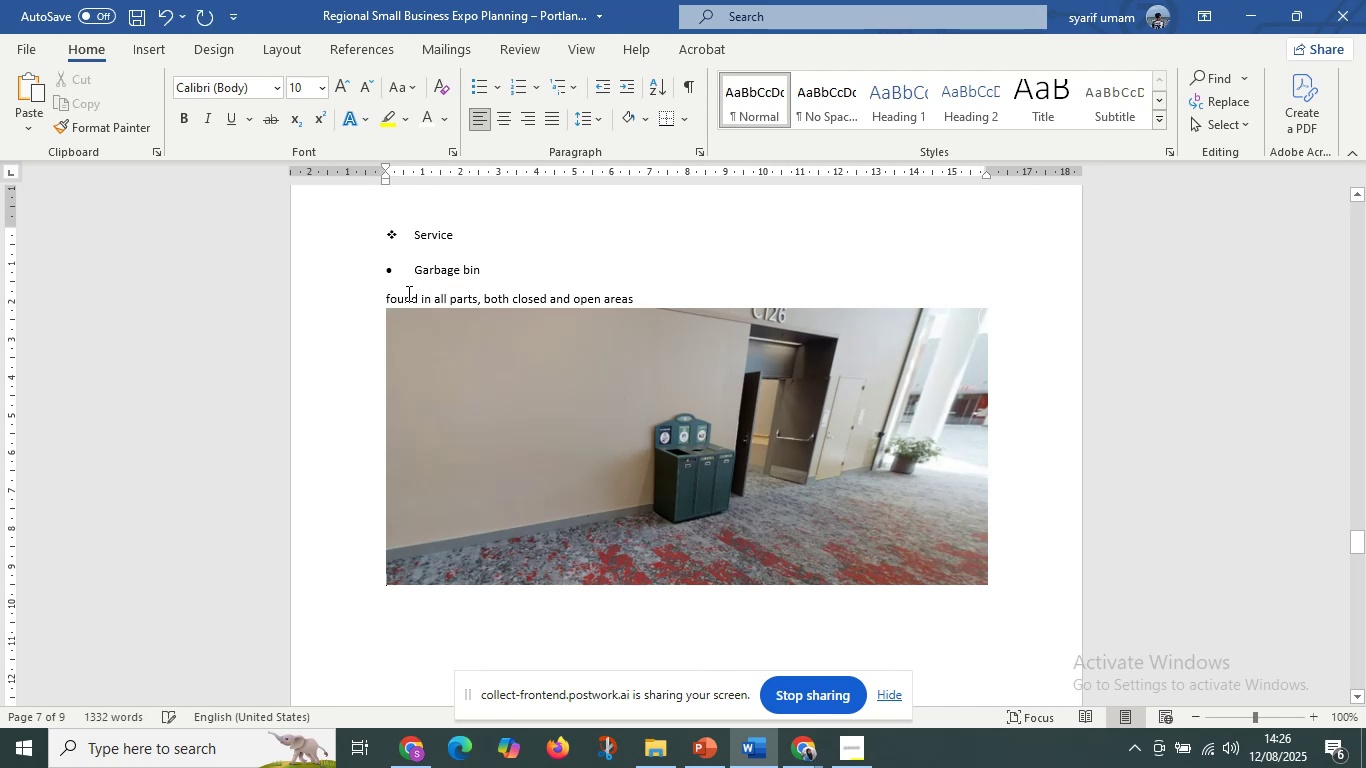 
key(Control+Z)
 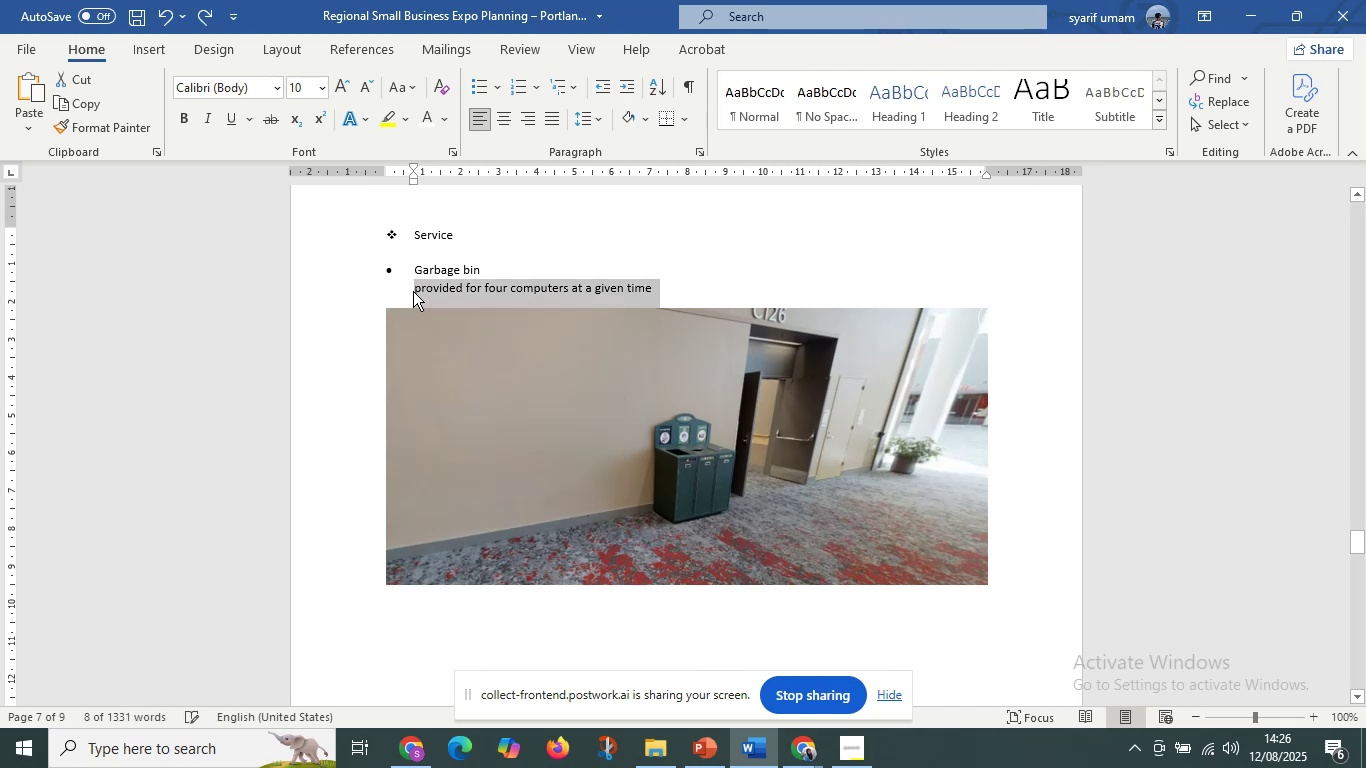 
left_click([413, 291])
 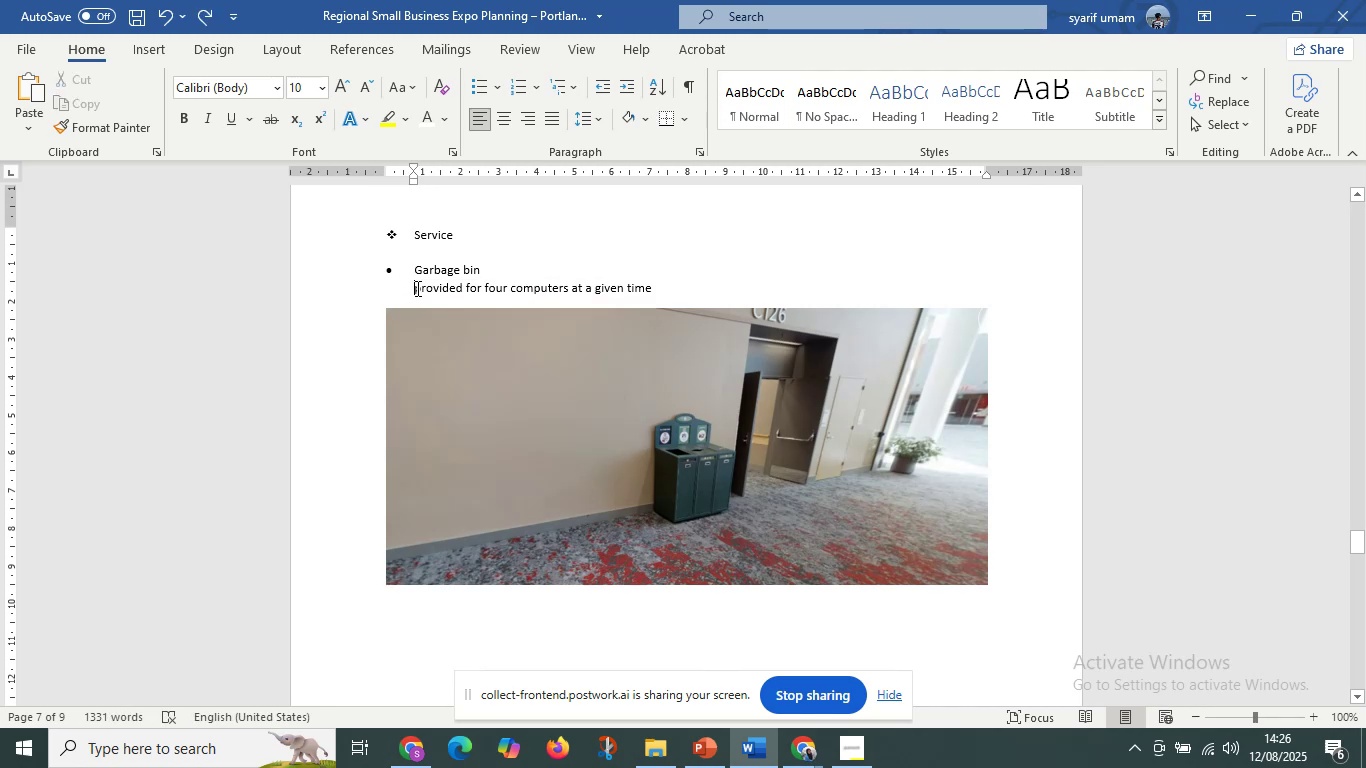 
left_click_drag(start_coordinate=[415, 288], to_coordinate=[656, 282])
 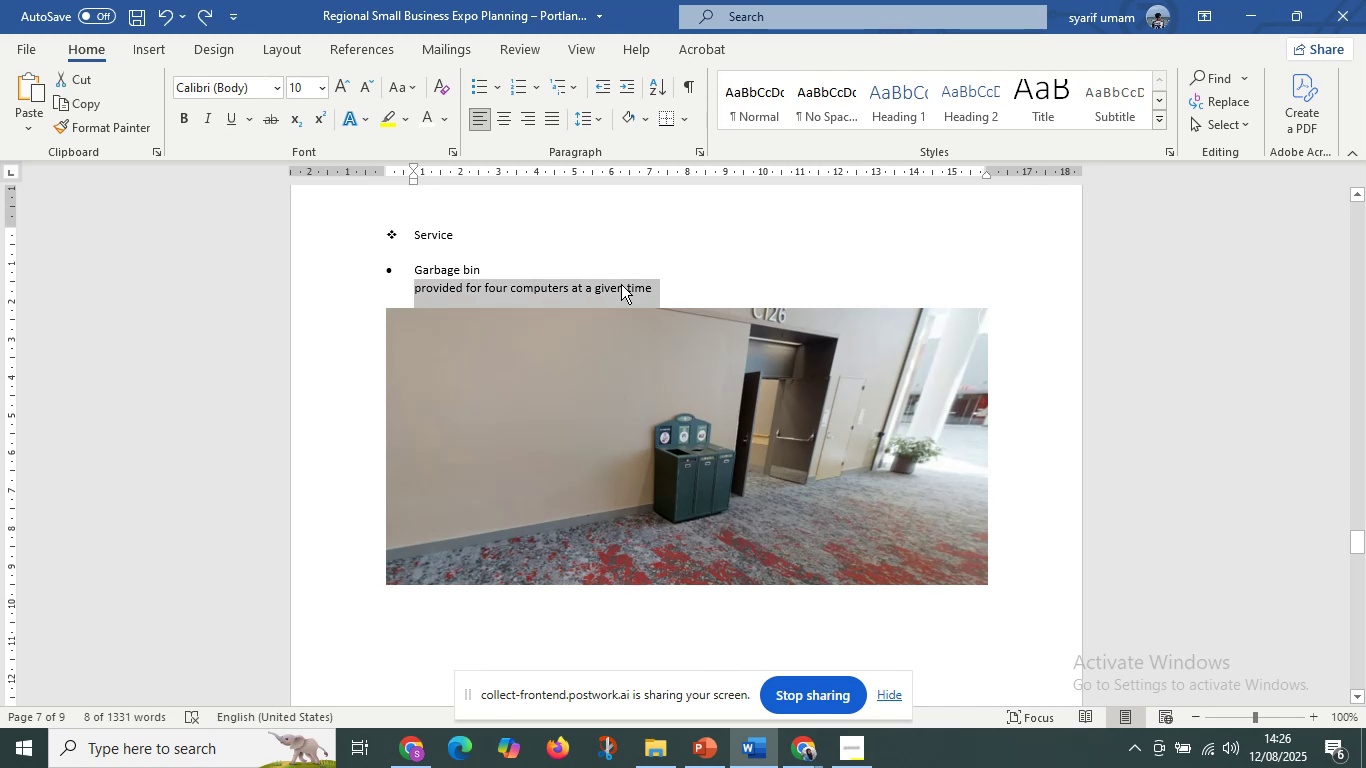 
right_click([621, 284])
 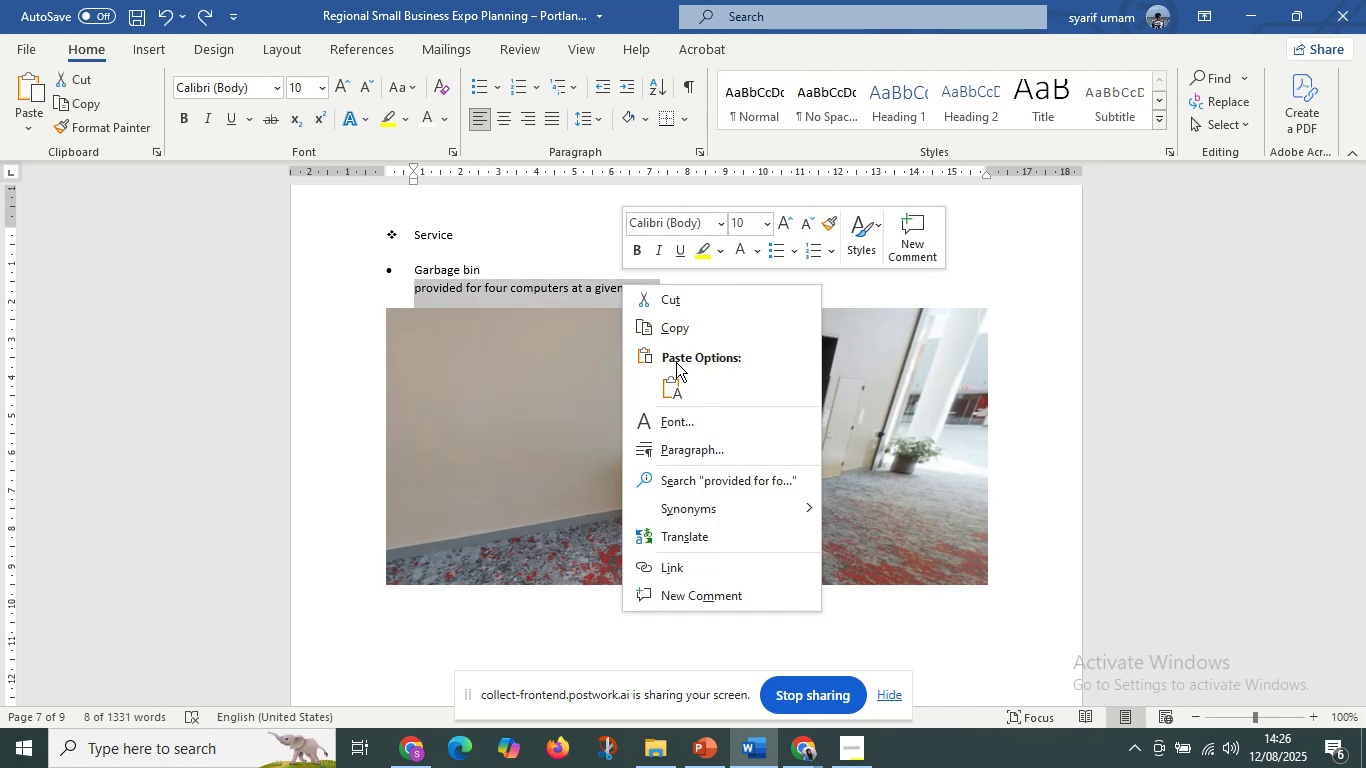 
left_click([675, 377])
 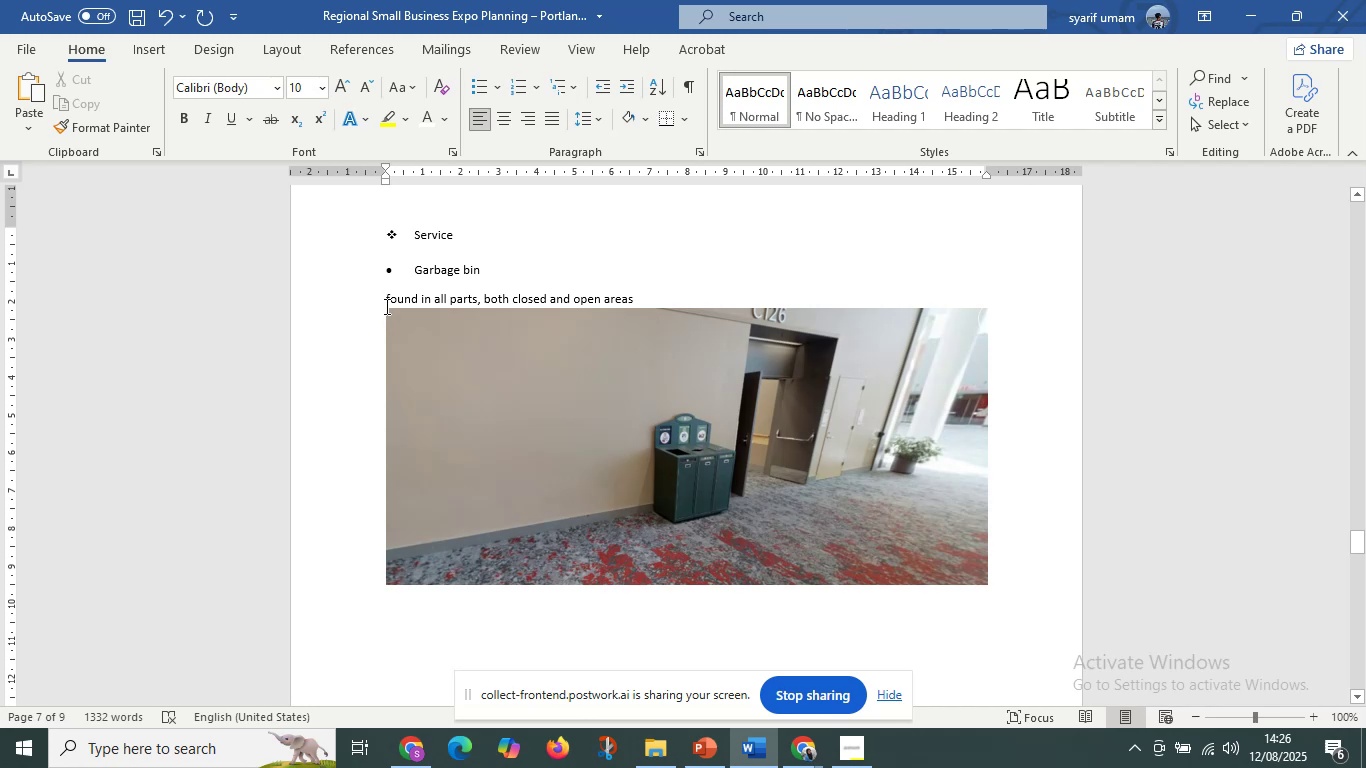 
left_click([383, 301])
 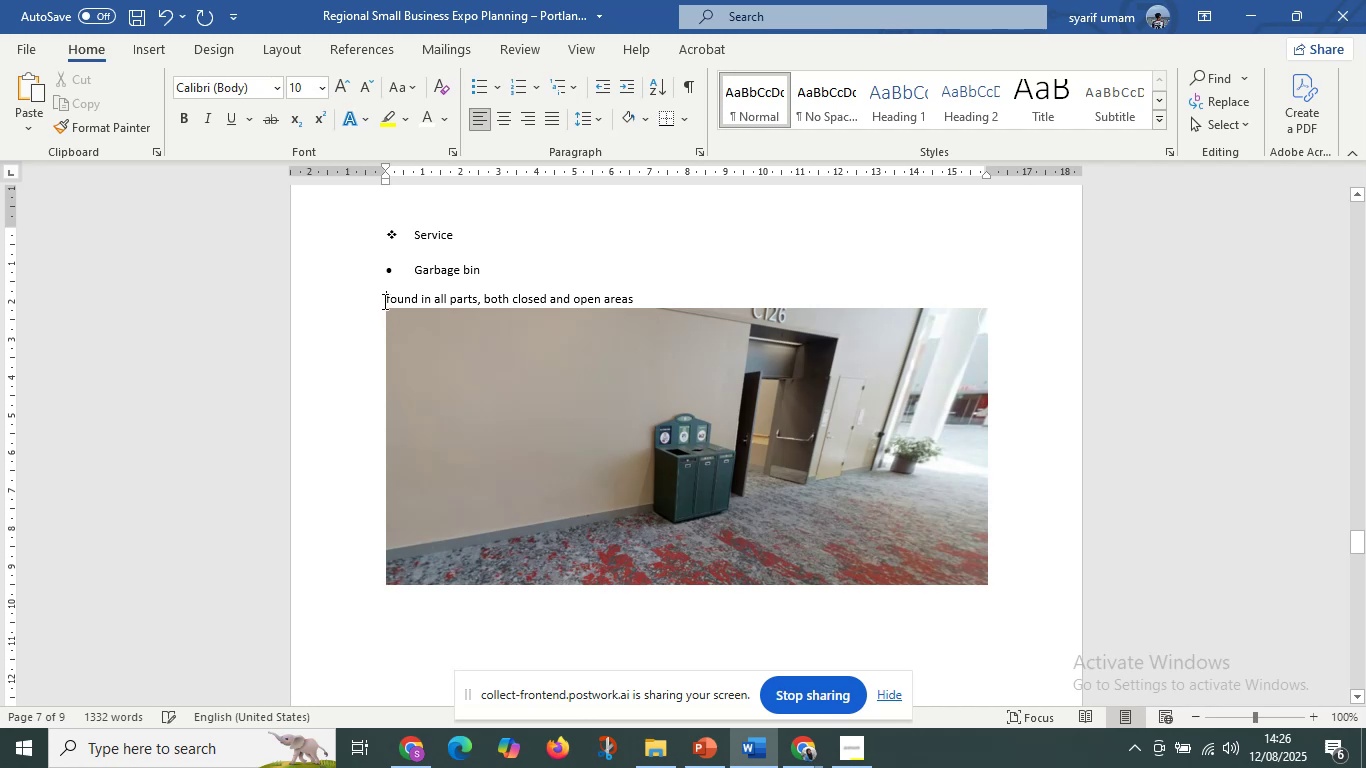 
key(Backspace)
 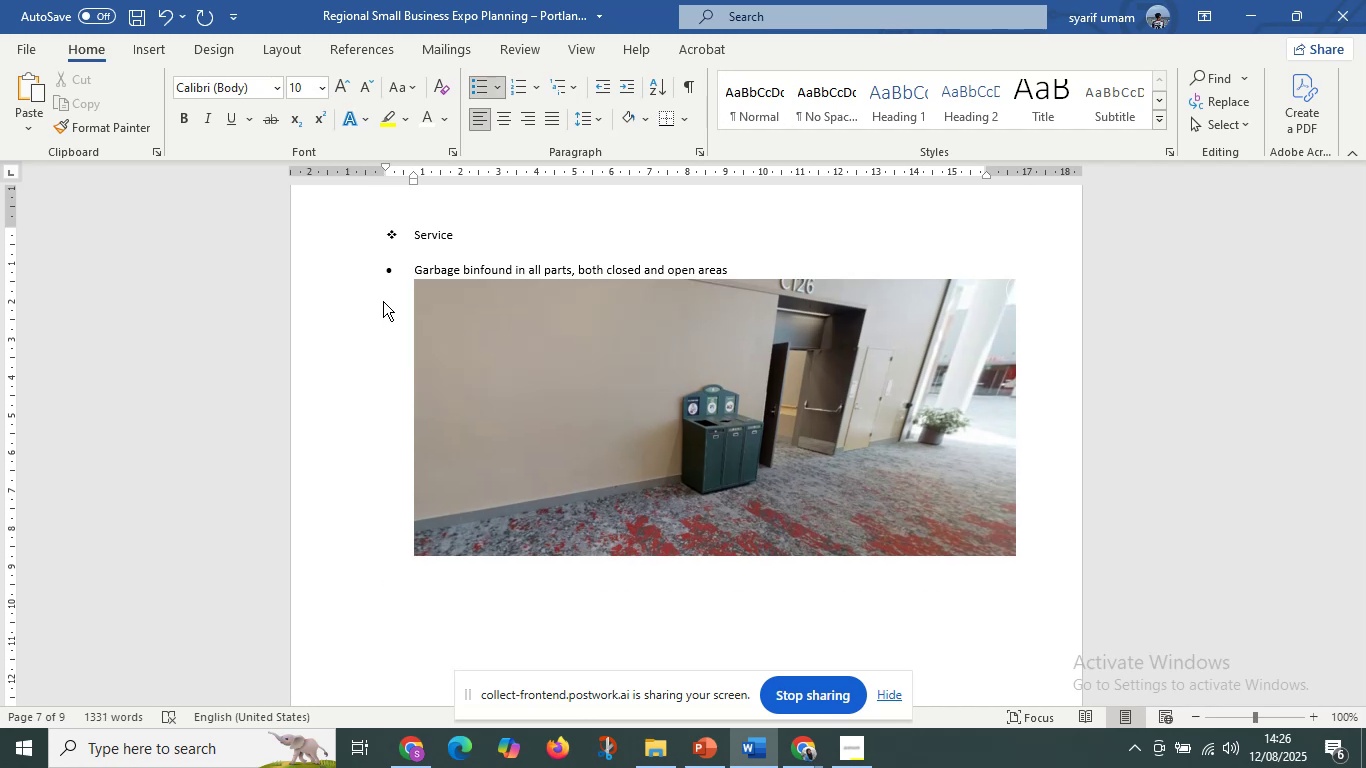 
key(Enter)
 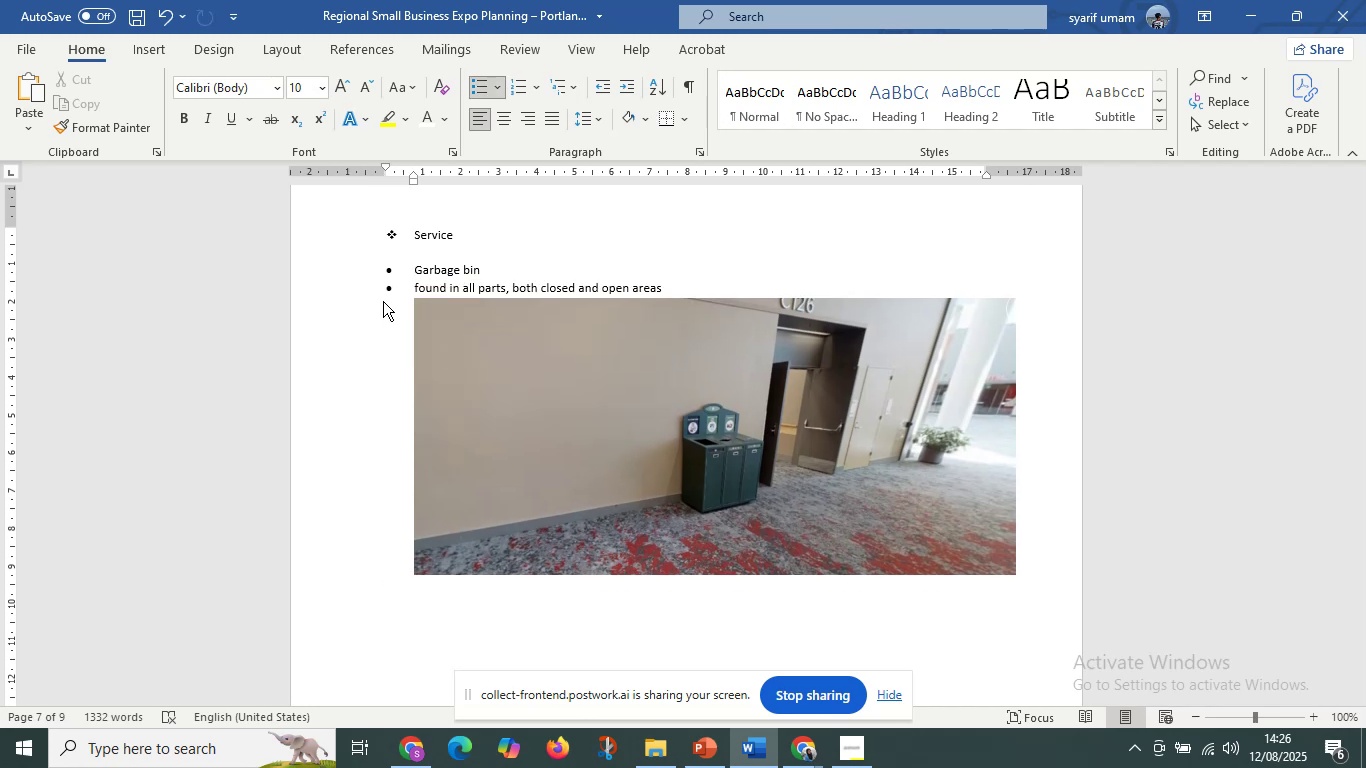 
key(Backspace)
 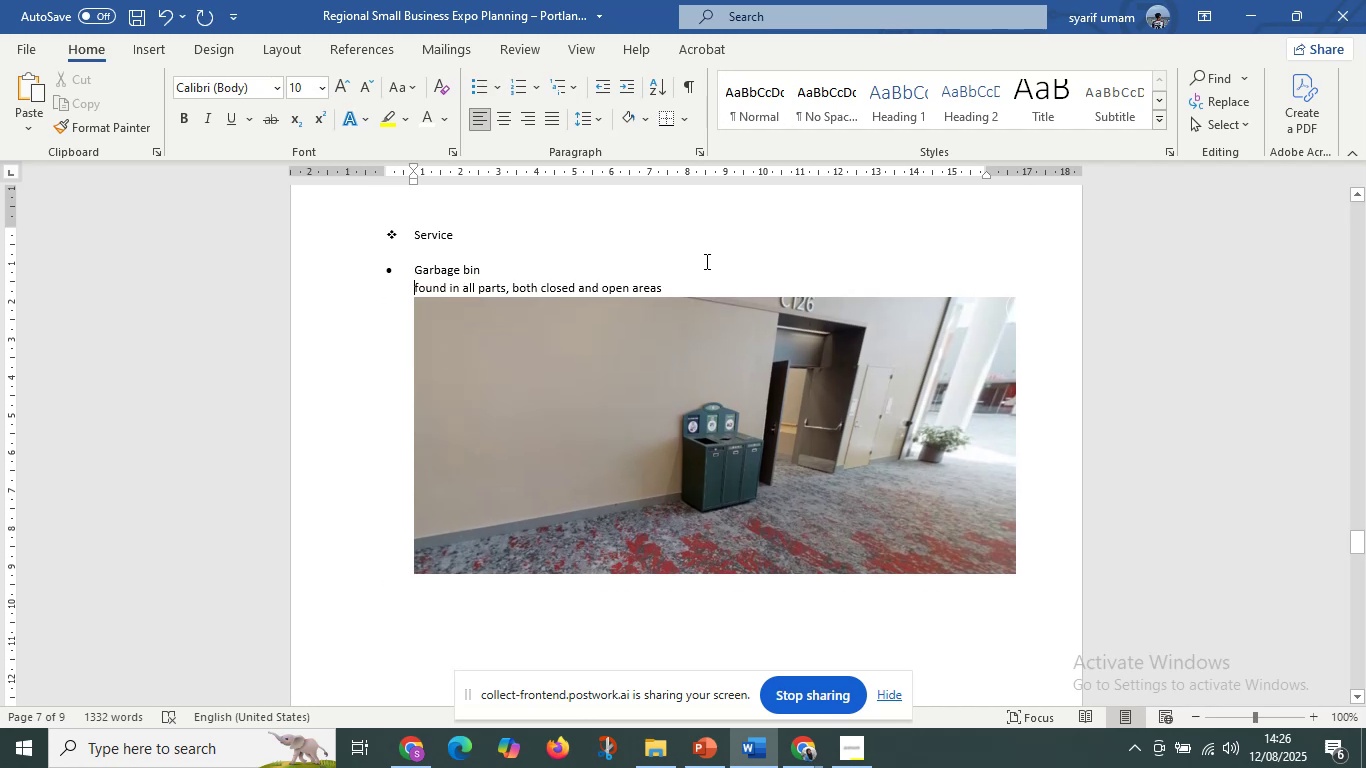 
left_click([693, 278])
 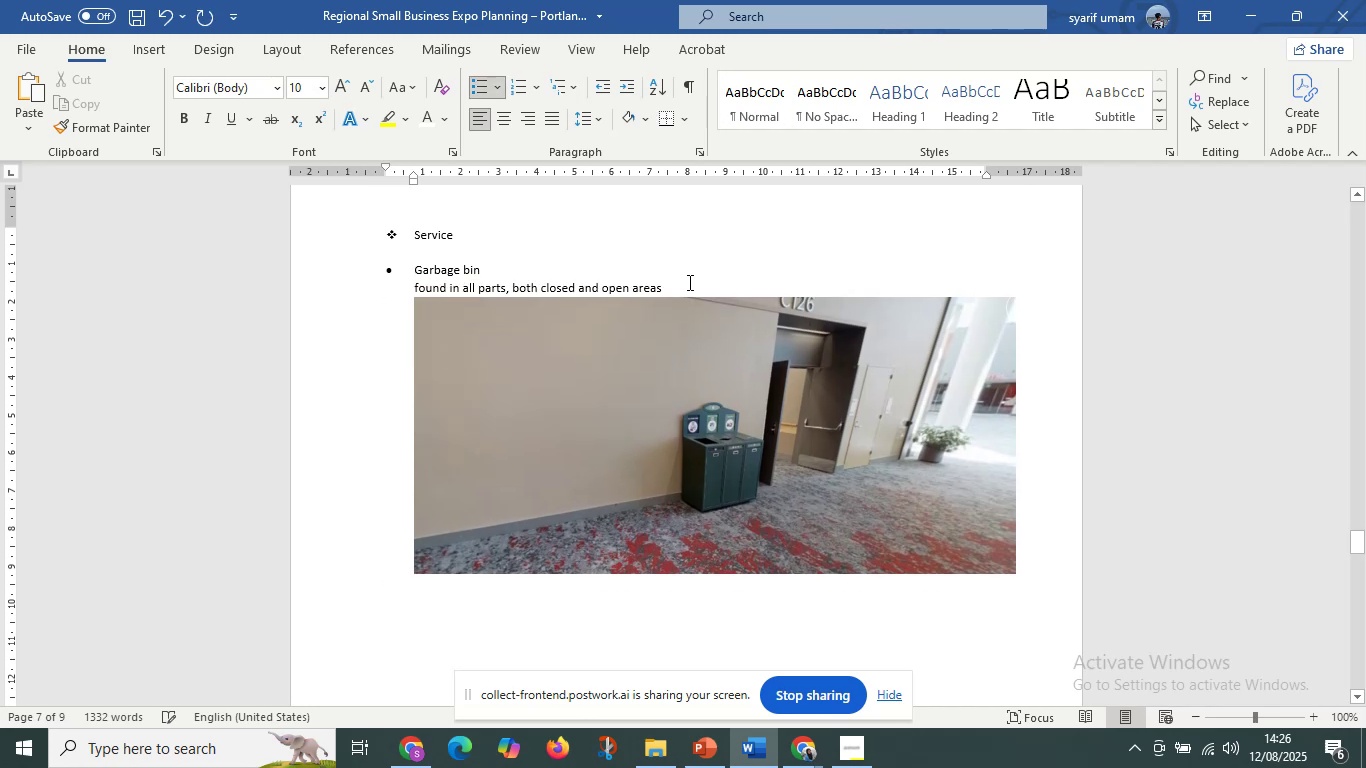 
left_click([688, 282])
 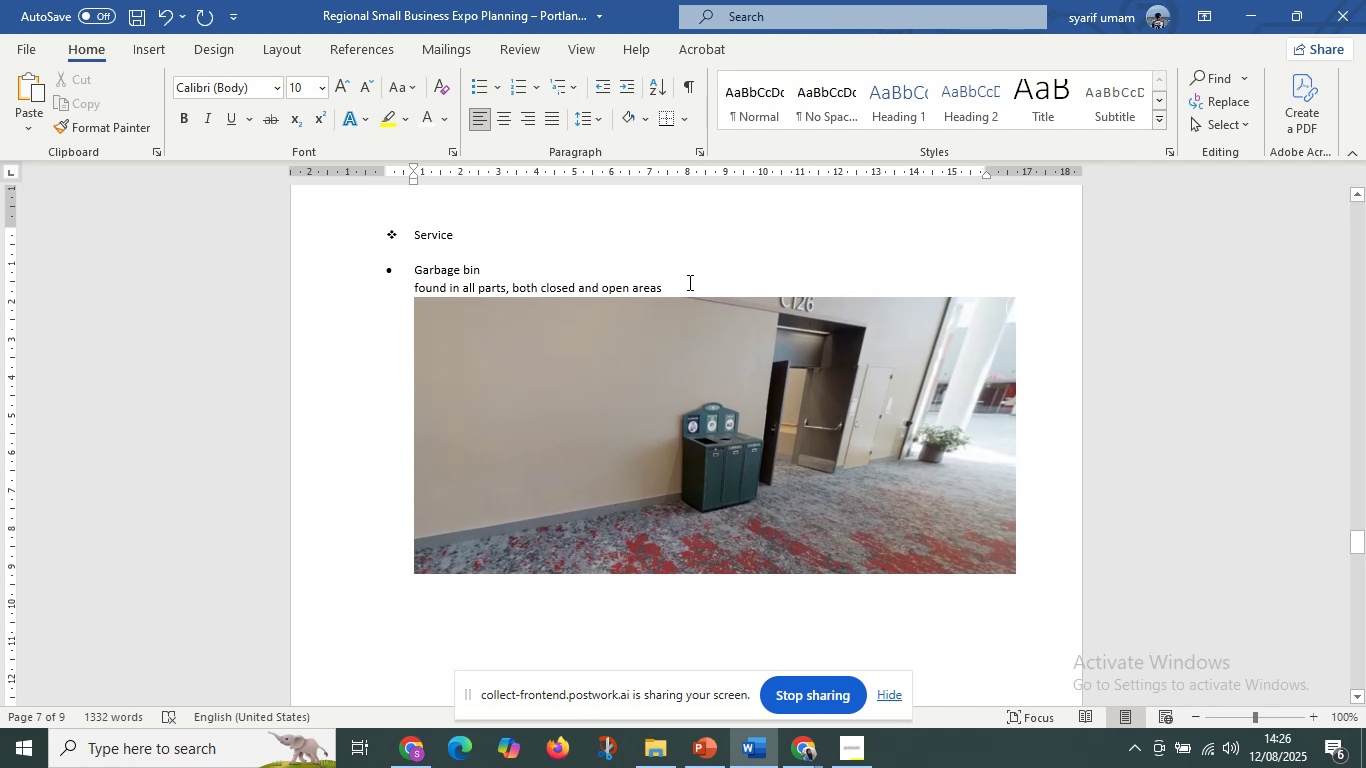 
key(Enter)
 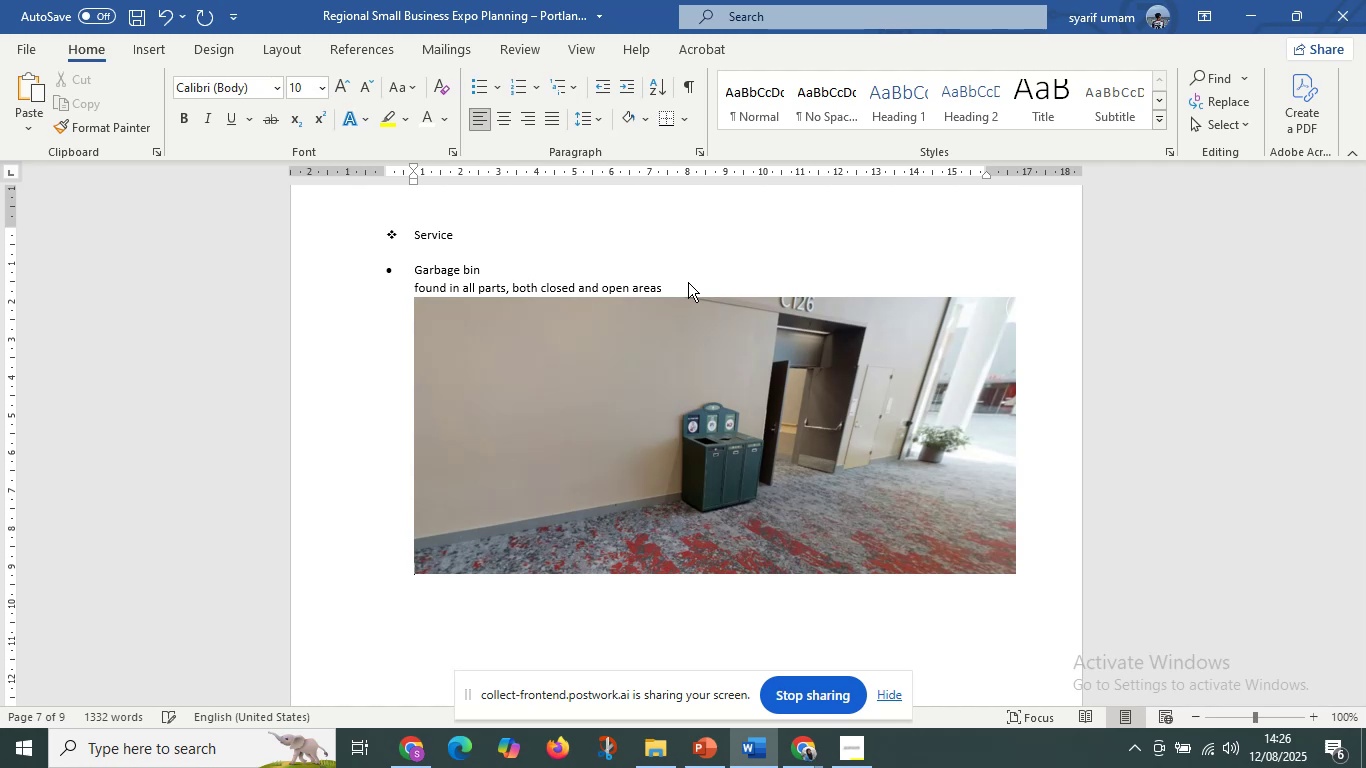 
key(Enter)
 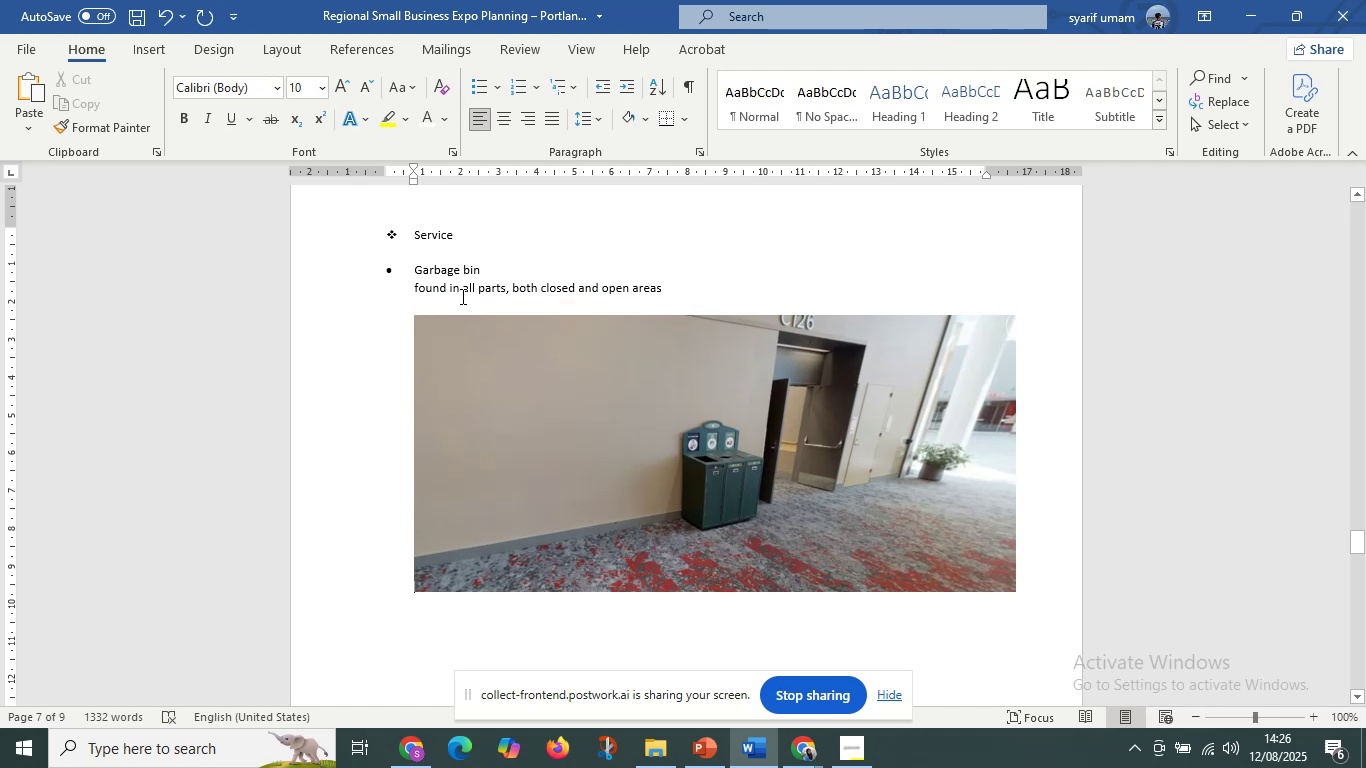 
scroll: coordinate [507, 374], scroll_direction: down, amount: 4.0
 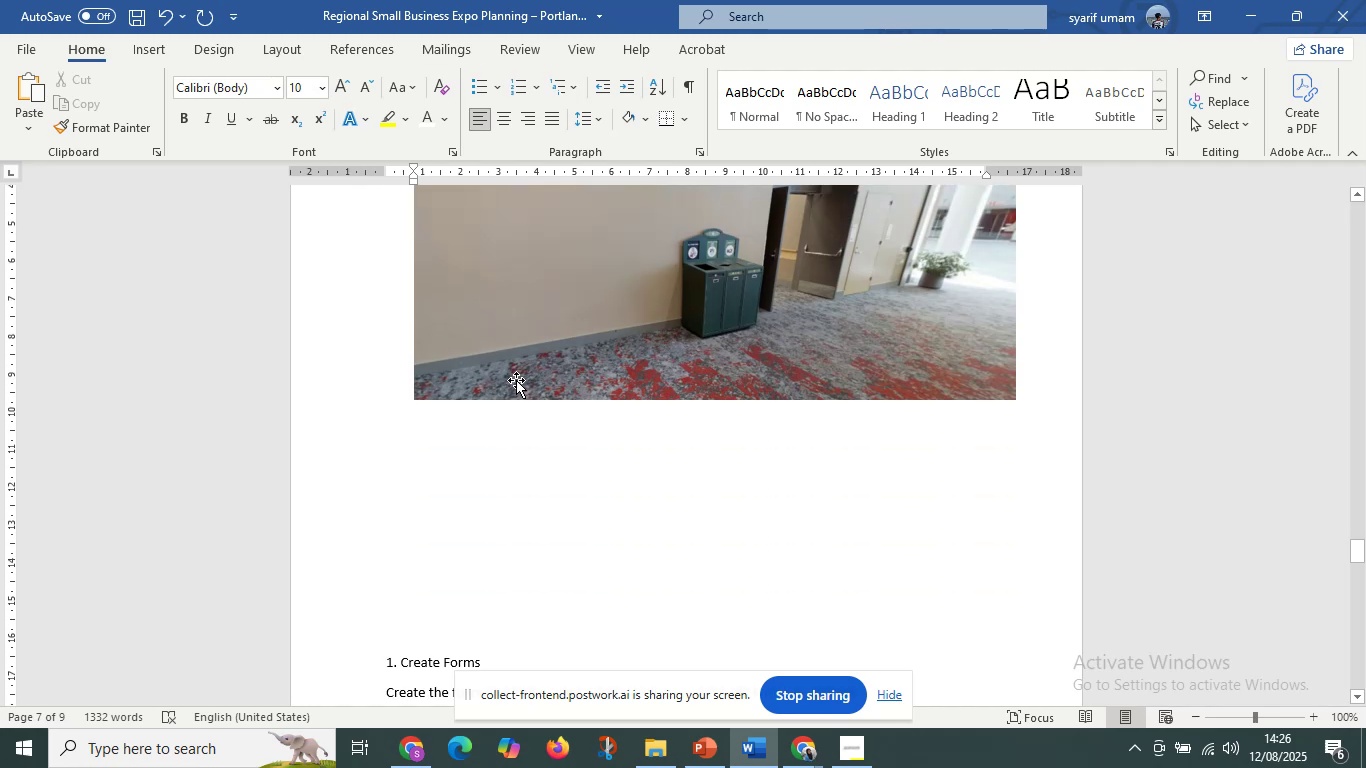 
scroll: coordinate [506, 378], scroll_direction: up, amount: 4.0
 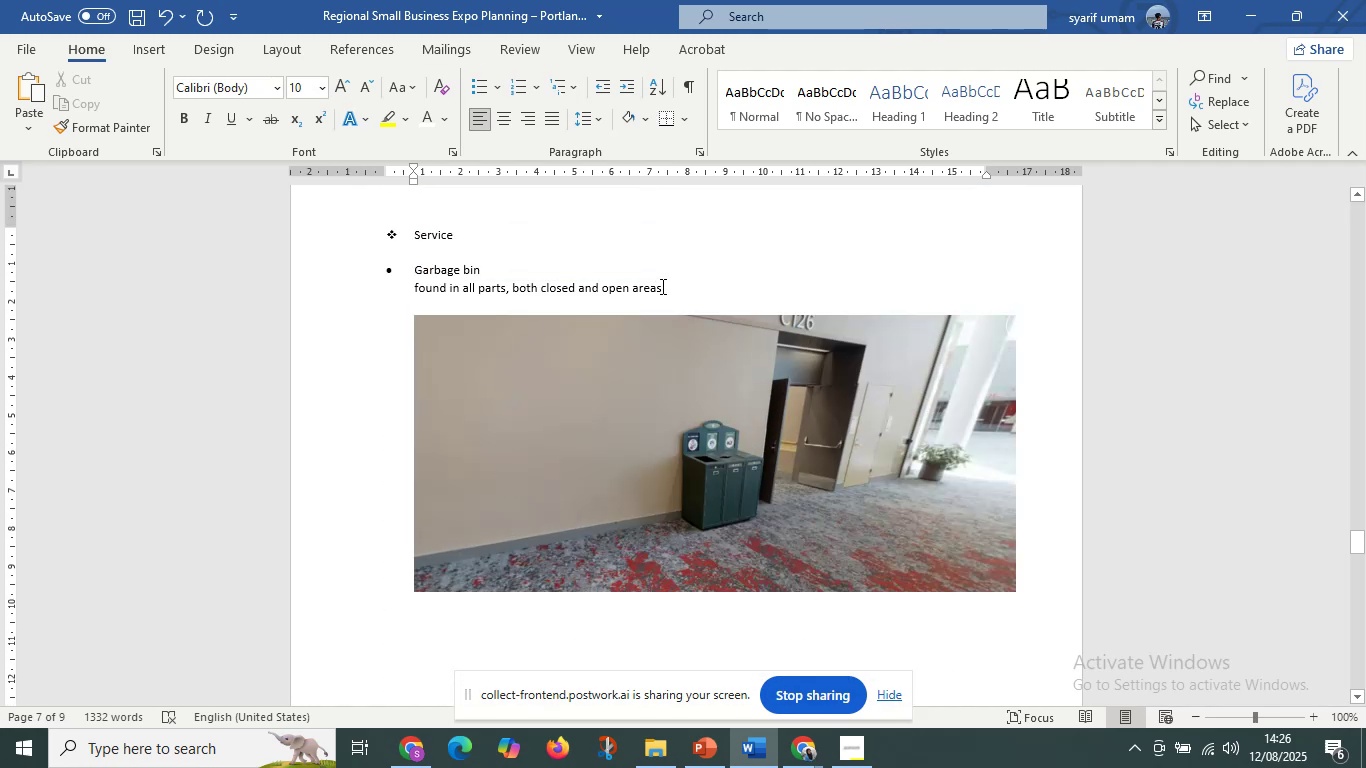 
left_click_drag(start_coordinate=[664, 286], to_coordinate=[394, 273])
 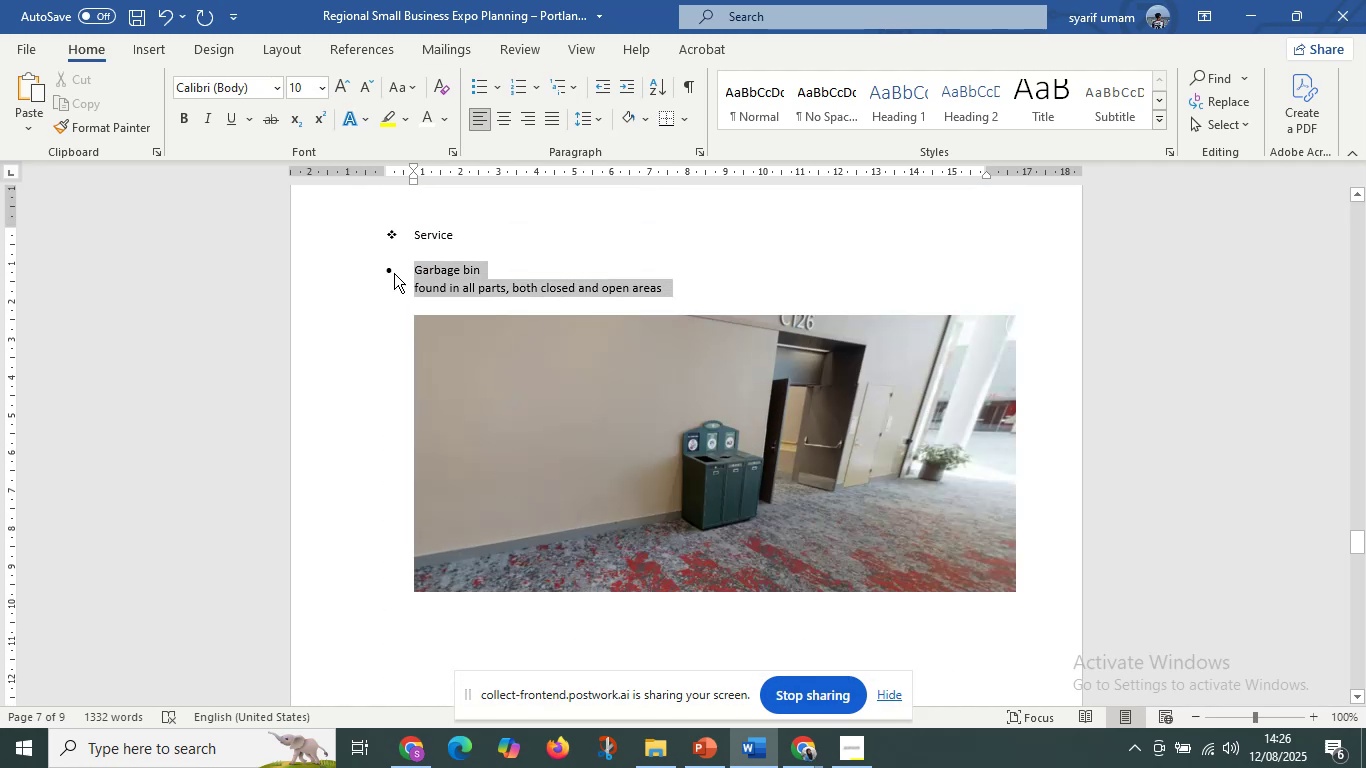 
key(Control+C)
 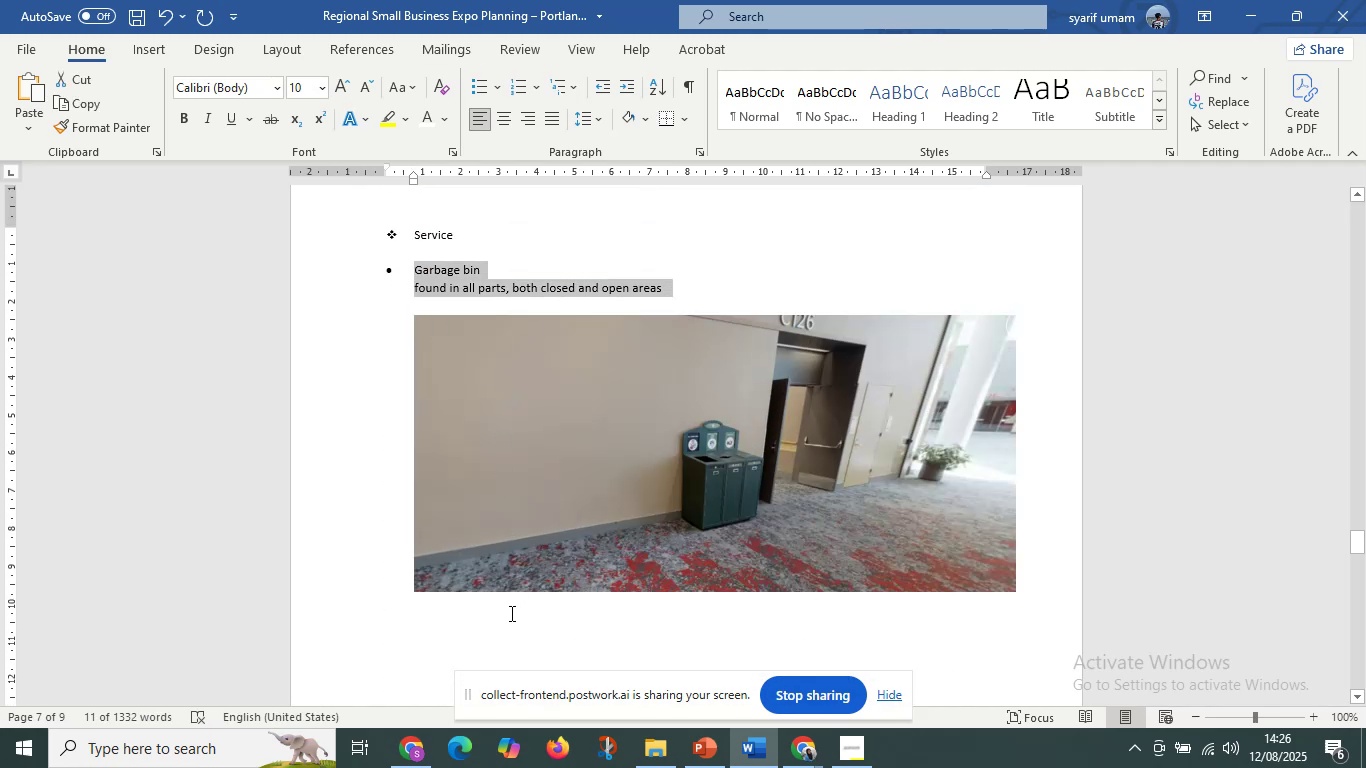 
left_click([509, 613])
 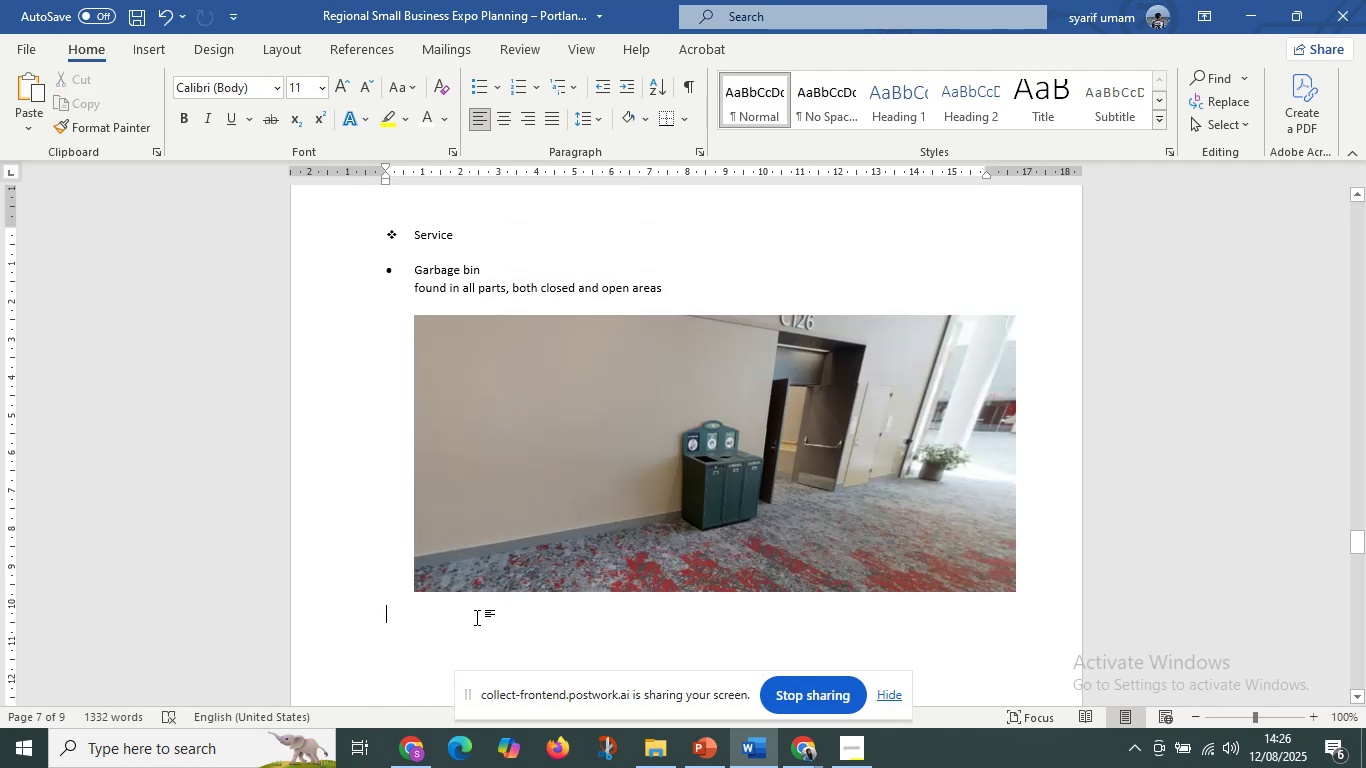 
scroll: coordinate [477, 617], scroll_direction: down, amount: 1.0
 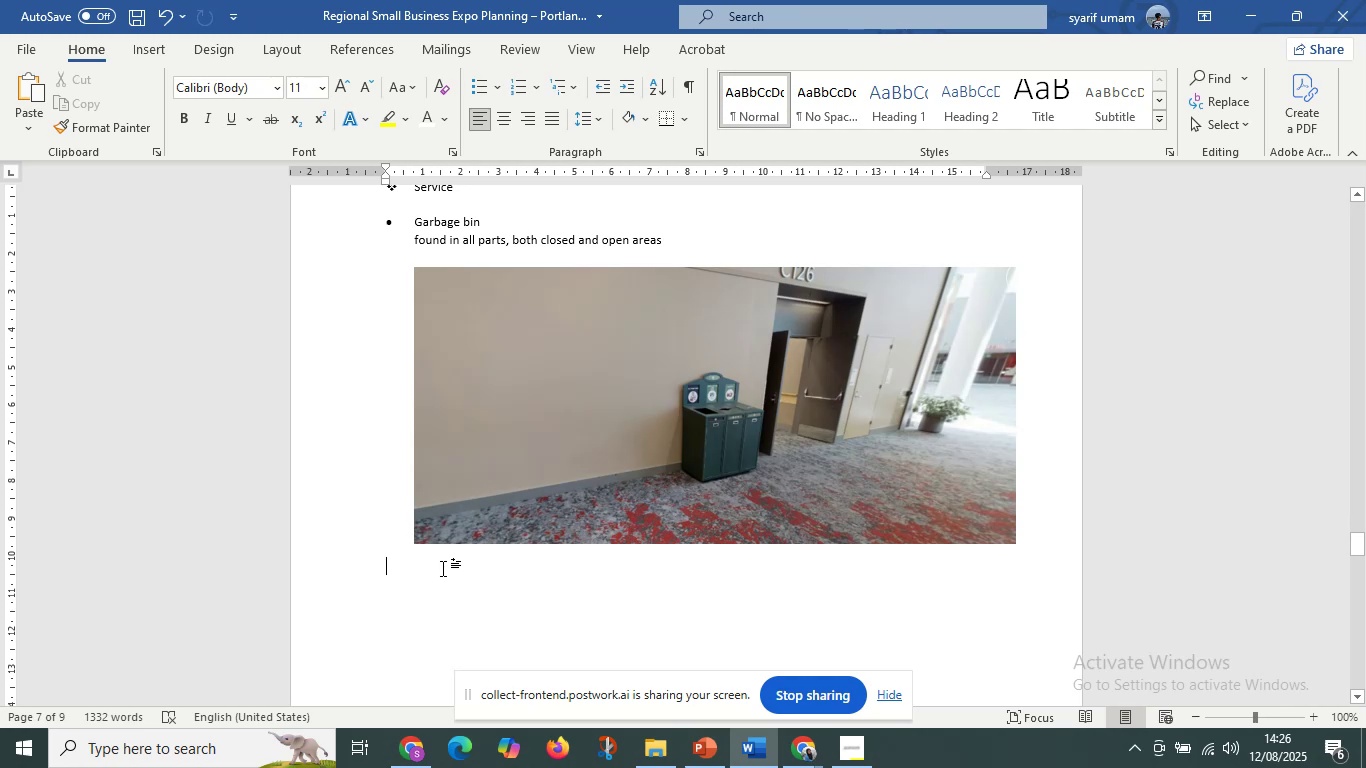 
right_click([443, 568])
 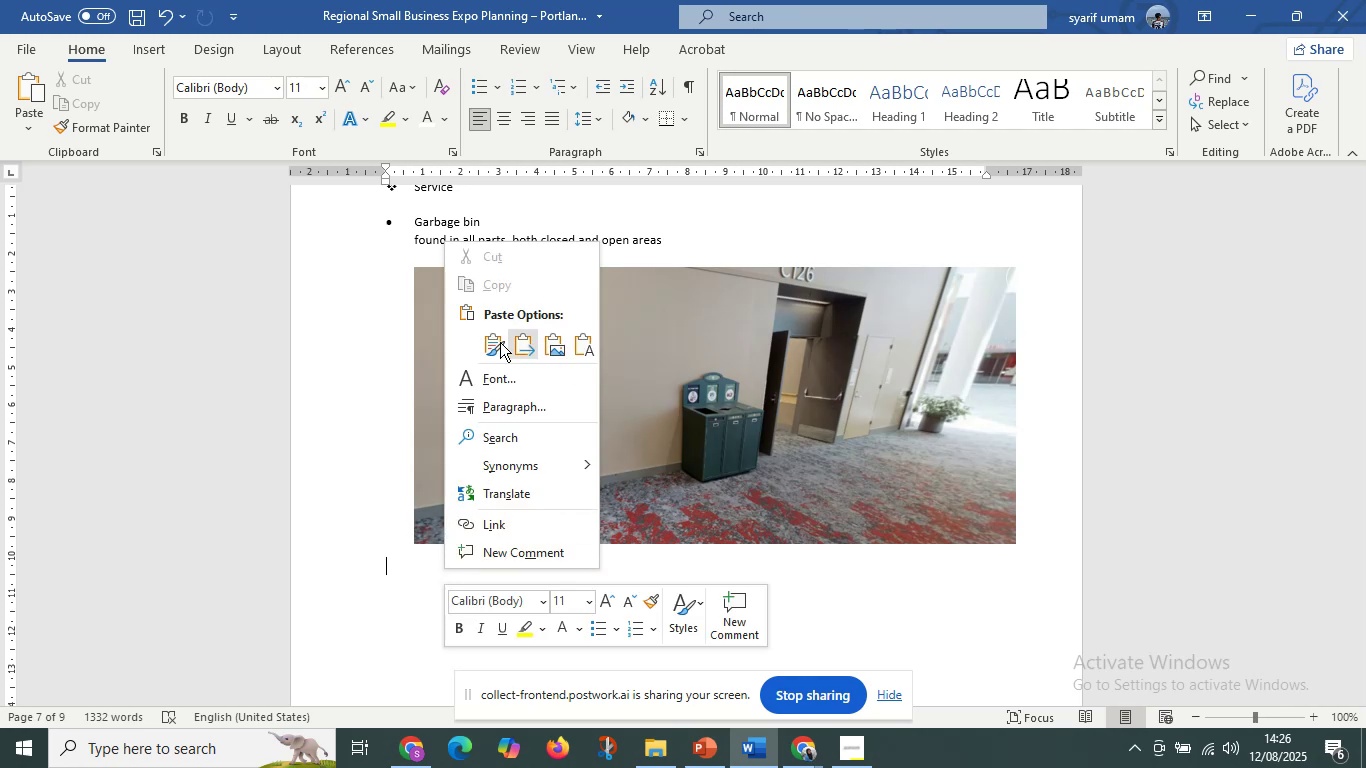 
left_click([491, 342])
 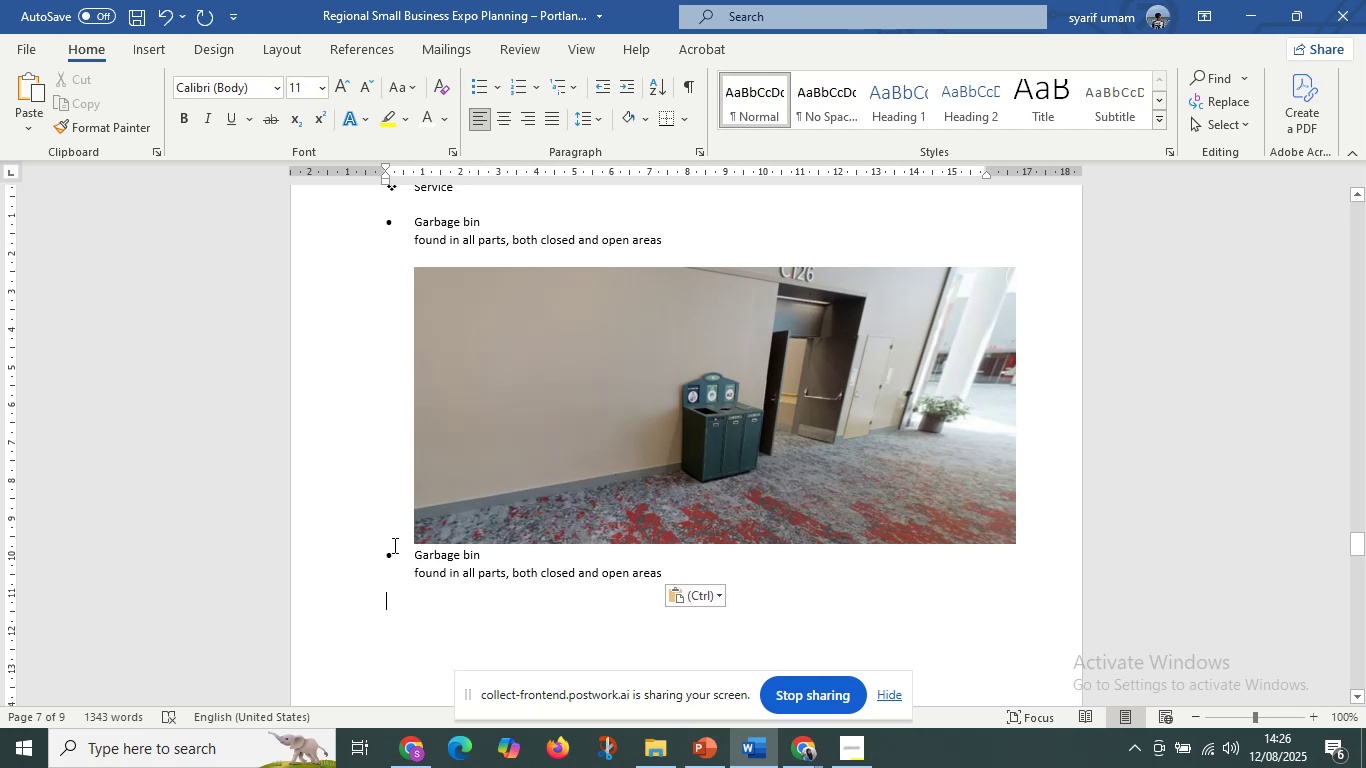 
left_click([406, 552])
 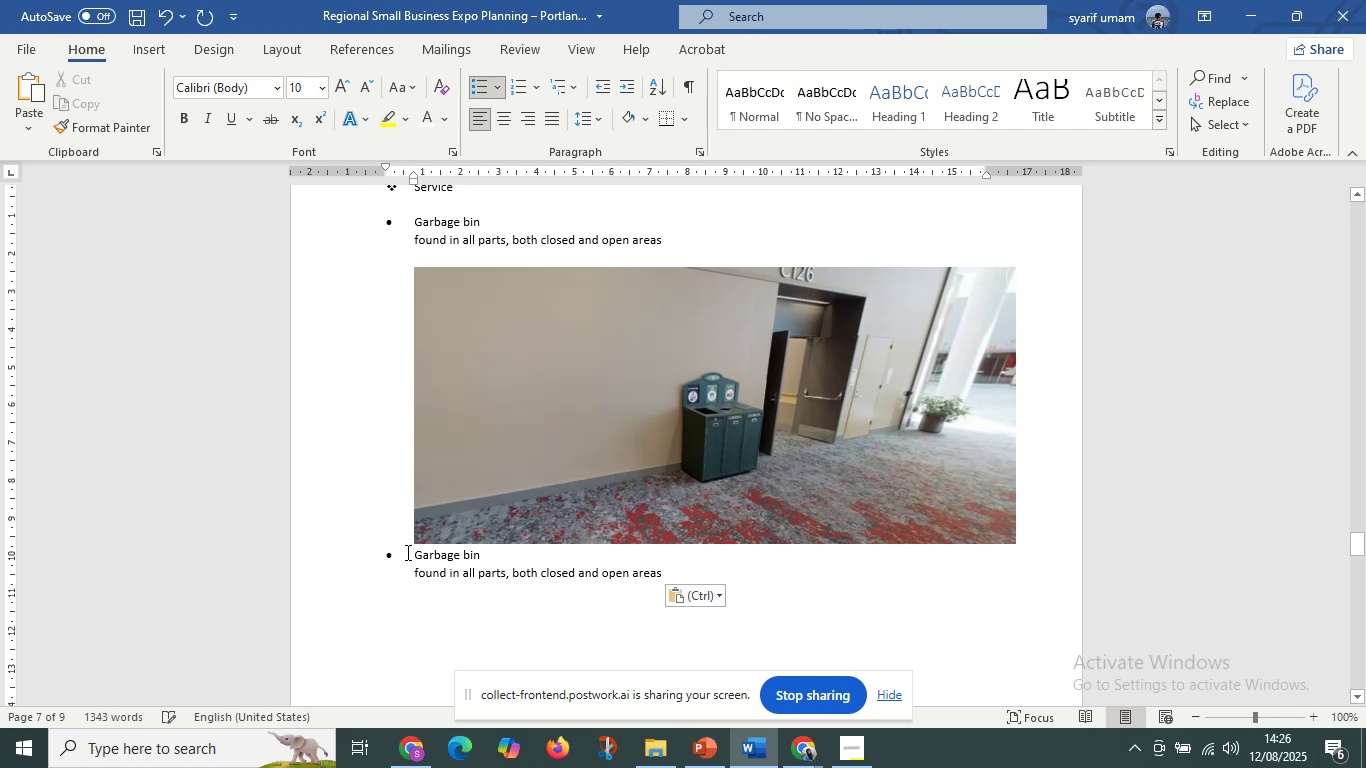 
key(Enter)
 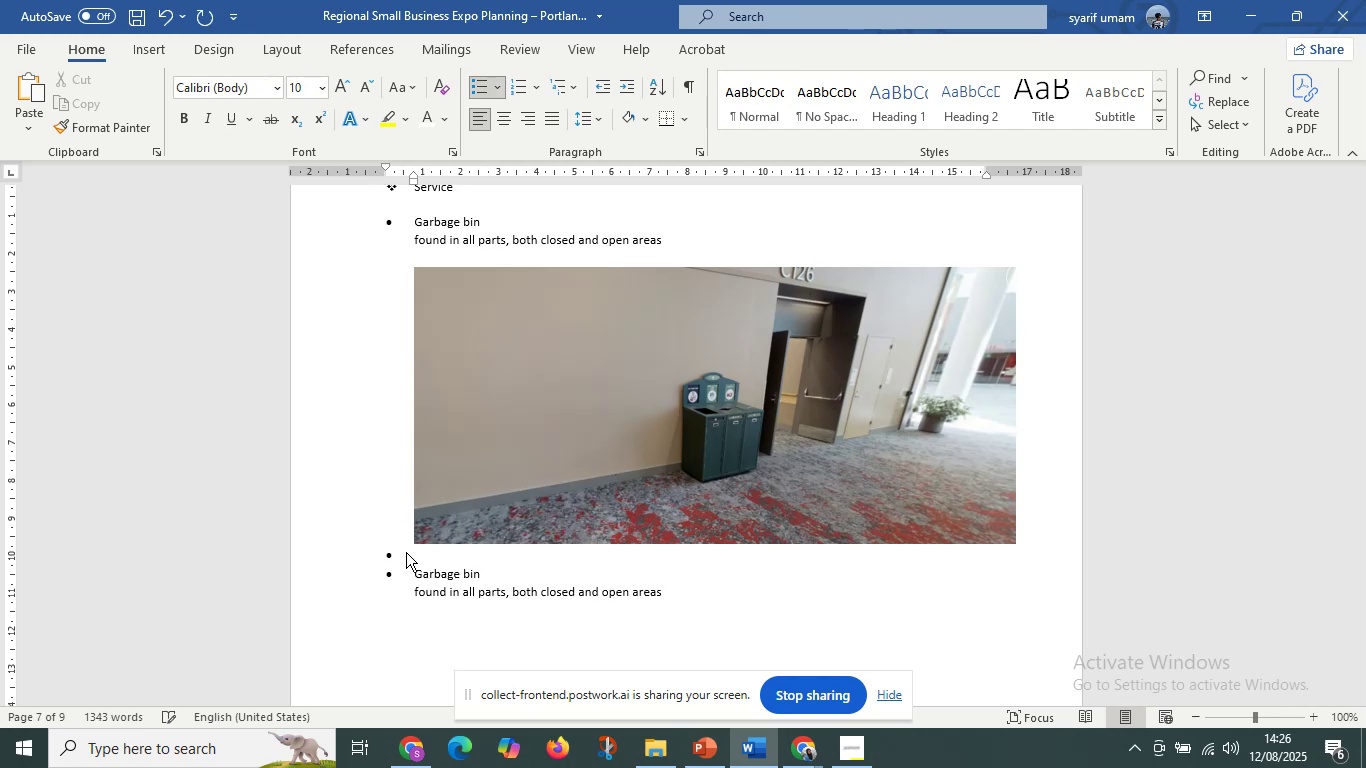 
key(ArrowUp)
 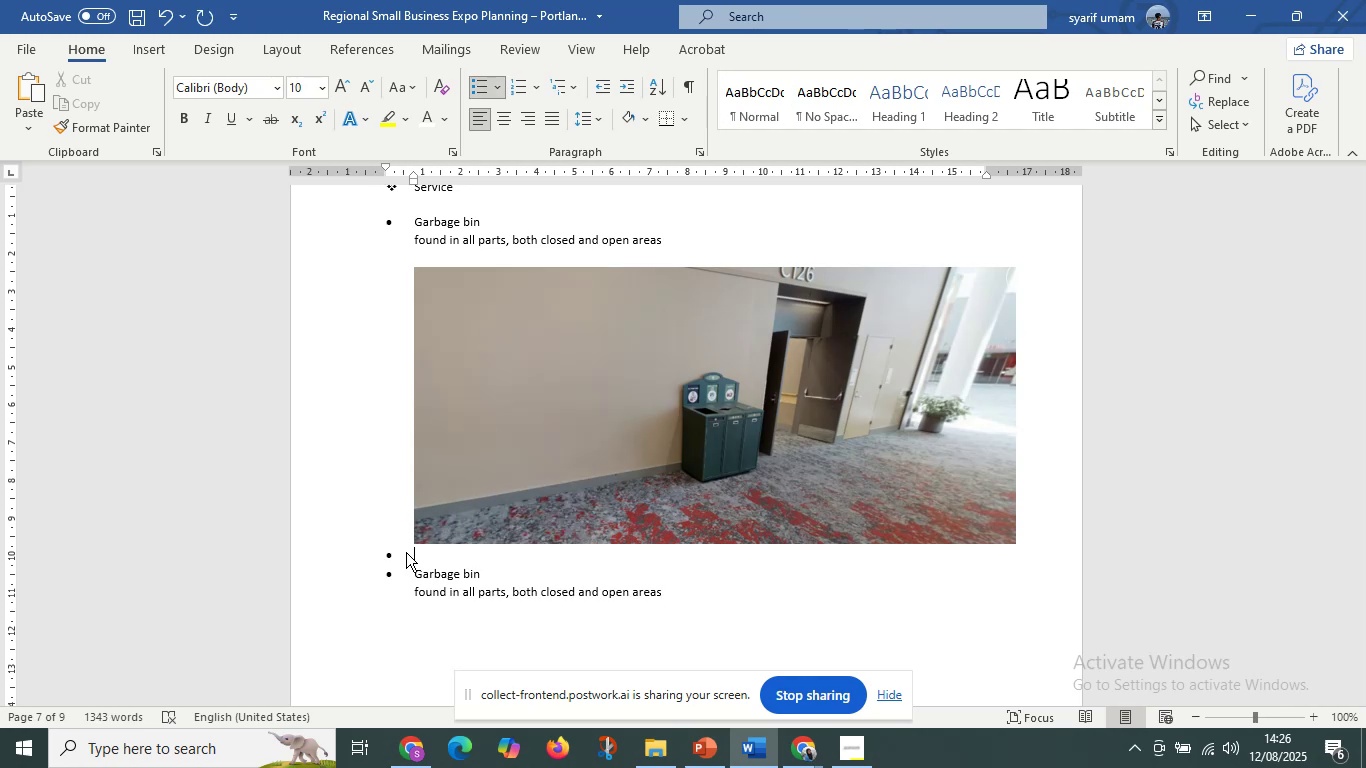 
key(Backspace)
 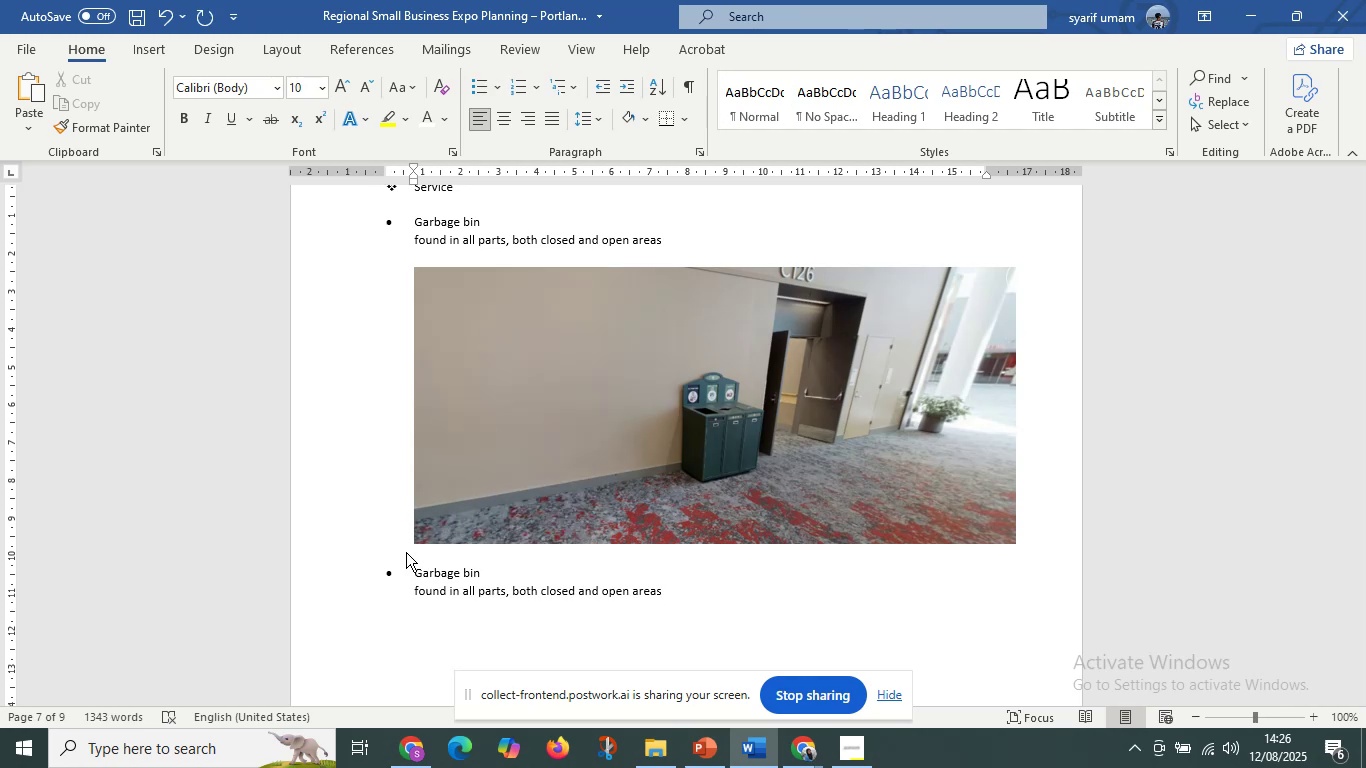 
scroll: coordinate [406, 552], scroll_direction: down, amount: 1.0
 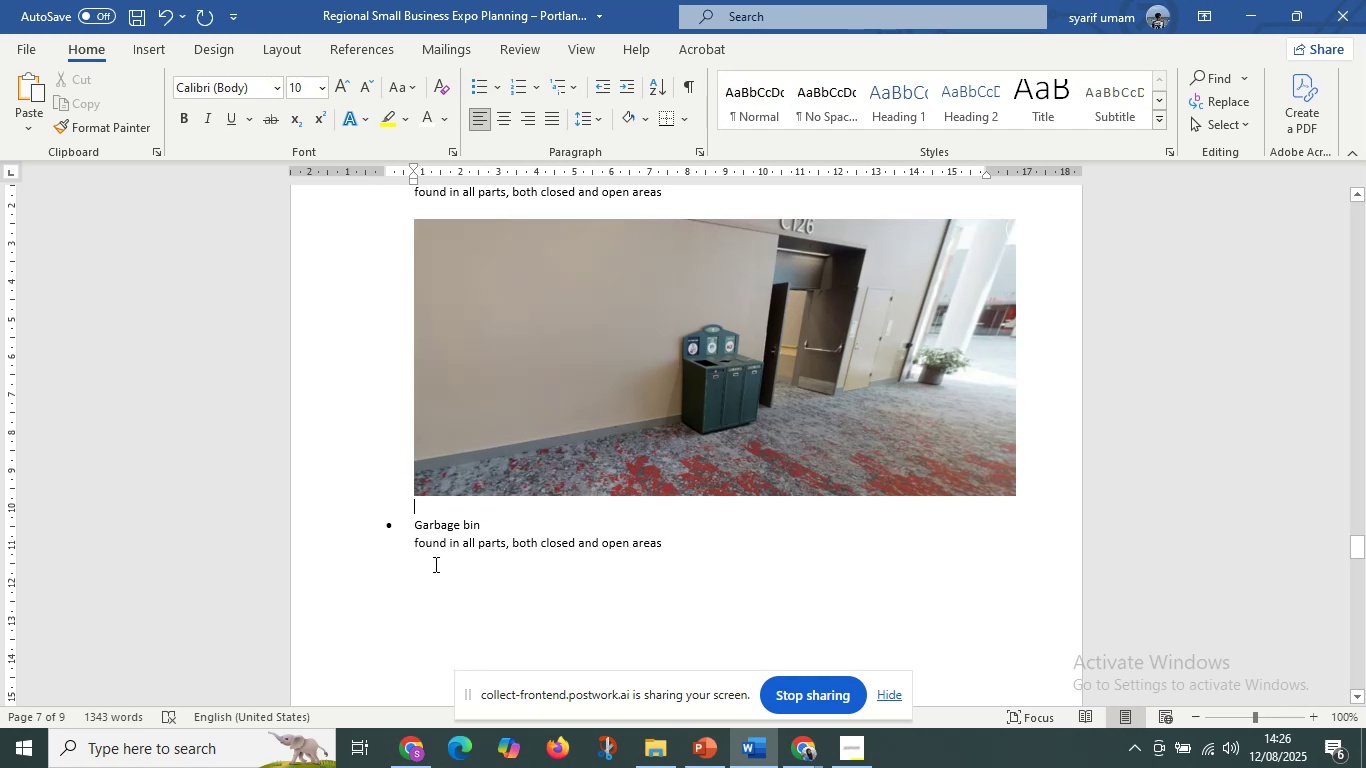 
left_click([434, 564])
 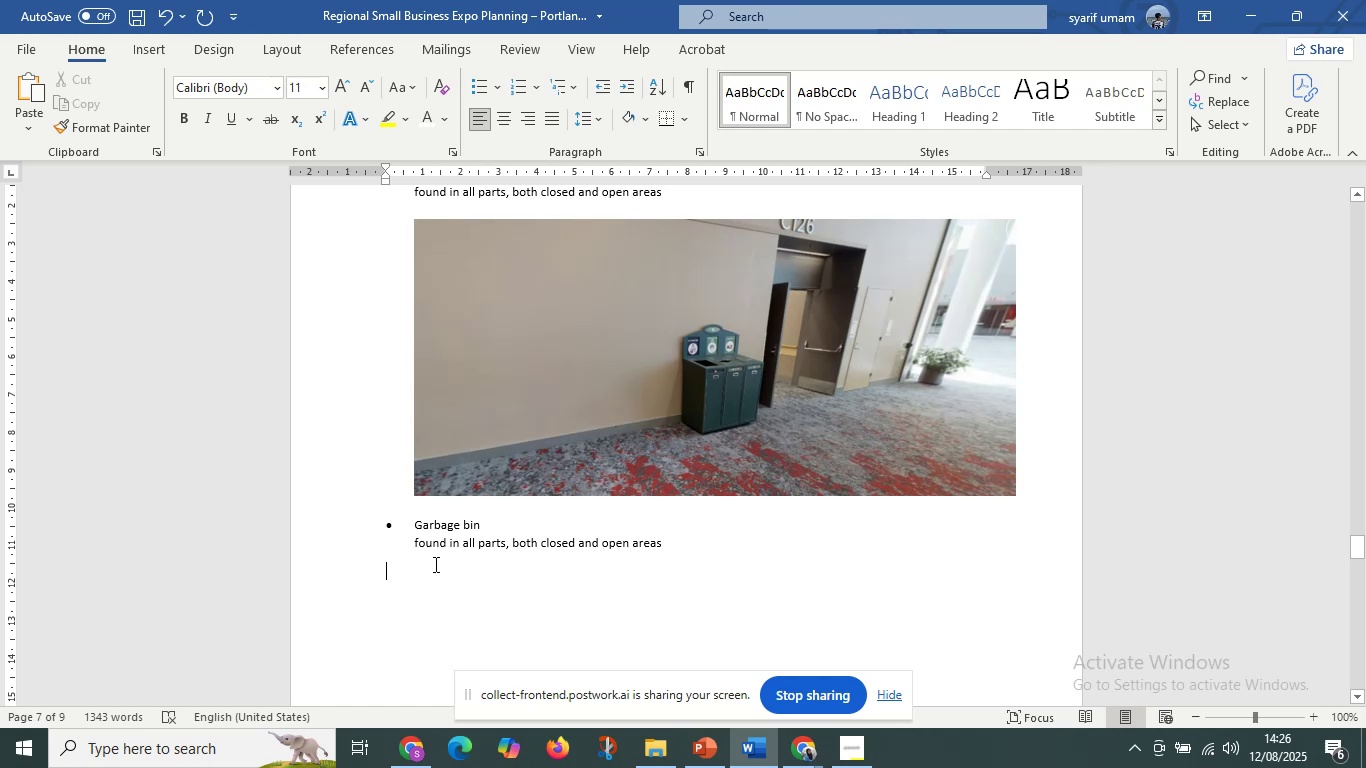 
scroll: coordinate [486, 592], scroll_direction: up, amount: 26.0
 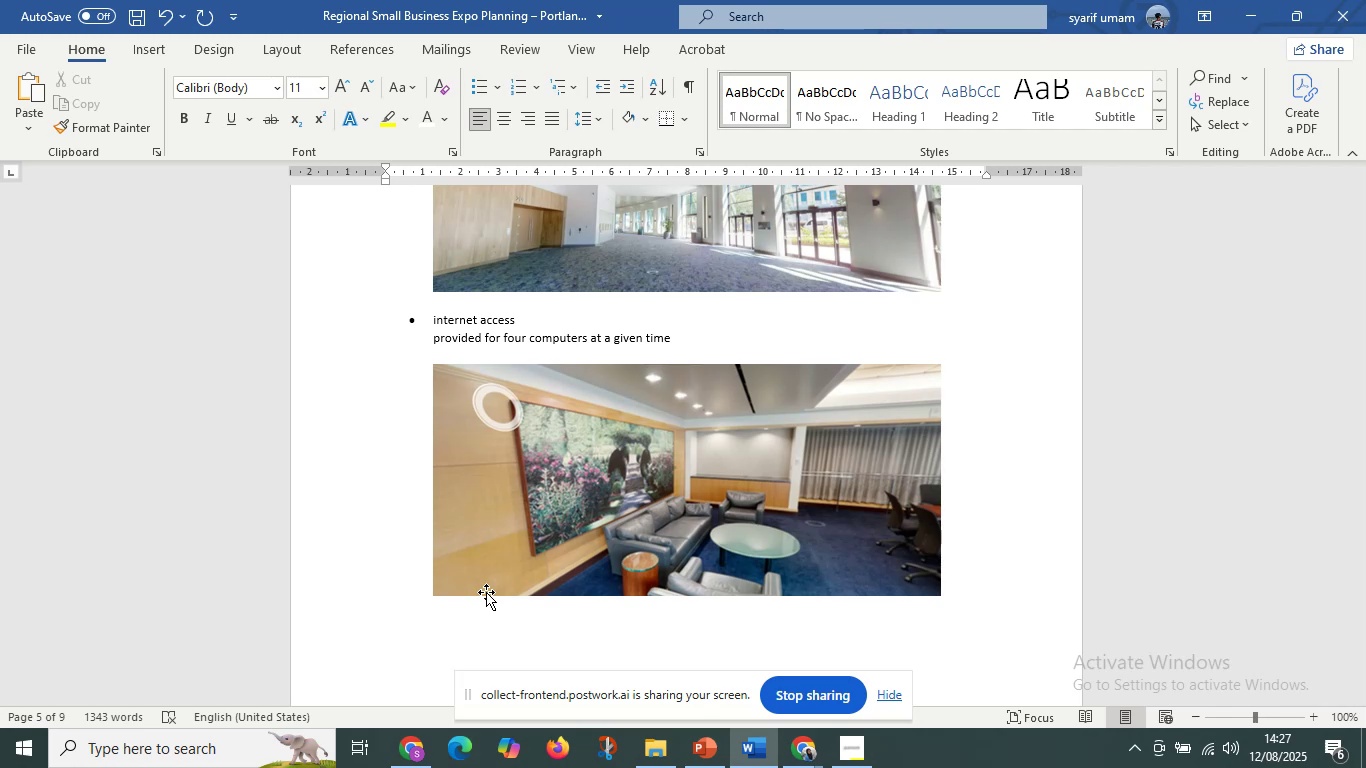 
wait(16.69)
 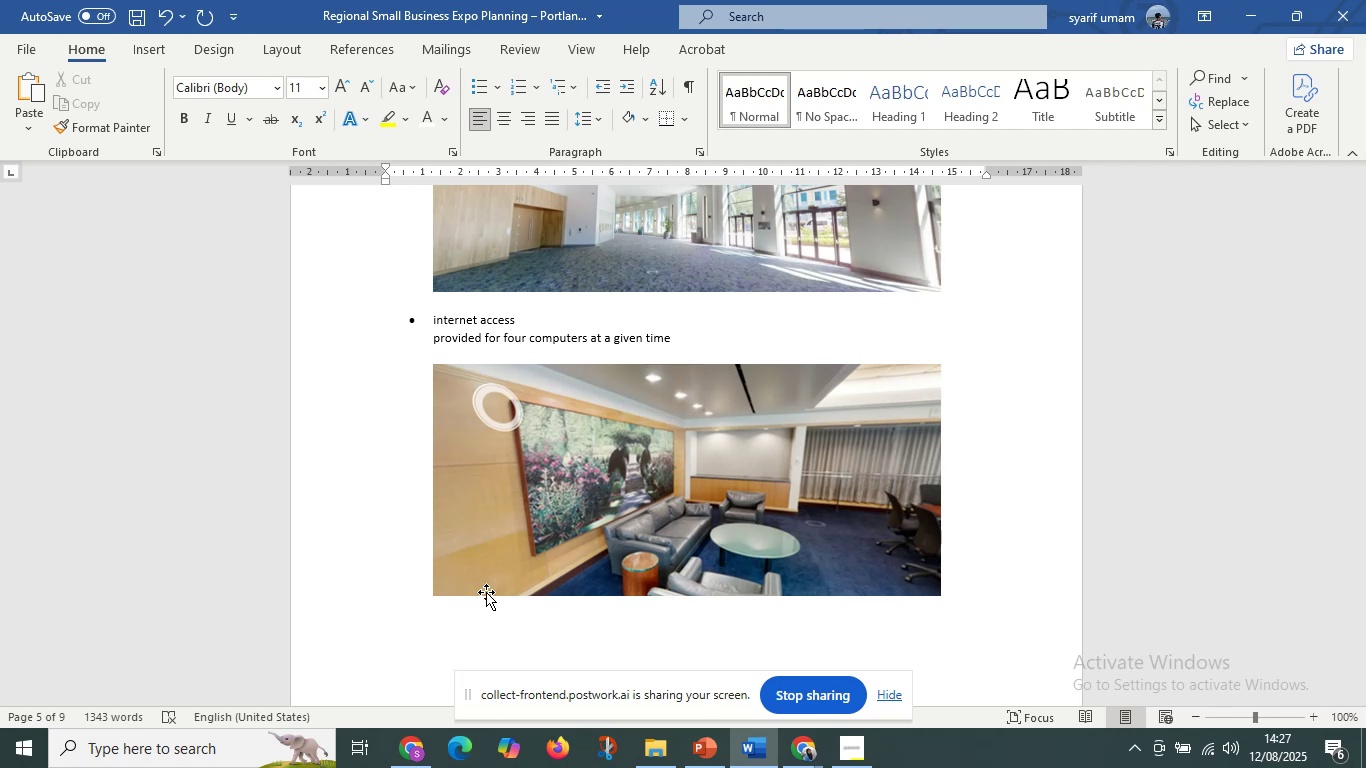 
mouse_move([764, 734])
 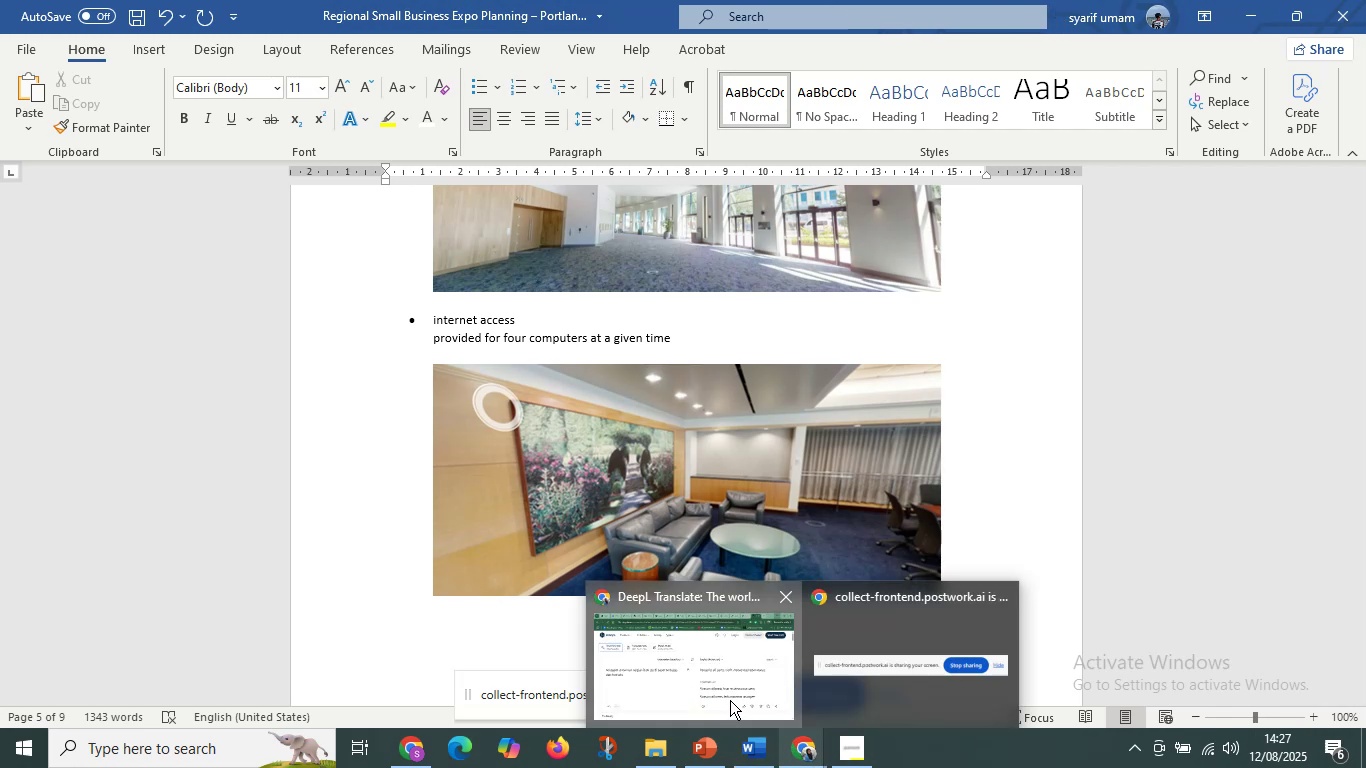 
left_click([730, 700])
 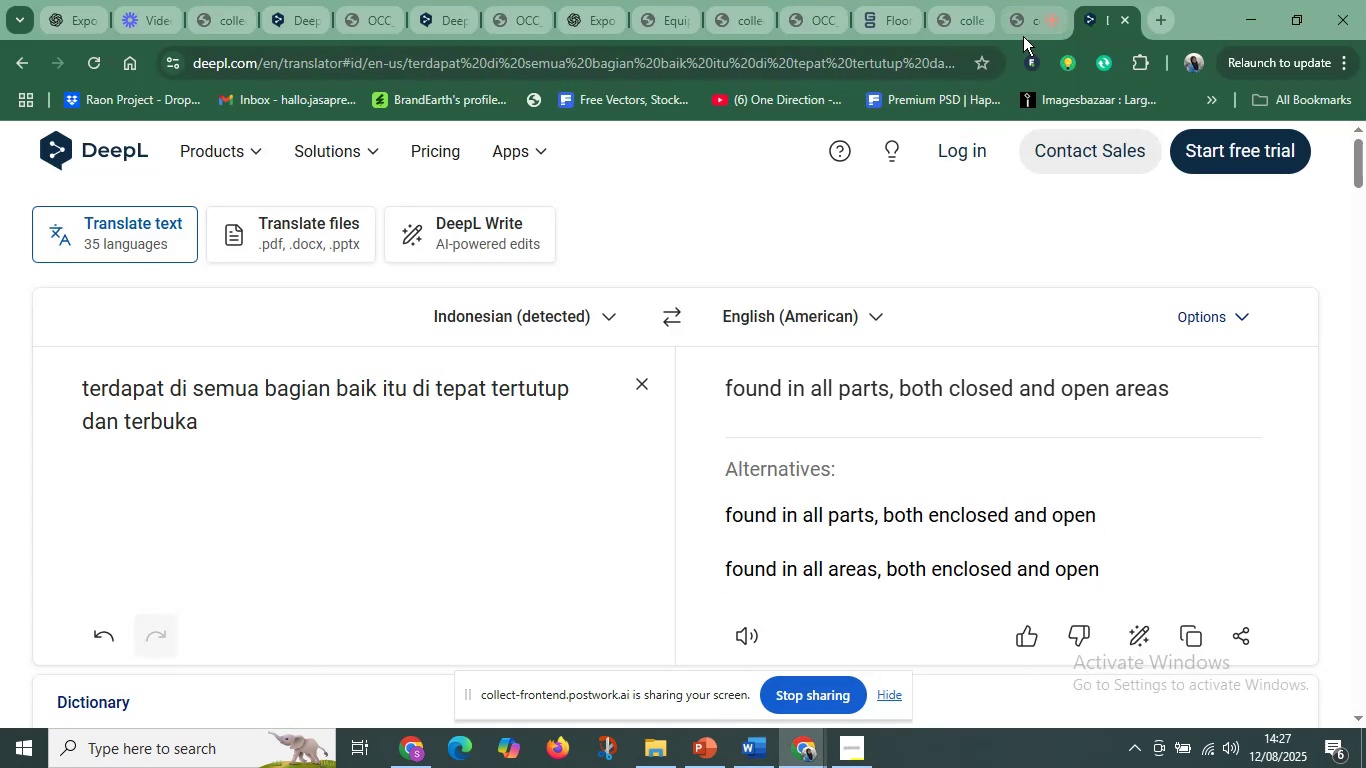 
left_click([1024, 29])
 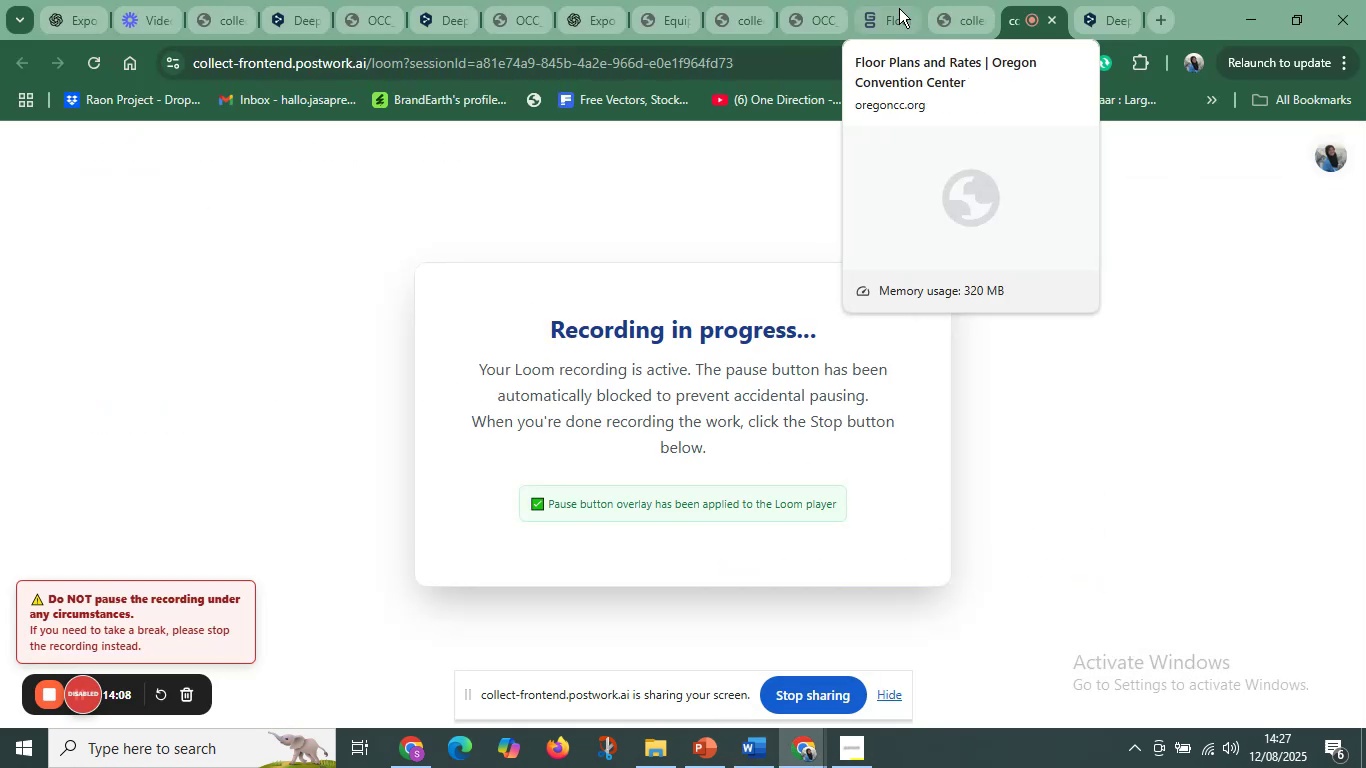 
left_click([888, 7])
 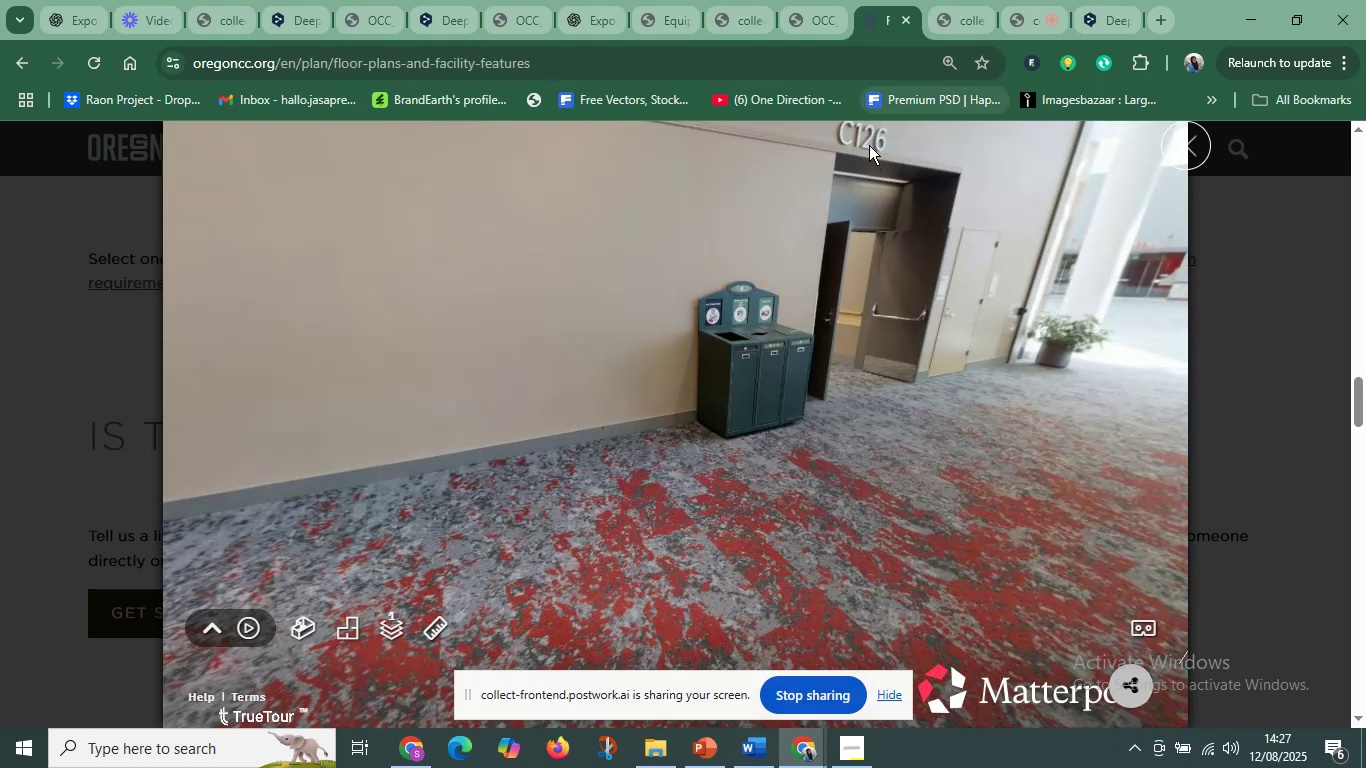 
left_click_drag(start_coordinate=[943, 331], to_coordinate=[453, 340])
 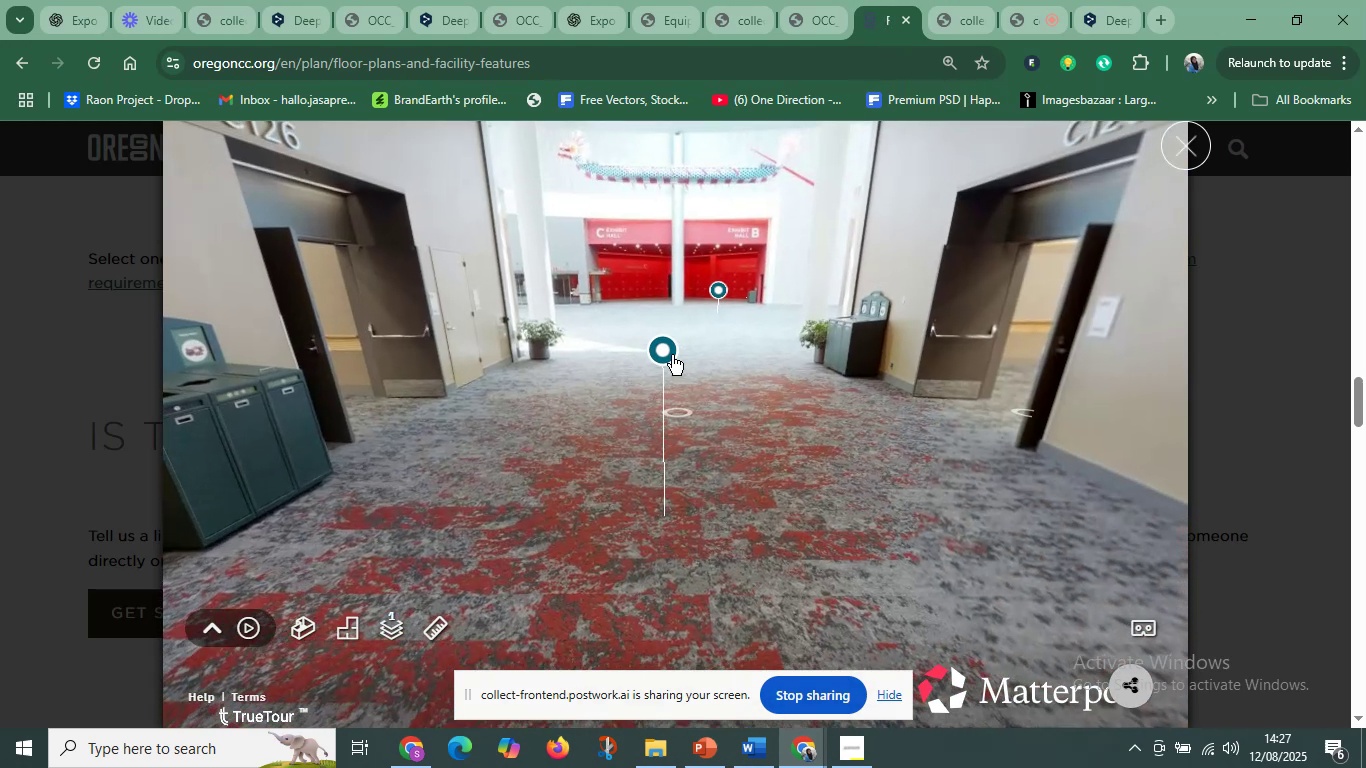 
left_click_drag(start_coordinate=[652, 361], to_coordinate=[518, 391])
 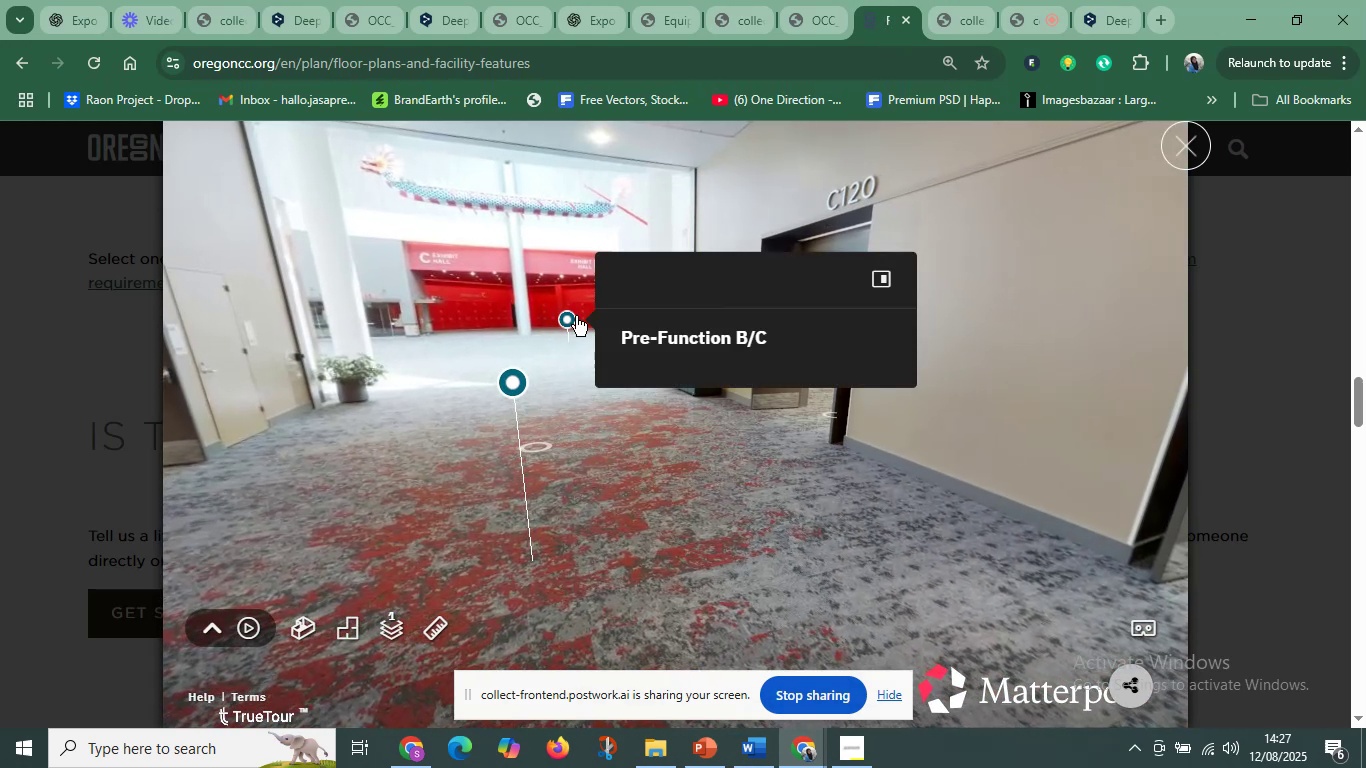 
left_click([558, 346])
 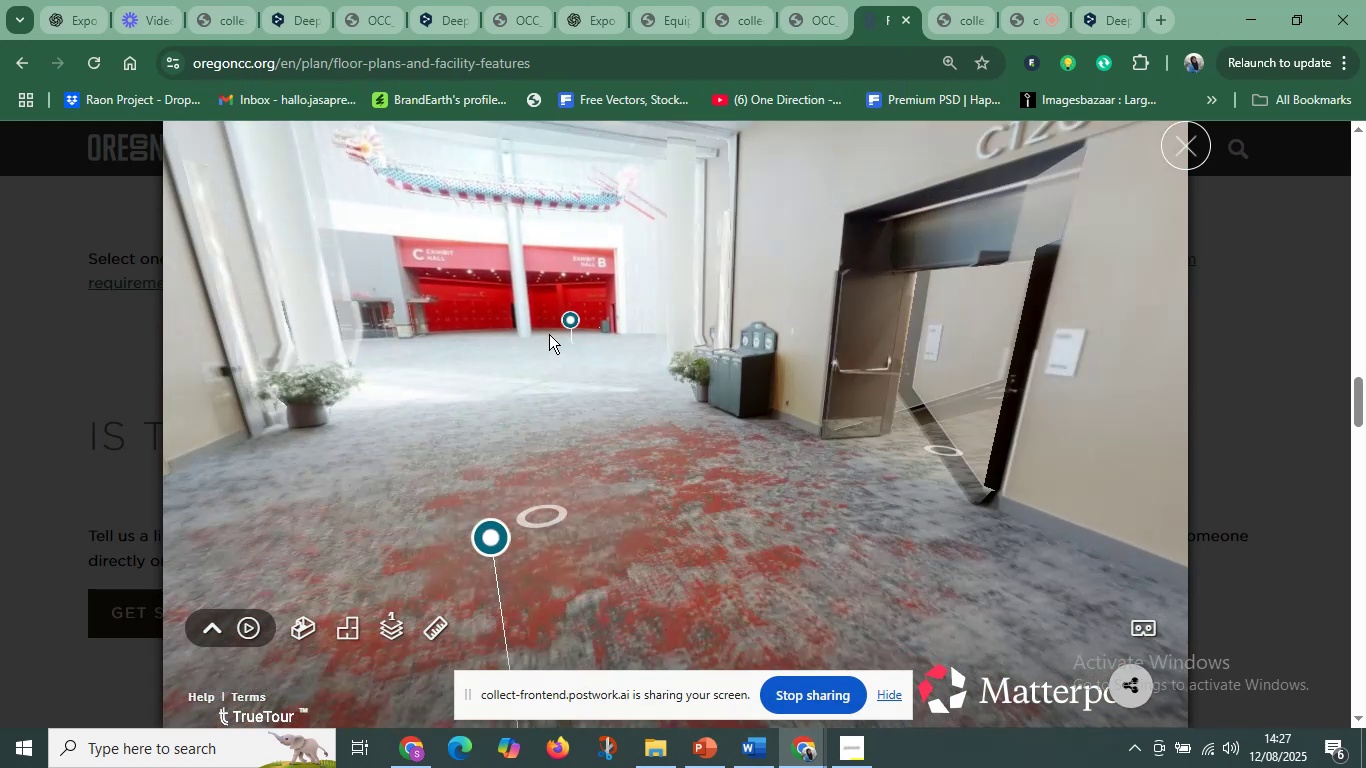 
left_click_drag(start_coordinate=[481, 333], to_coordinate=[672, 377])
 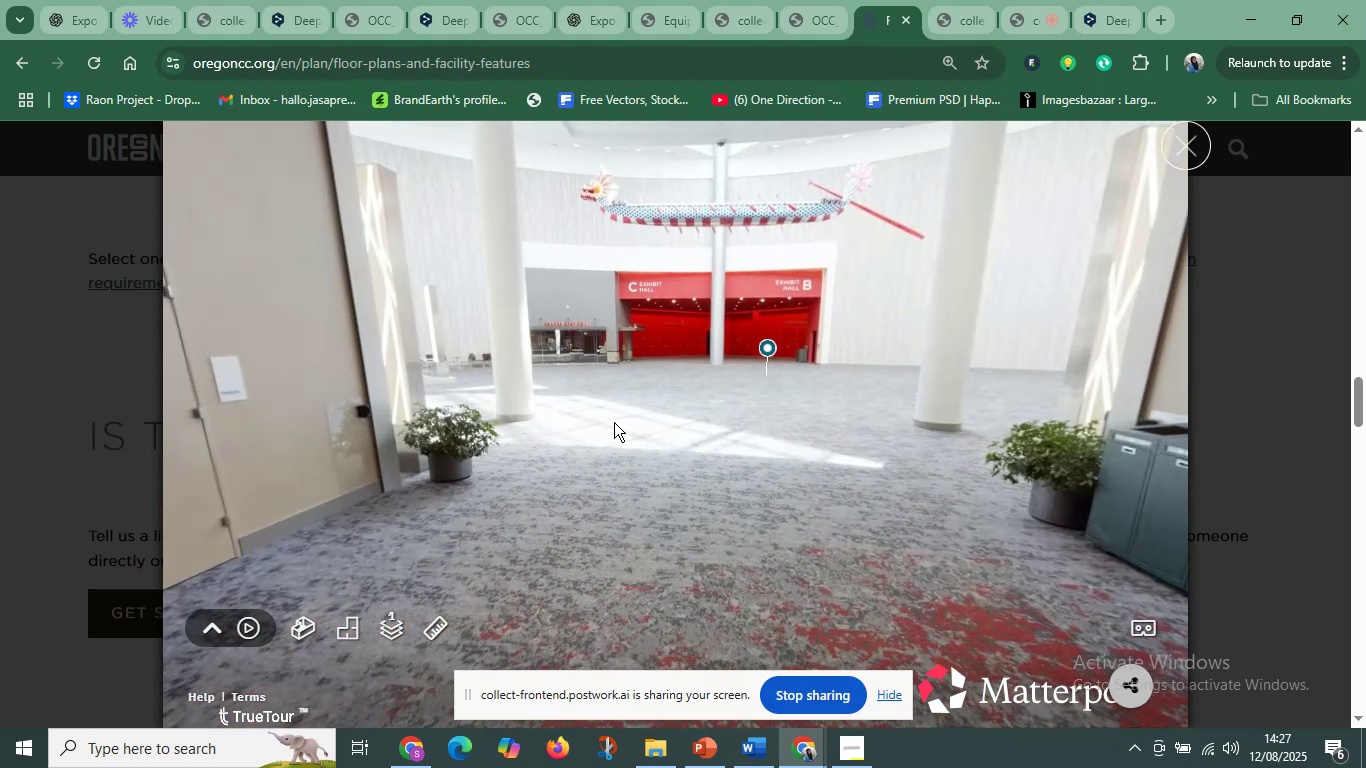 
left_click([614, 422])
 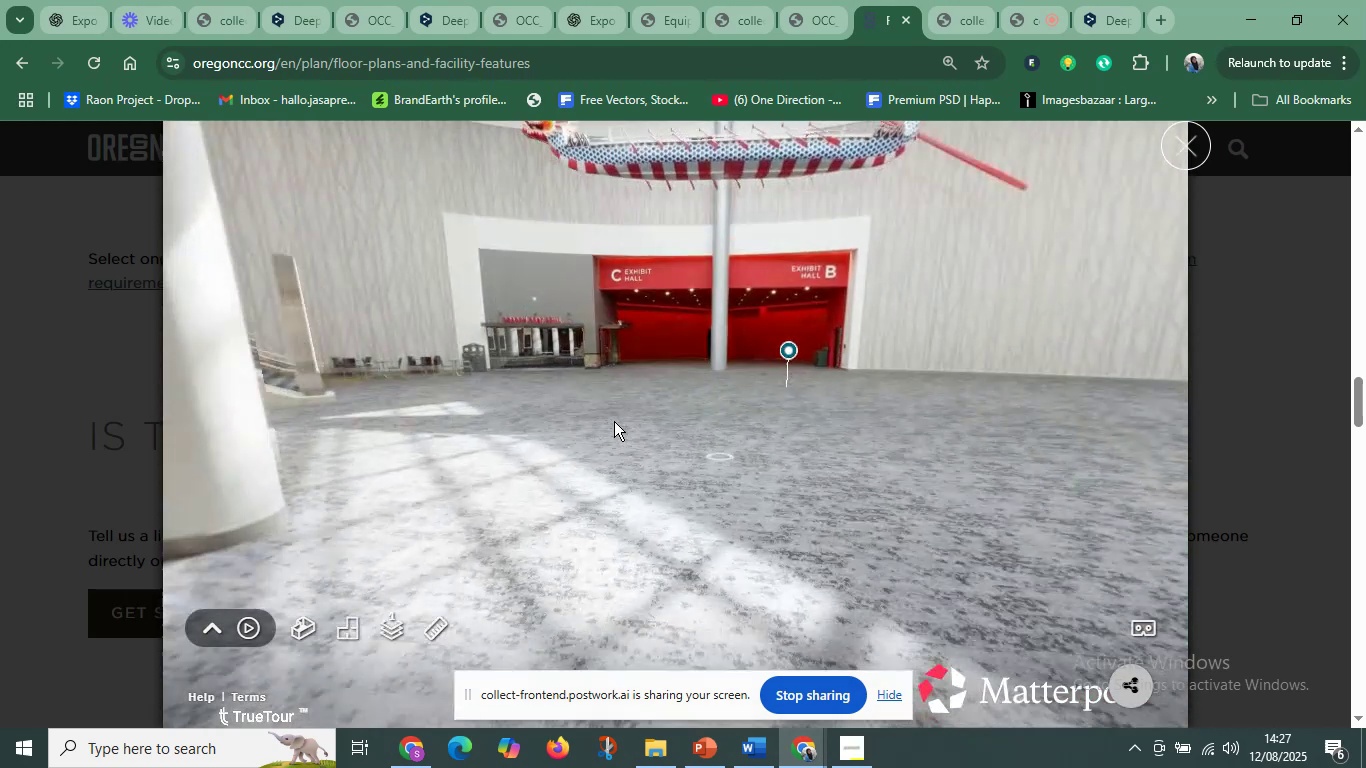 
left_click_drag(start_coordinate=[749, 449], to_coordinate=[516, 432])
 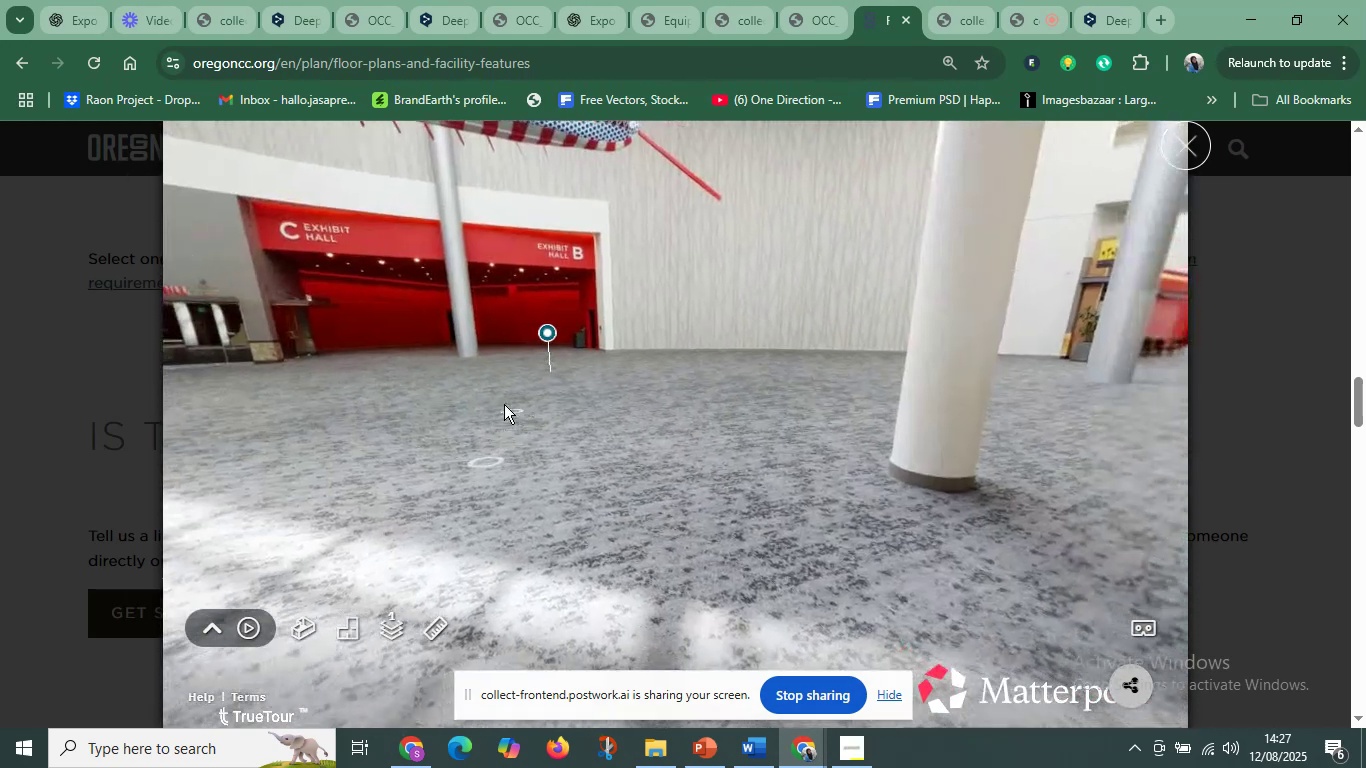 
left_click([504, 404])
 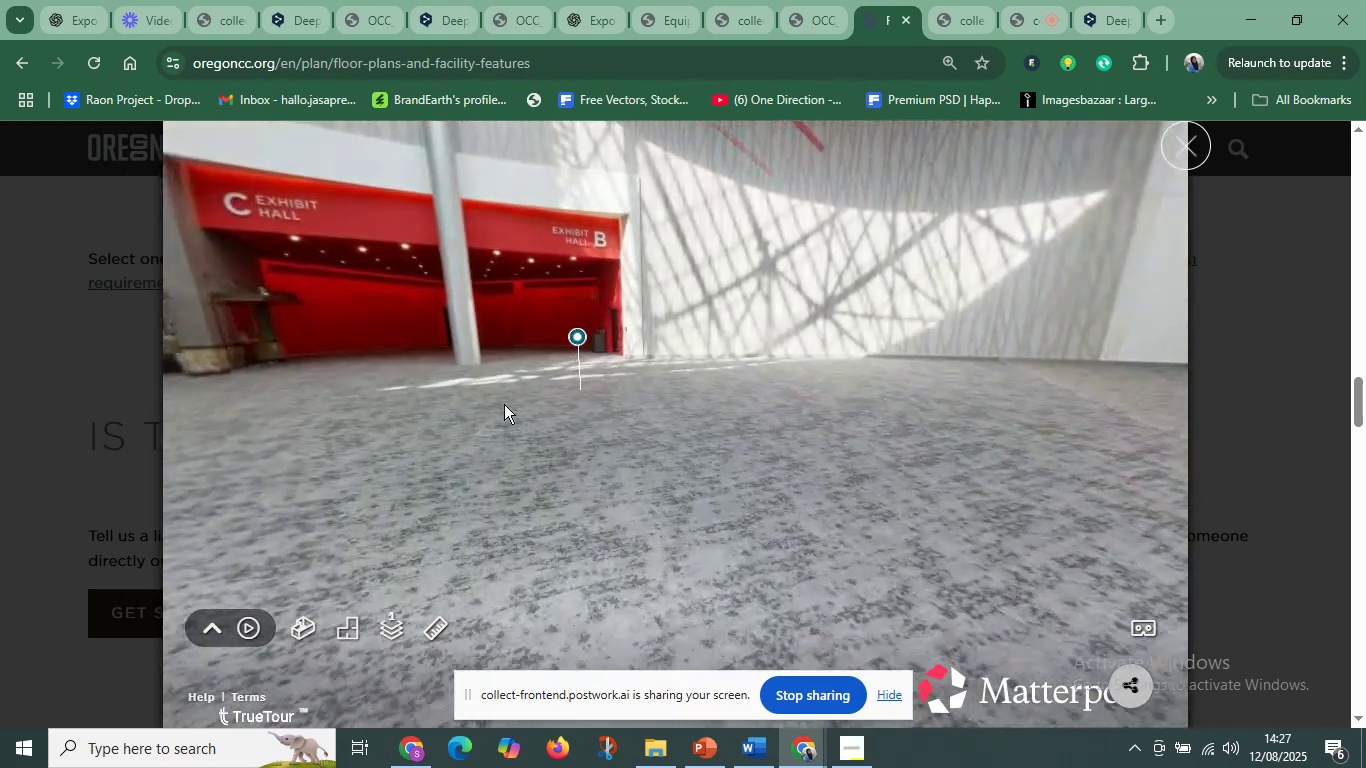 
left_click_drag(start_coordinate=[696, 431], to_coordinate=[352, 414])
 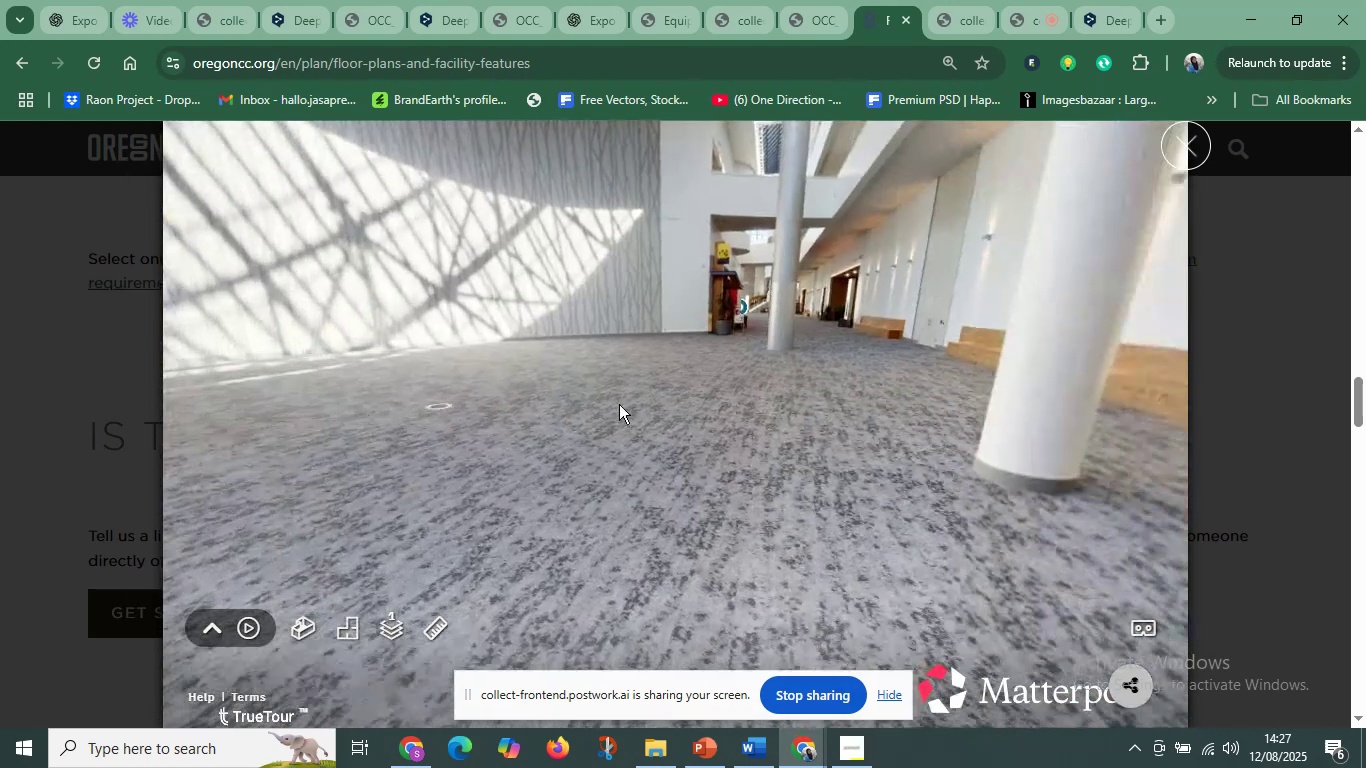 
left_click_drag(start_coordinate=[768, 382], to_coordinate=[460, 378])
 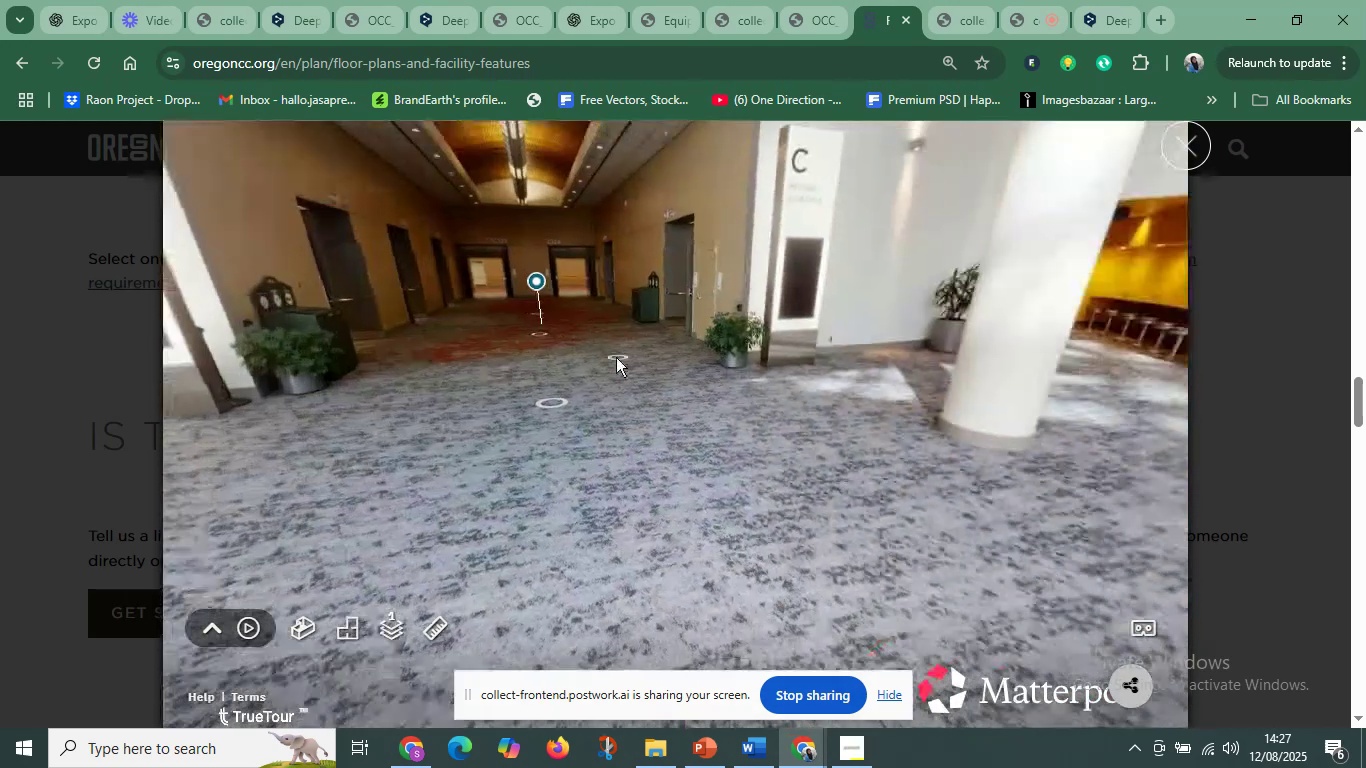 
left_click_drag(start_coordinate=[787, 414], to_coordinate=[491, 398])
 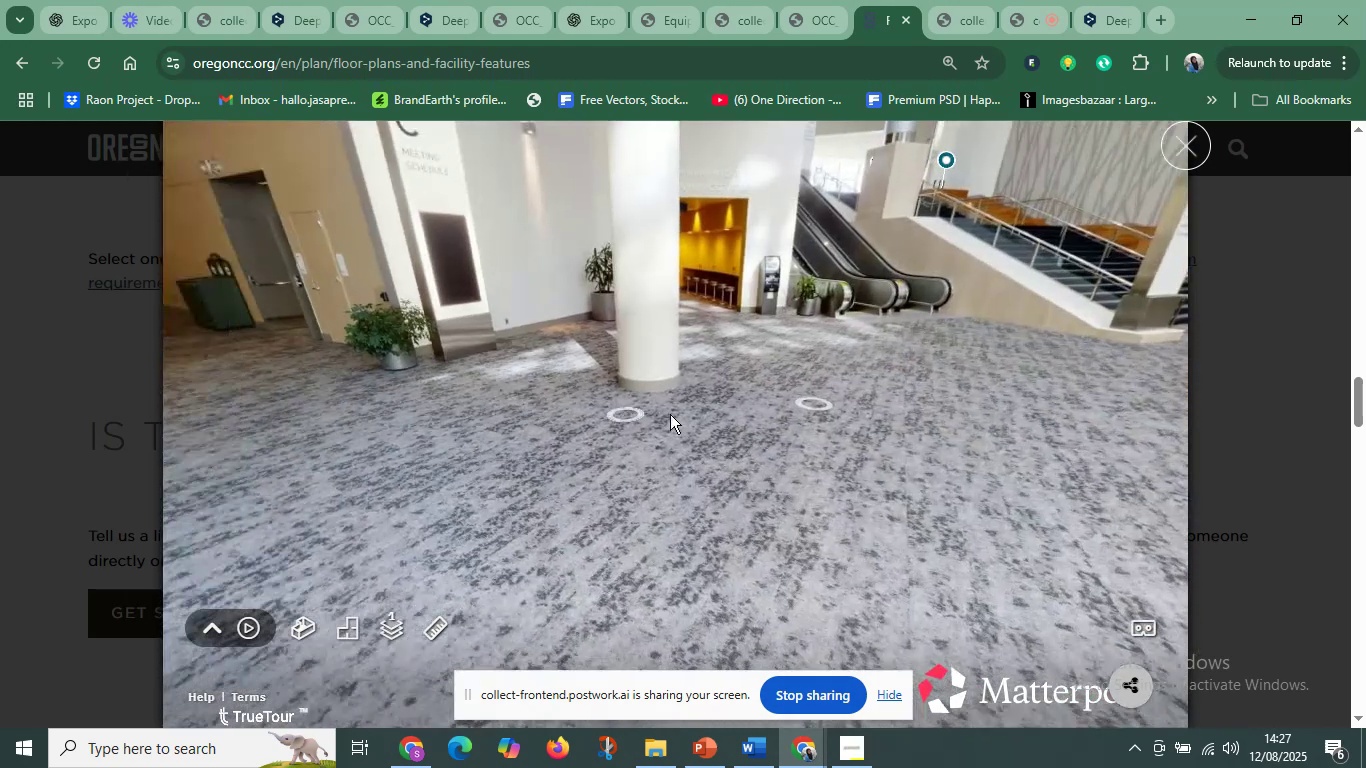 
left_click_drag(start_coordinate=[722, 415], to_coordinate=[459, 403])
 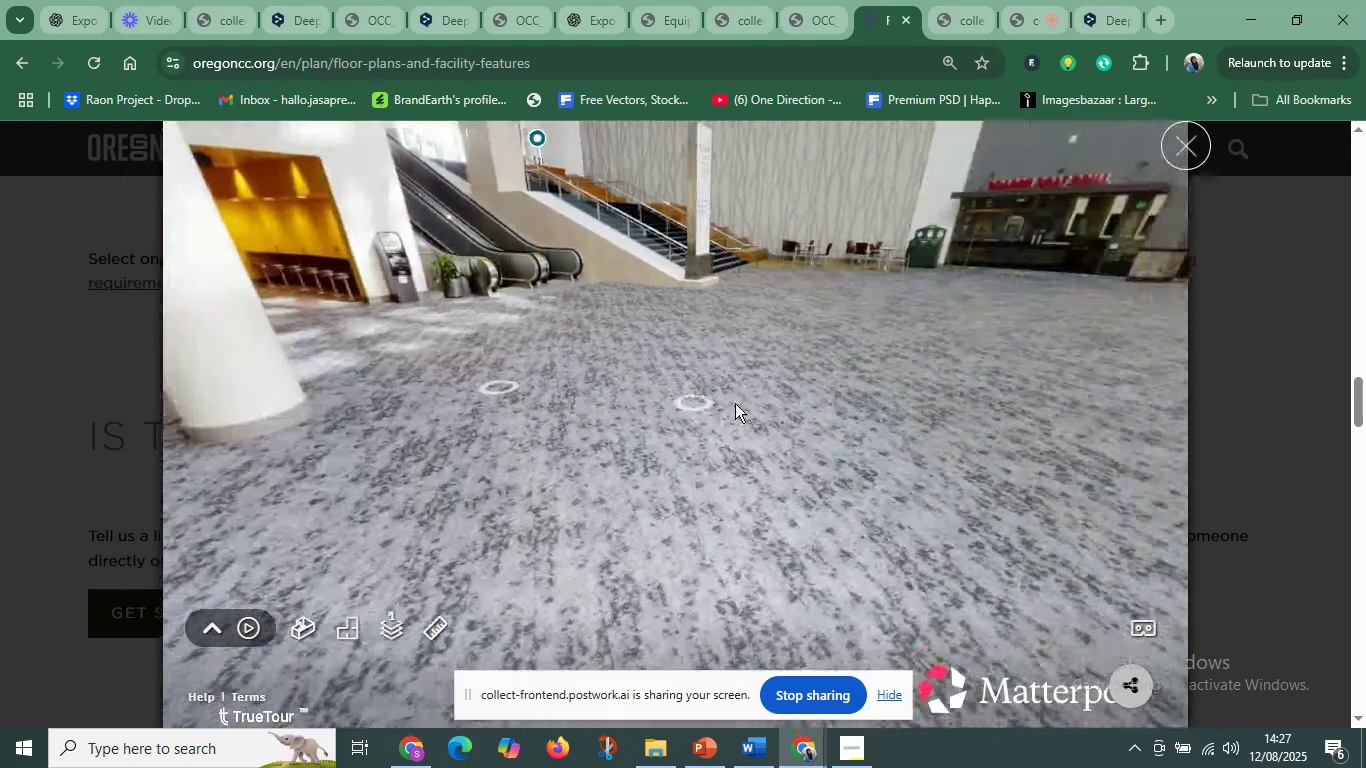 
left_click_drag(start_coordinate=[741, 403], to_coordinate=[592, 407])
 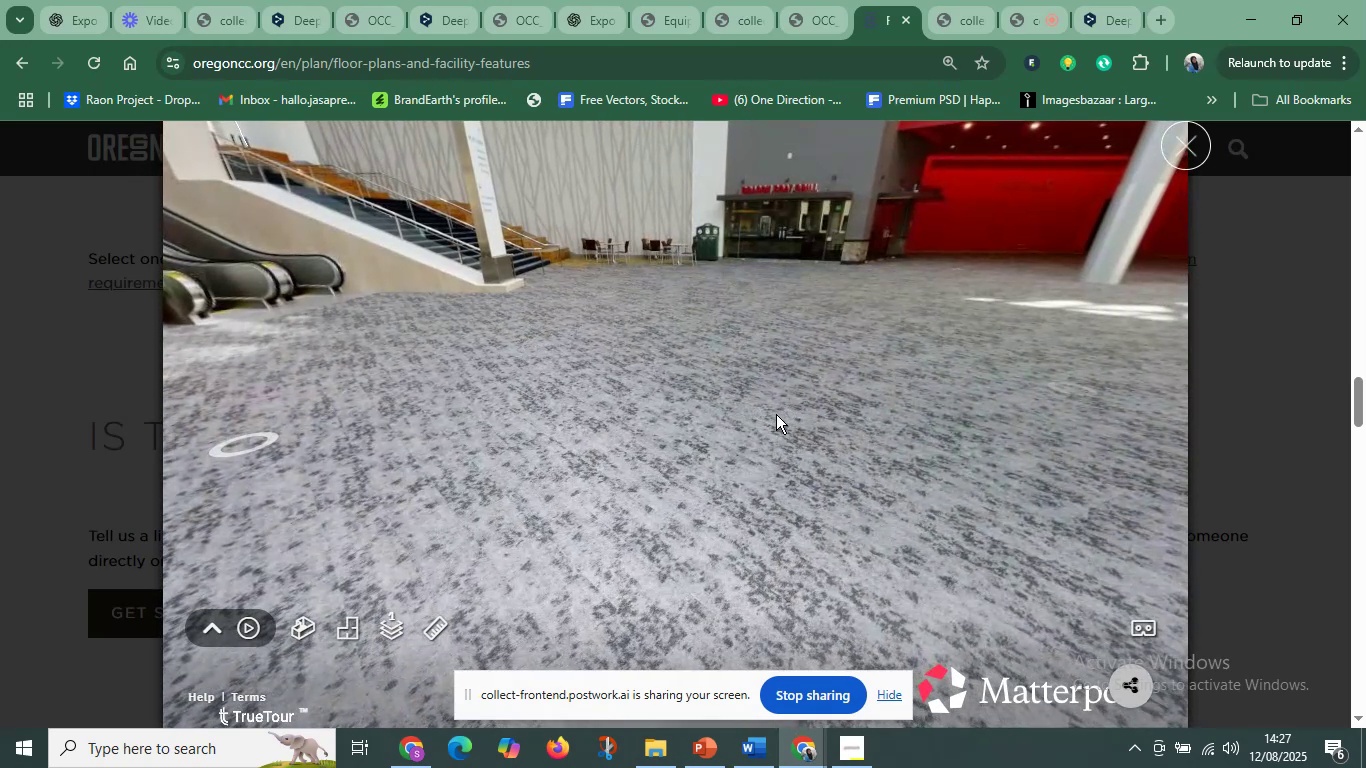 
left_click_drag(start_coordinate=[804, 477], to_coordinate=[583, 495])
 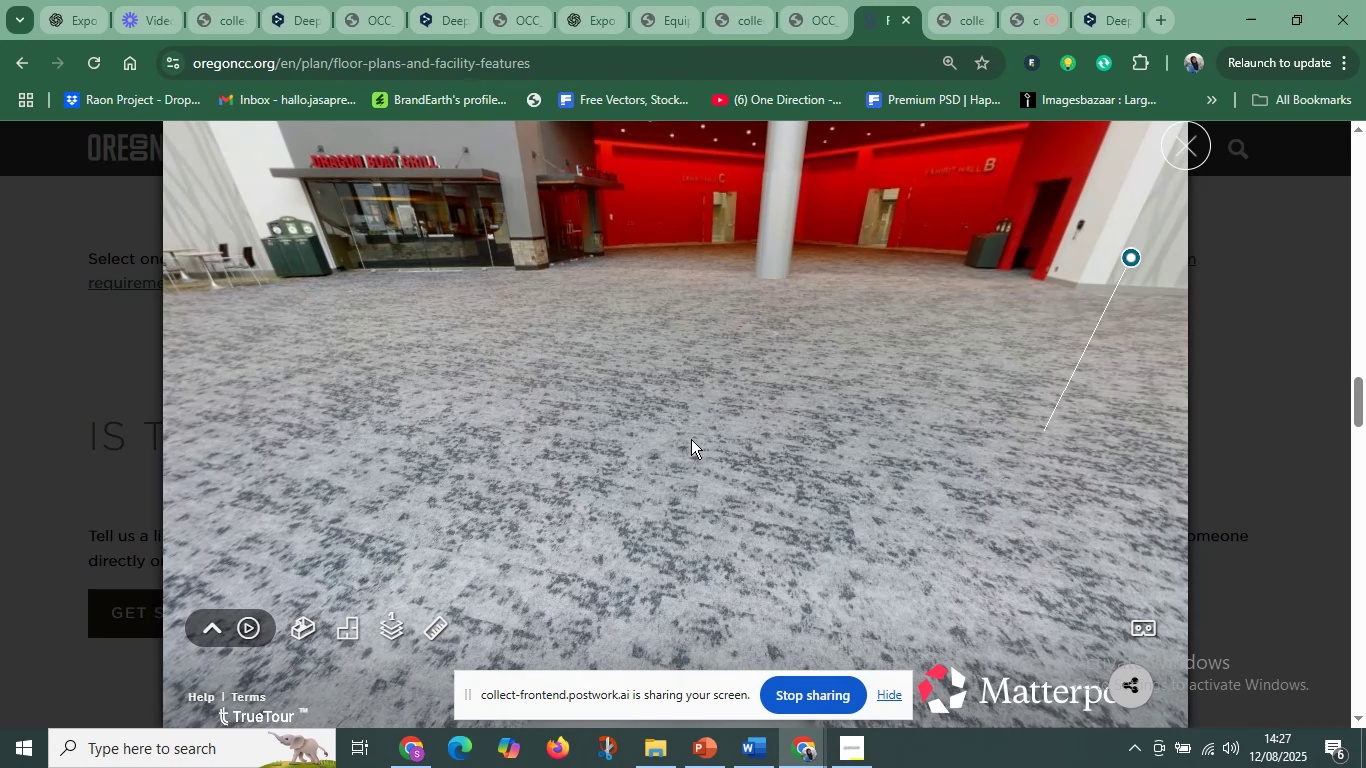 
wait(7.81)
 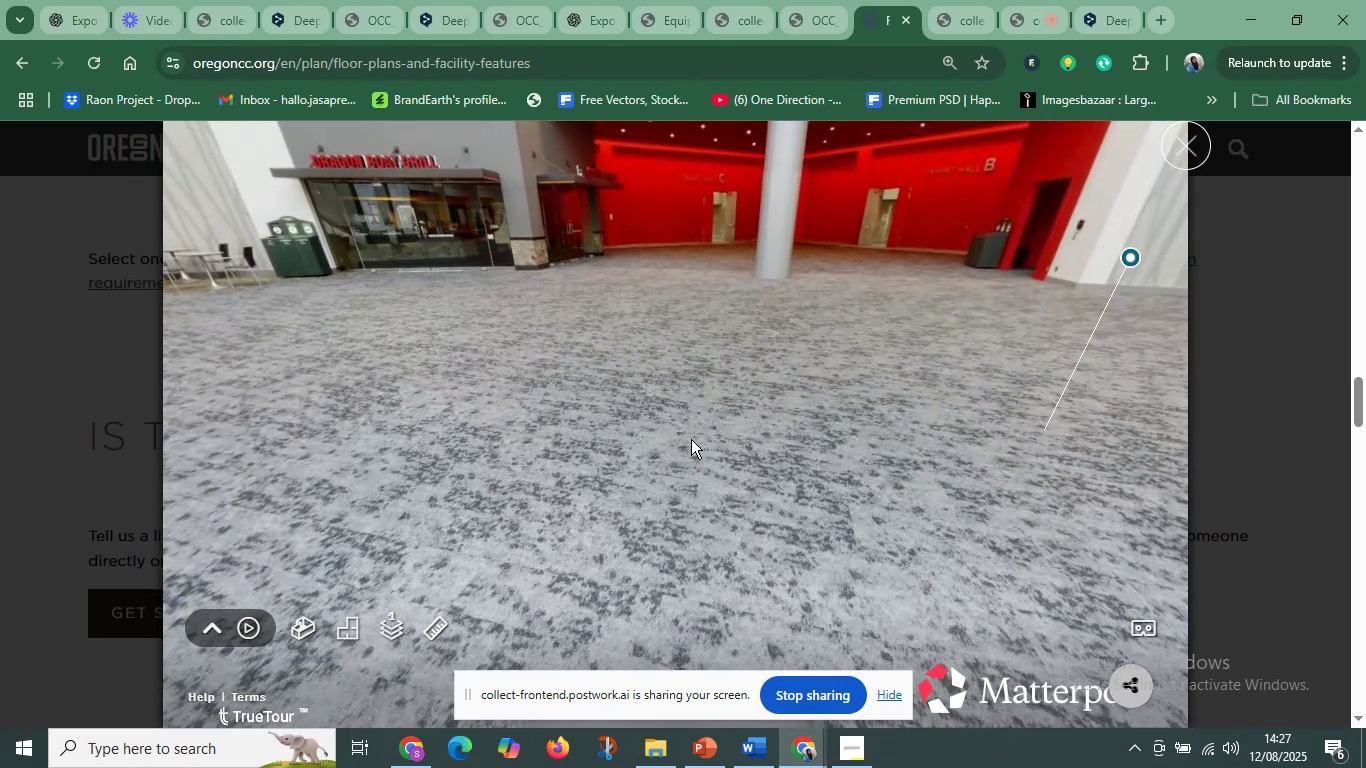 
left_click_drag(start_coordinate=[596, 420], to_coordinate=[652, 549])
 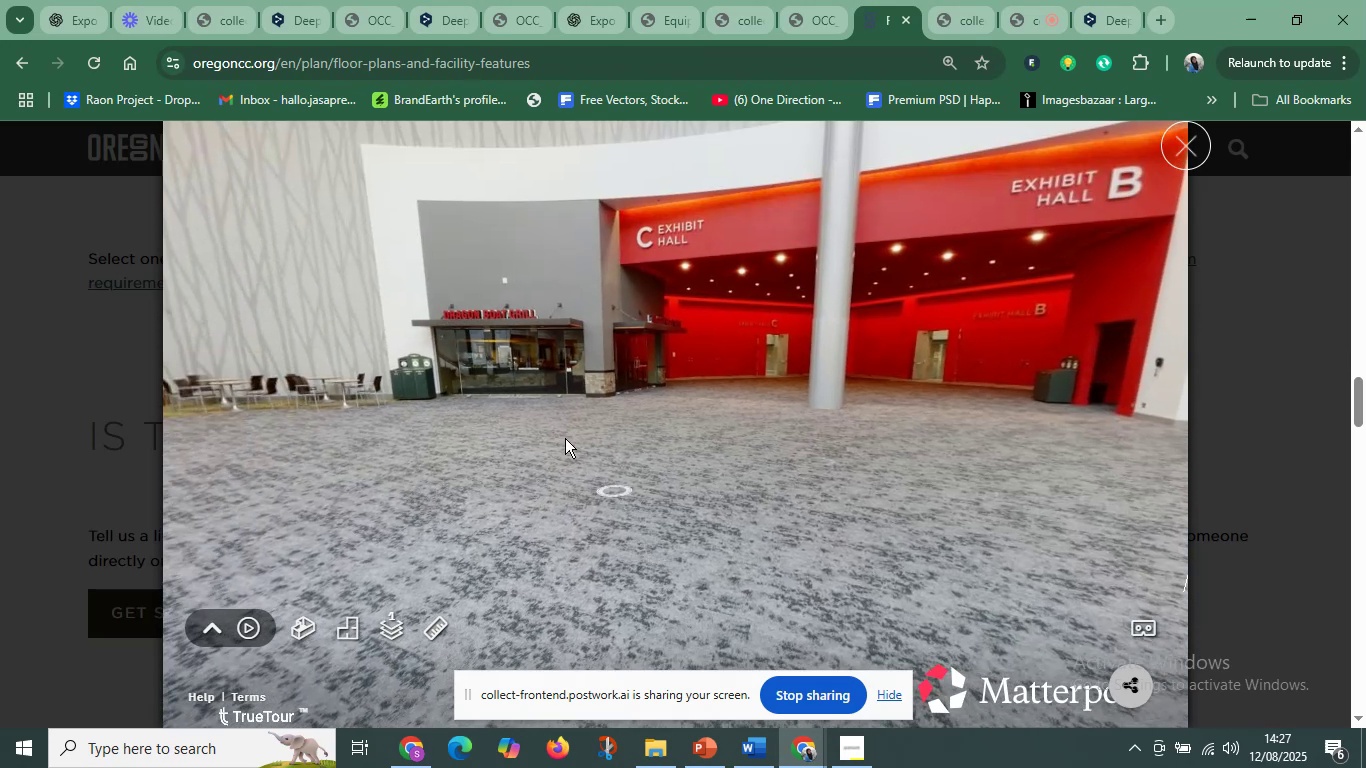 
left_click_drag(start_coordinate=[546, 424], to_coordinate=[719, 502])
 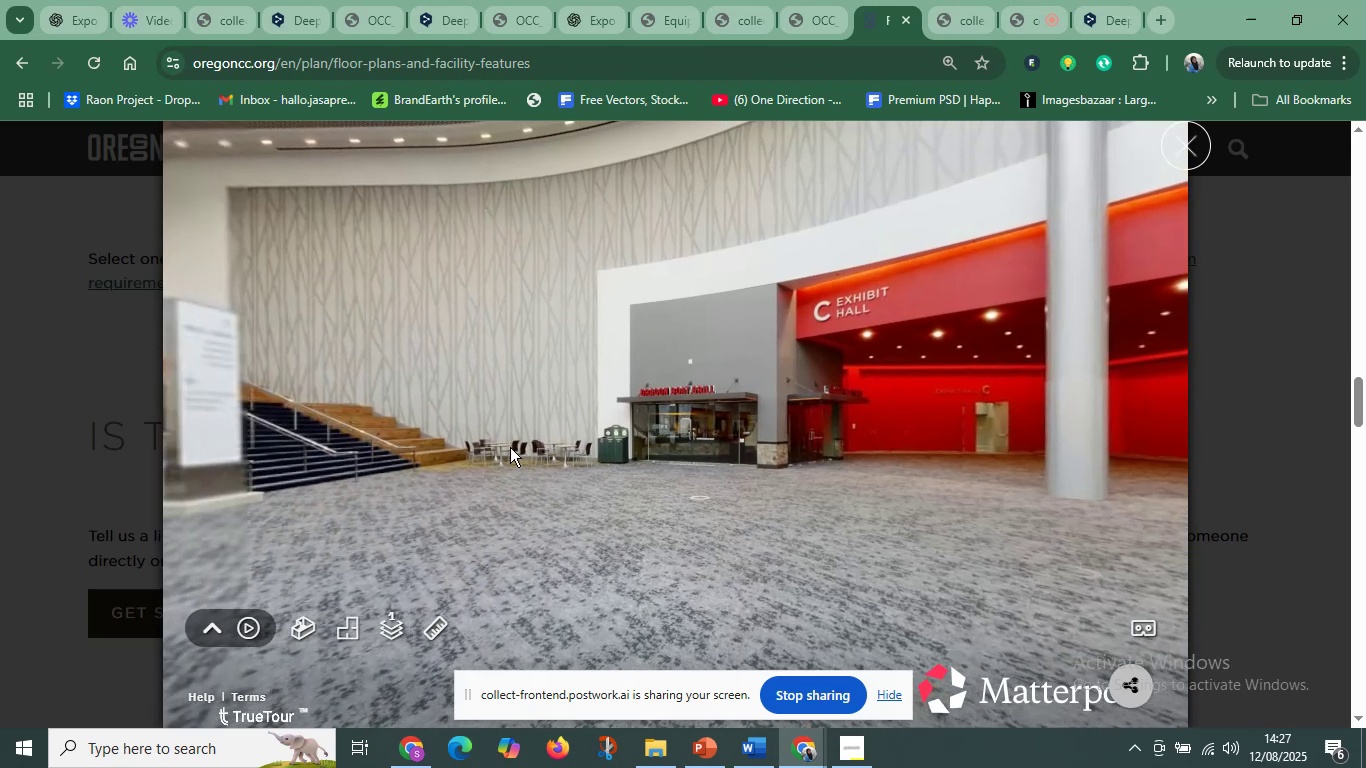 
left_click_drag(start_coordinate=[456, 438], to_coordinate=[680, 455])
 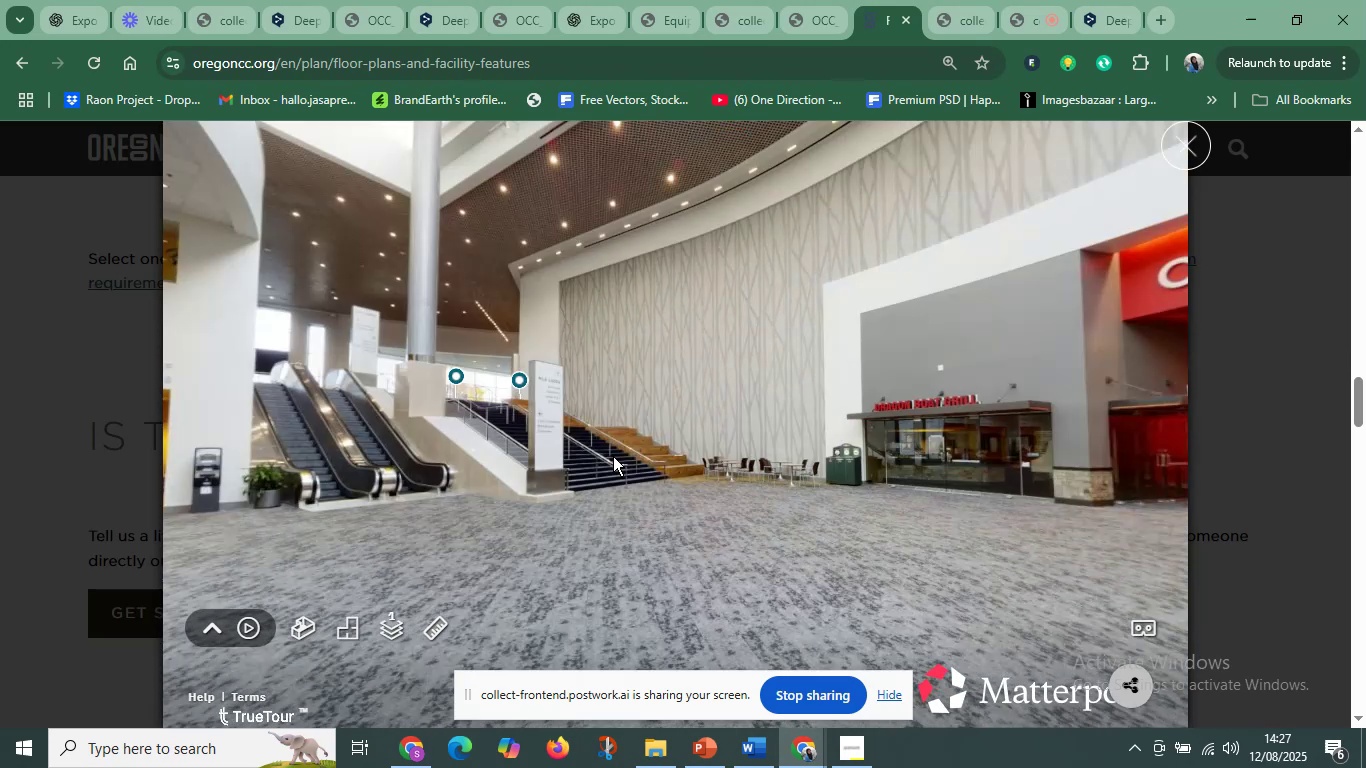 
left_click_drag(start_coordinate=[404, 447], to_coordinate=[589, 448])
 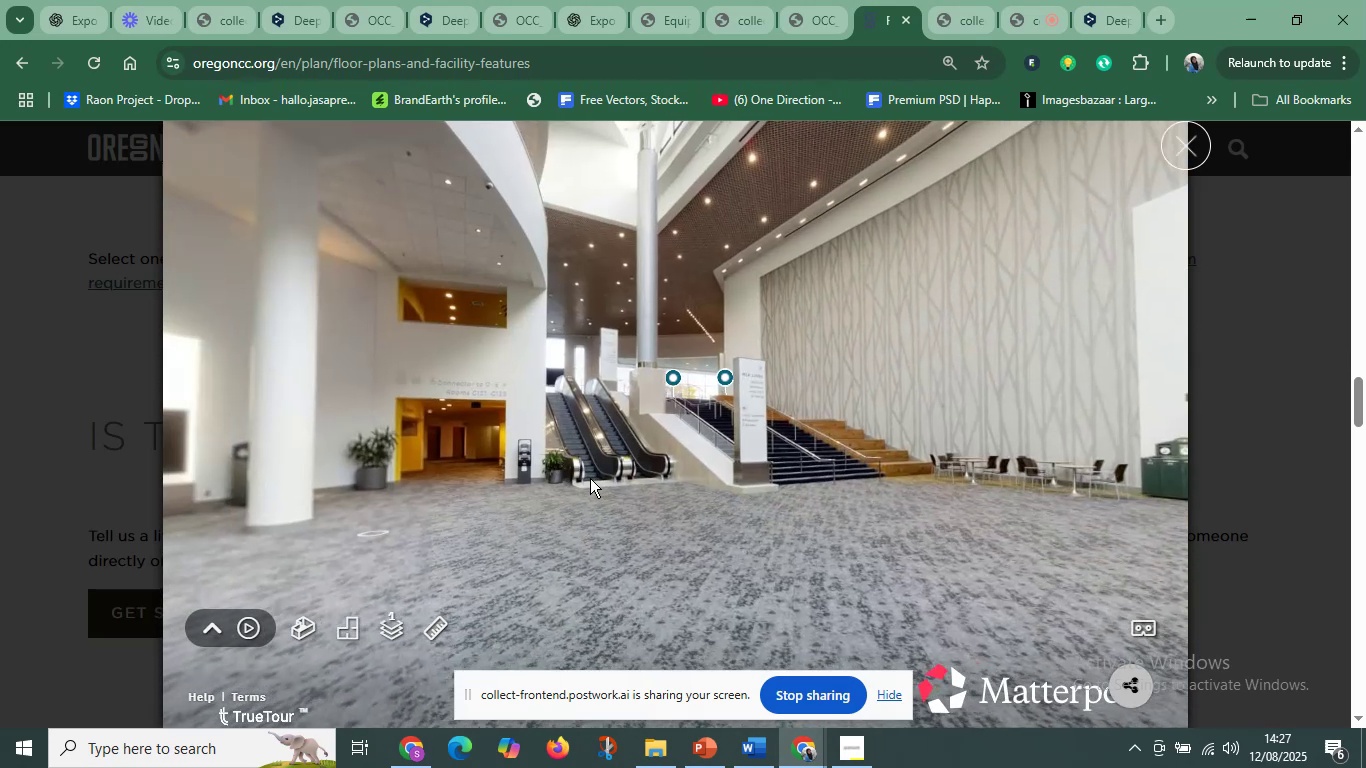 
left_click([605, 476])
 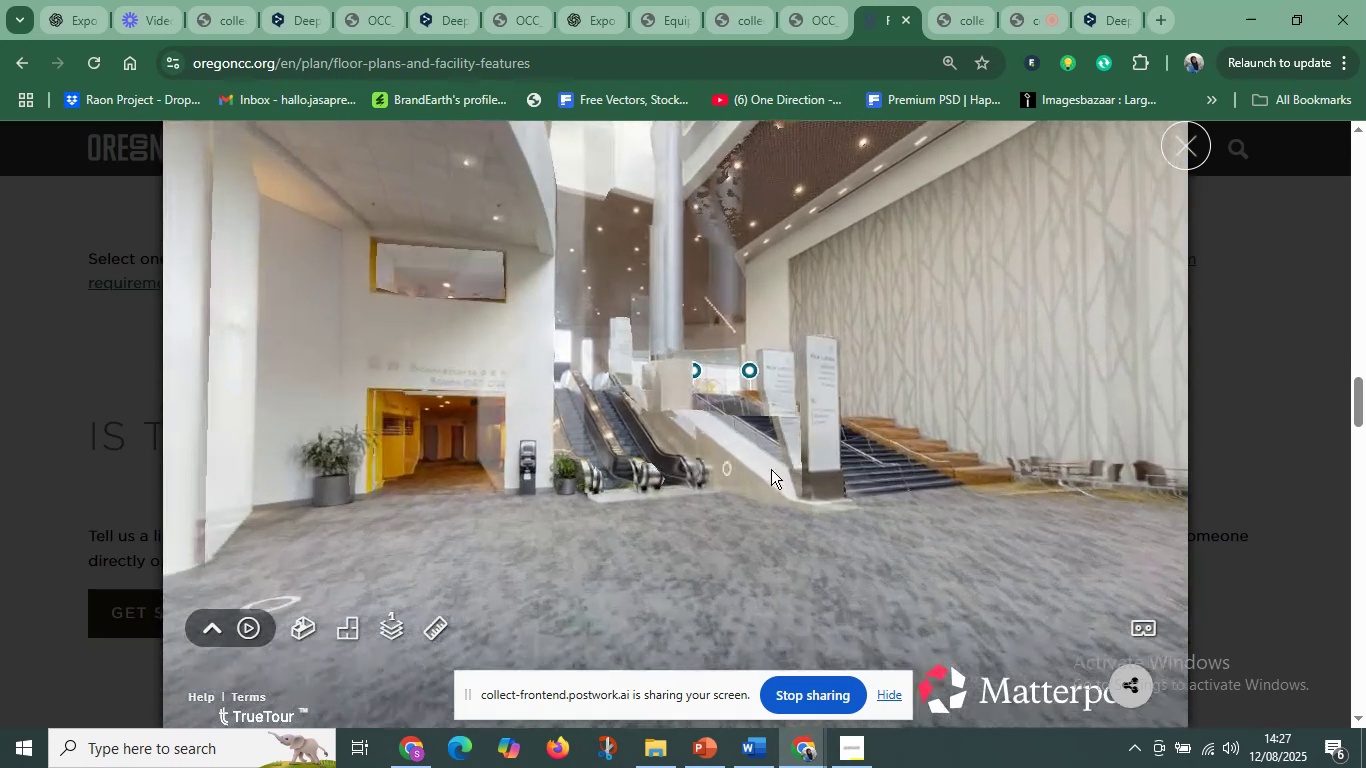 
left_click_drag(start_coordinate=[788, 468], to_coordinate=[568, 472])
 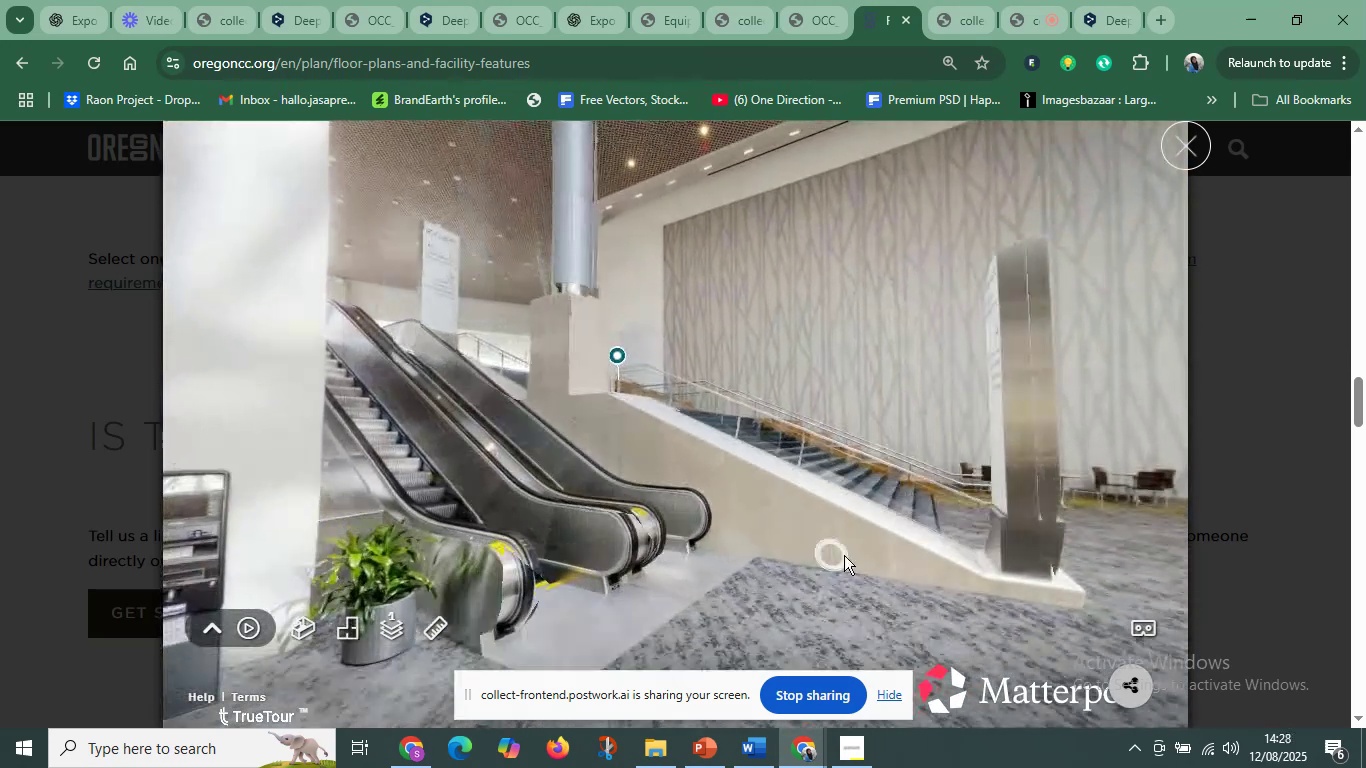 
left_click_drag(start_coordinate=[865, 555], to_coordinate=[508, 448])
 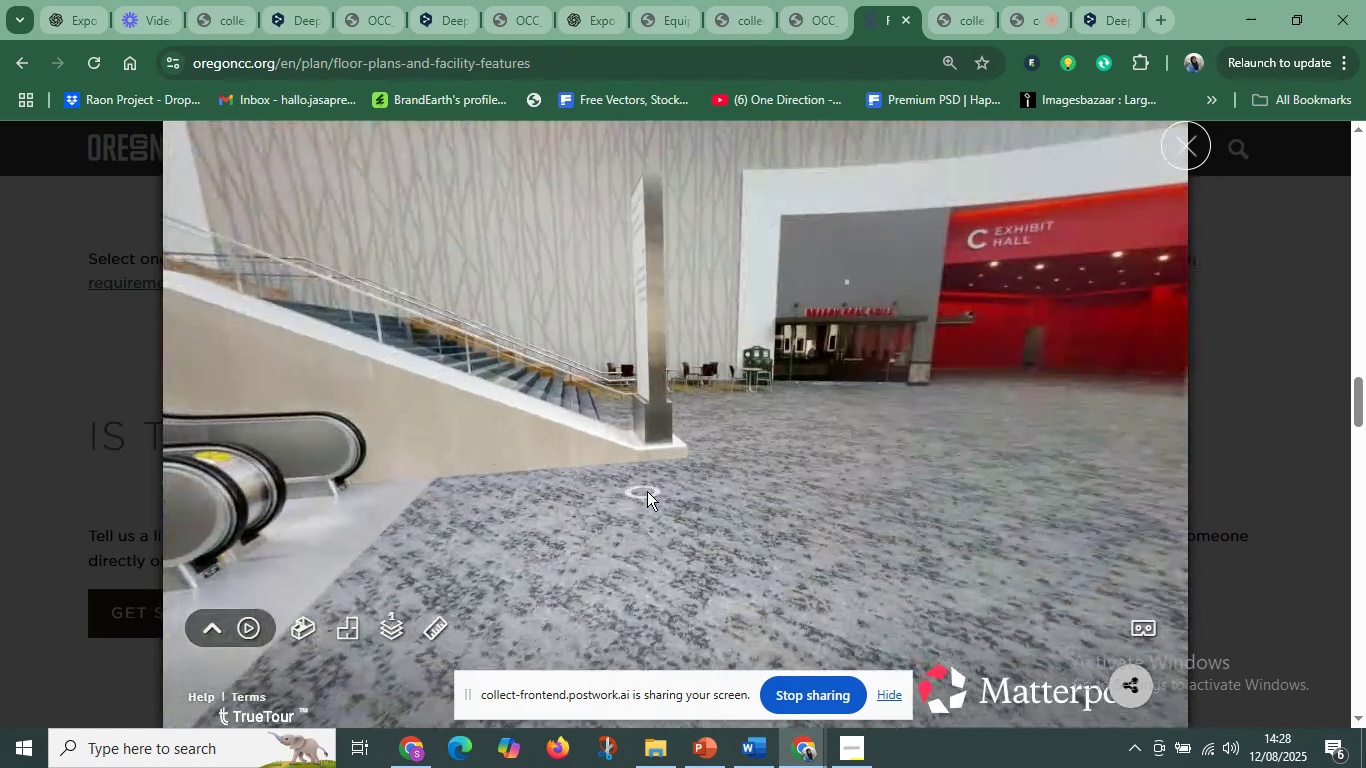 
left_click([647, 491])
 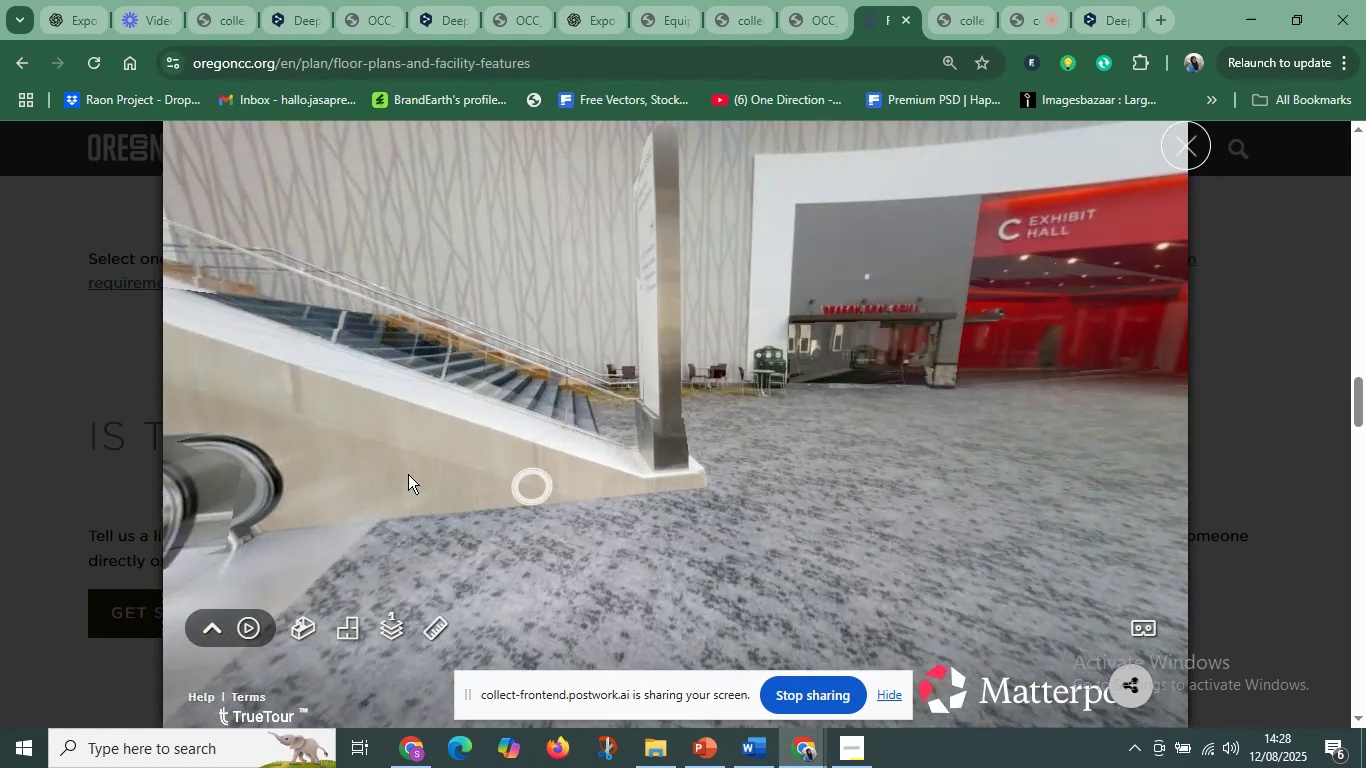 
left_click_drag(start_coordinate=[352, 460], to_coordinate=[841, 507])
 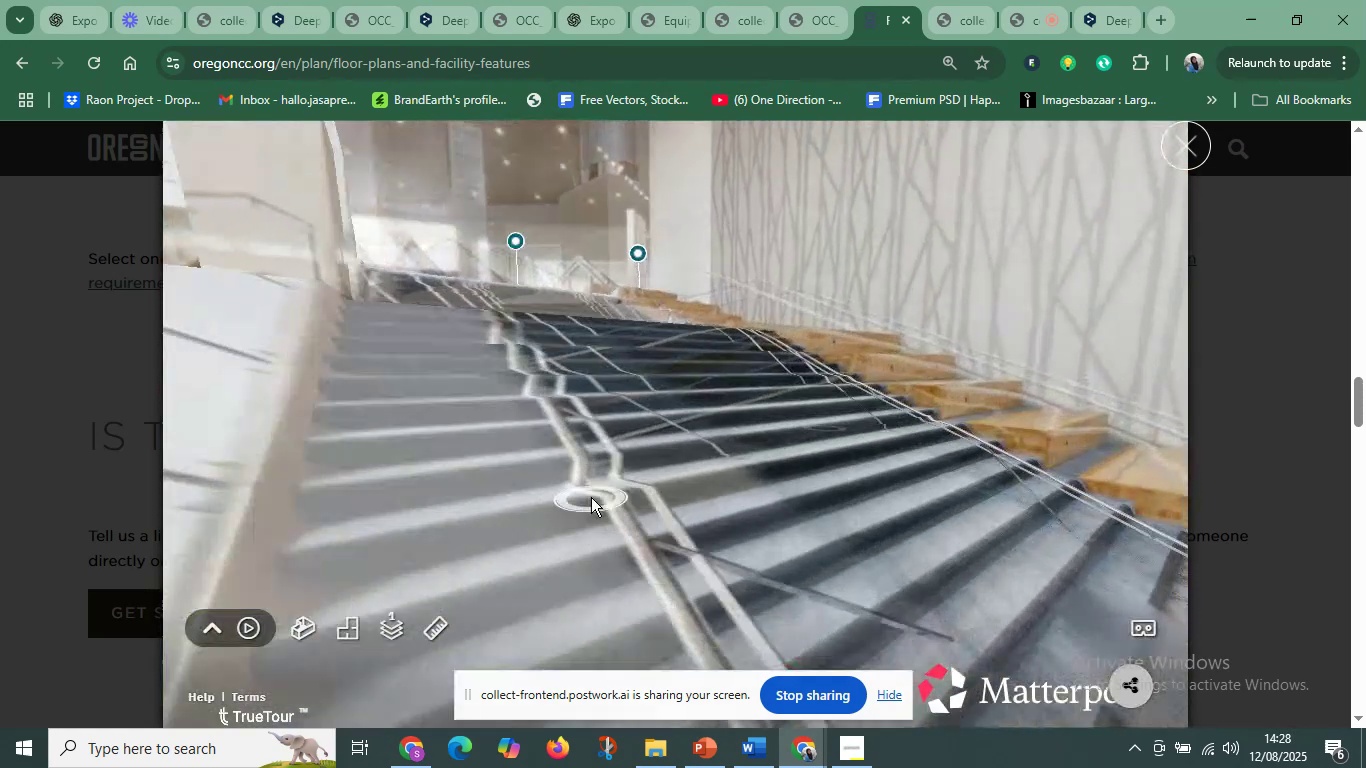 
left_click_drag(start_coordinate=[694, 466], to_coordinate=[774, 560])
 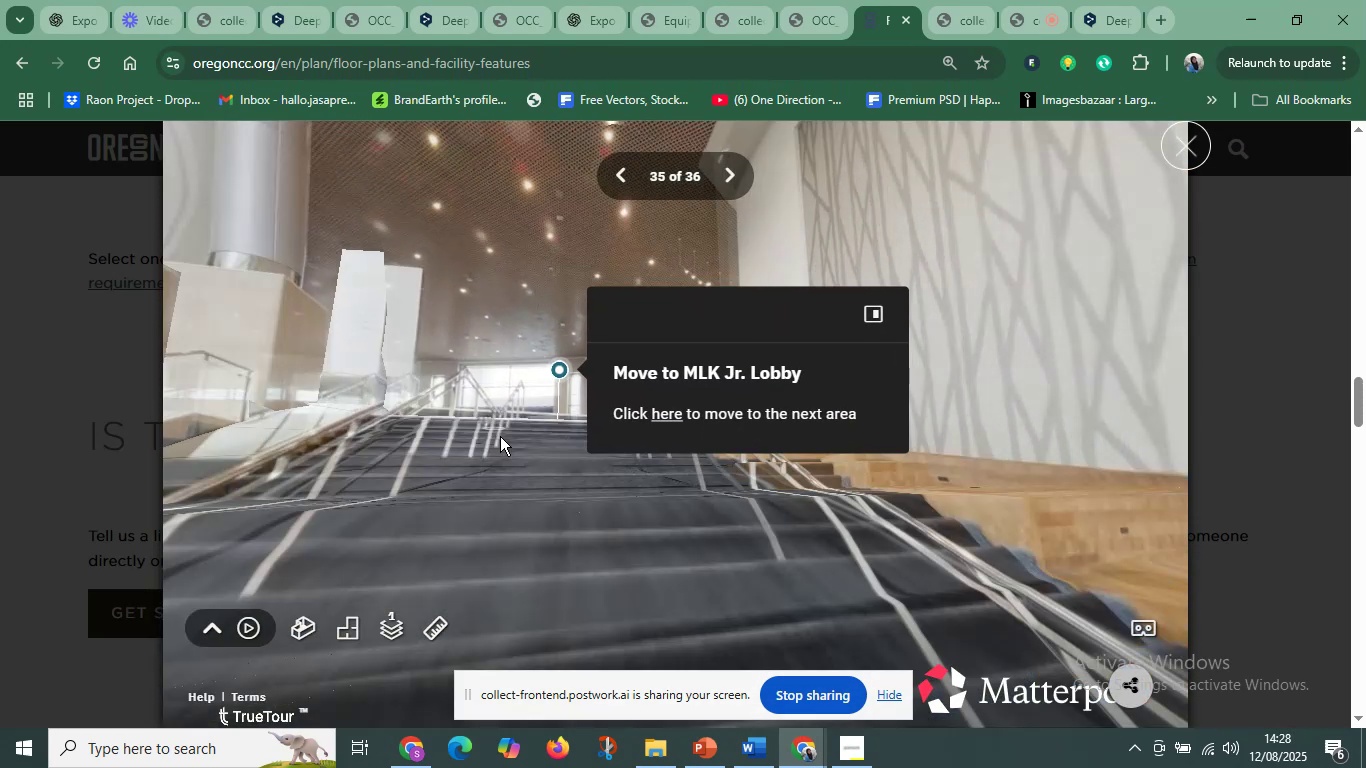 
left_click_drag(start_coordinate=[584, 478], to_coordinate=[613, 301])
 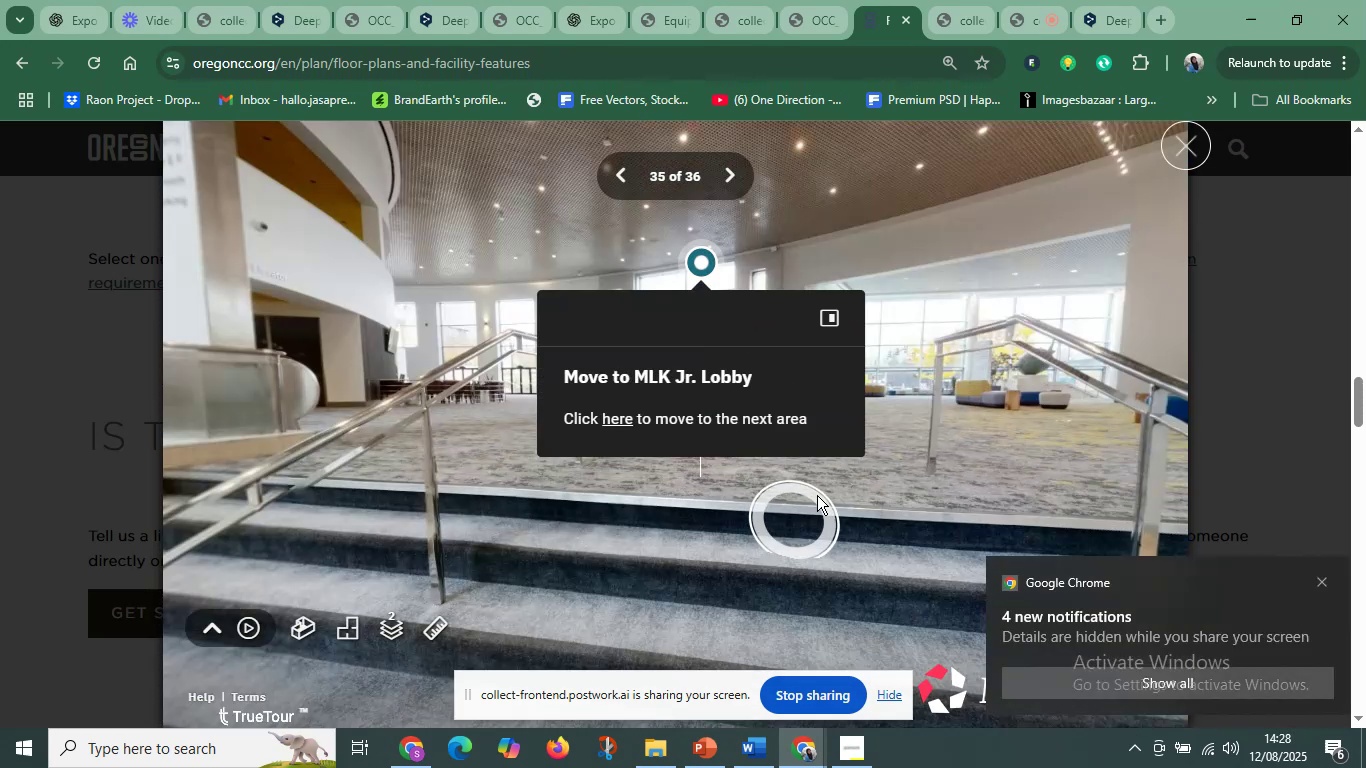 
left_click([829, 488])
 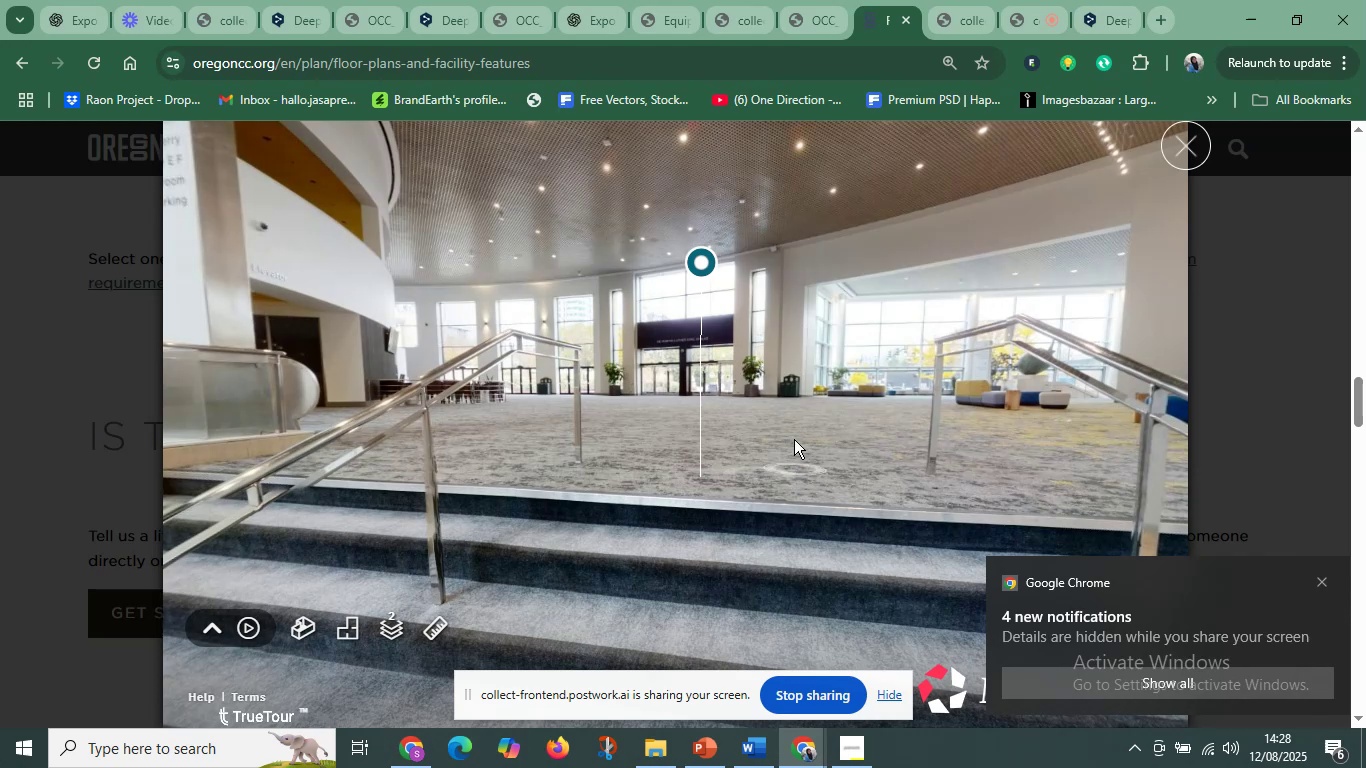 
left_click([800, 401])
 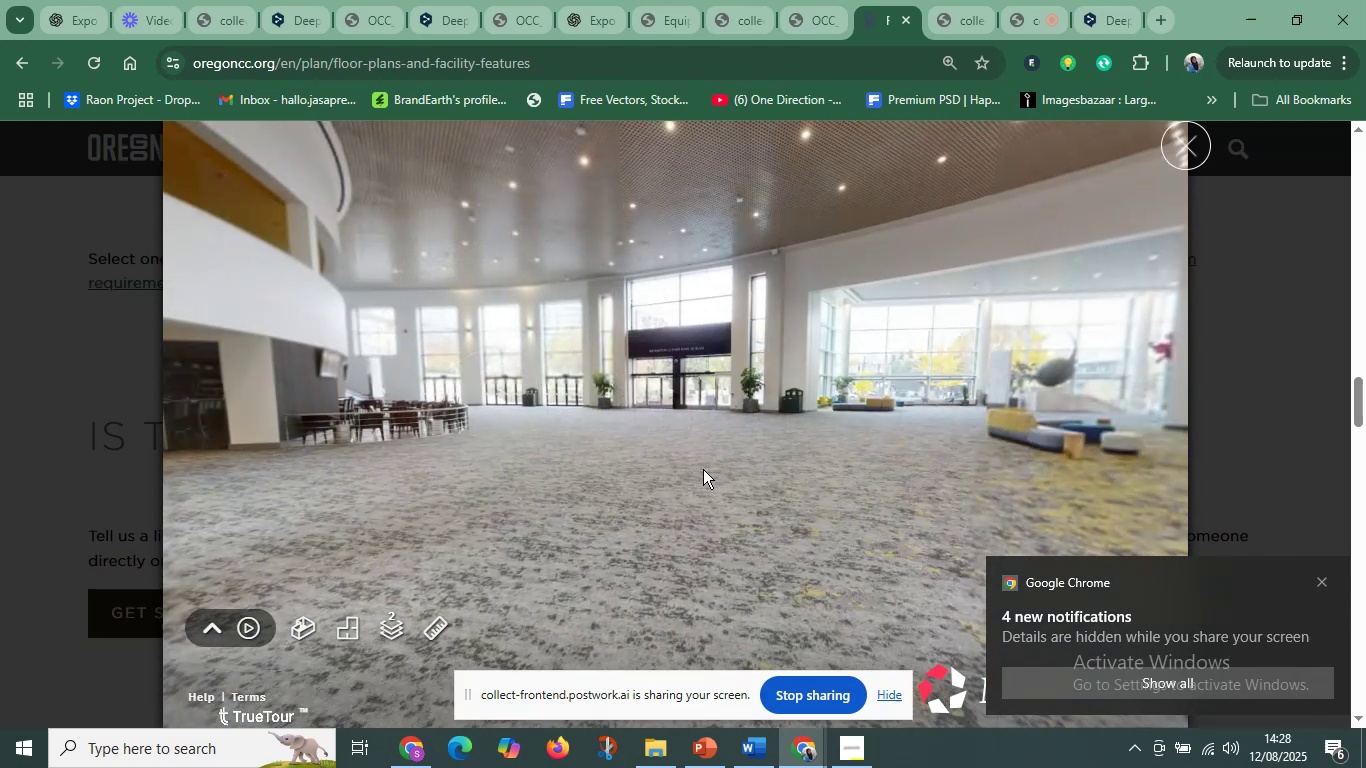 
left_click_drag(start_coordinate=[731, 454], to_coordinate=[560, 486])
 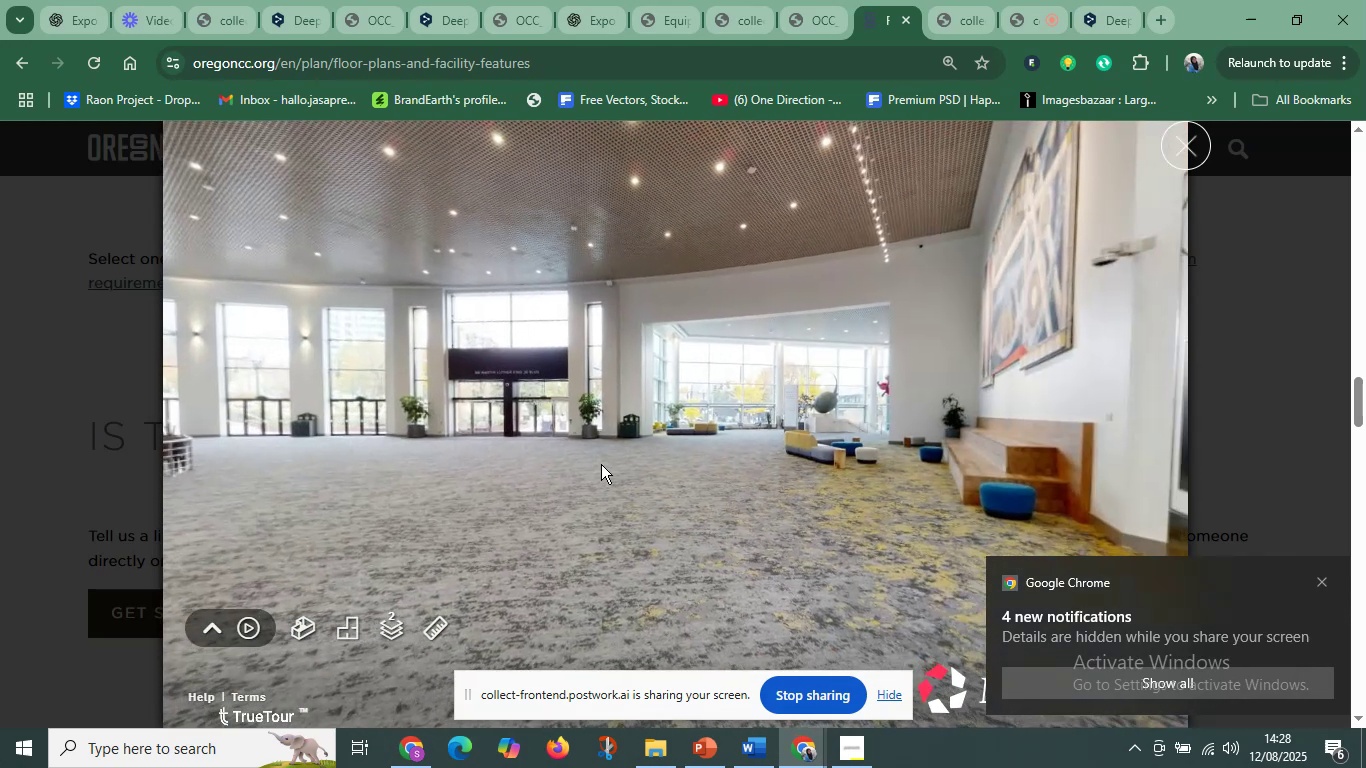 
left_click([601, 464])
 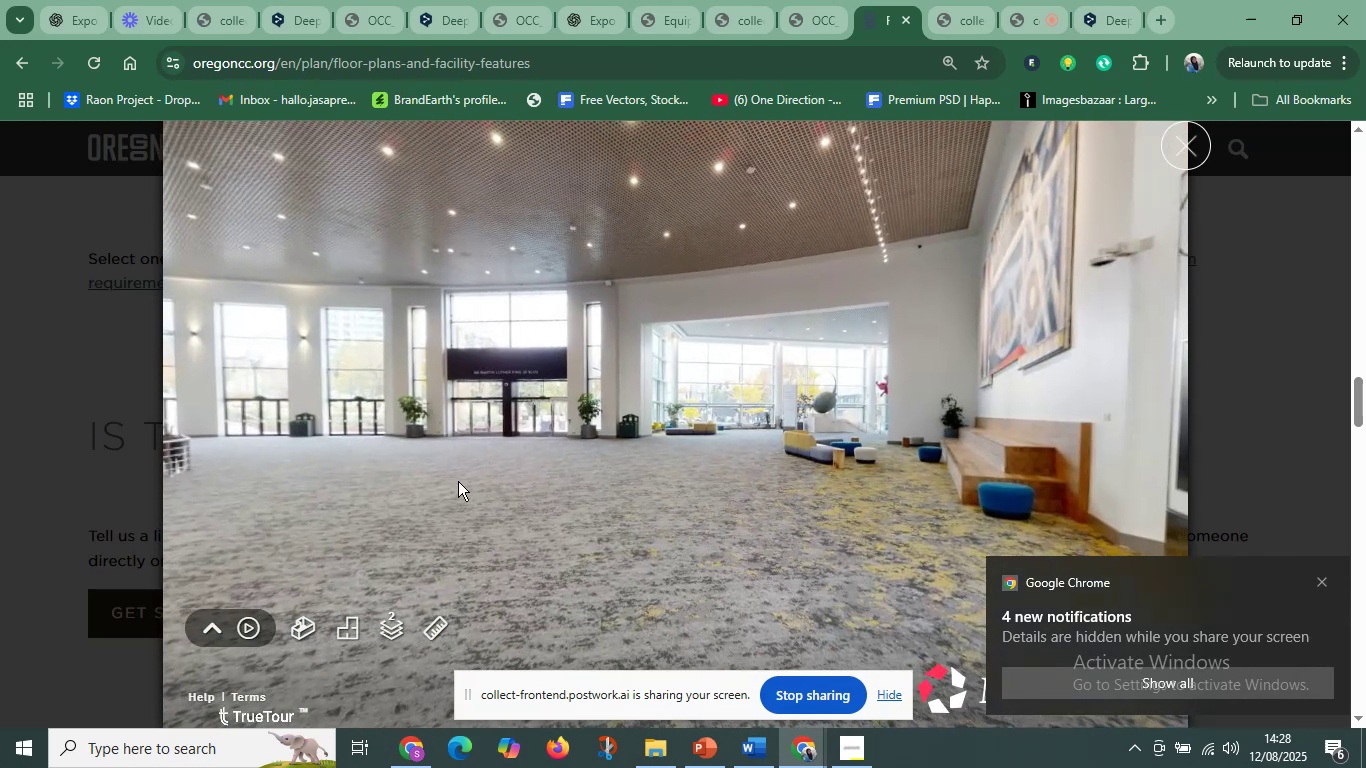 
left_click_drag(start_coordinate=[444, 478], to_coordinate=[801, 522])
 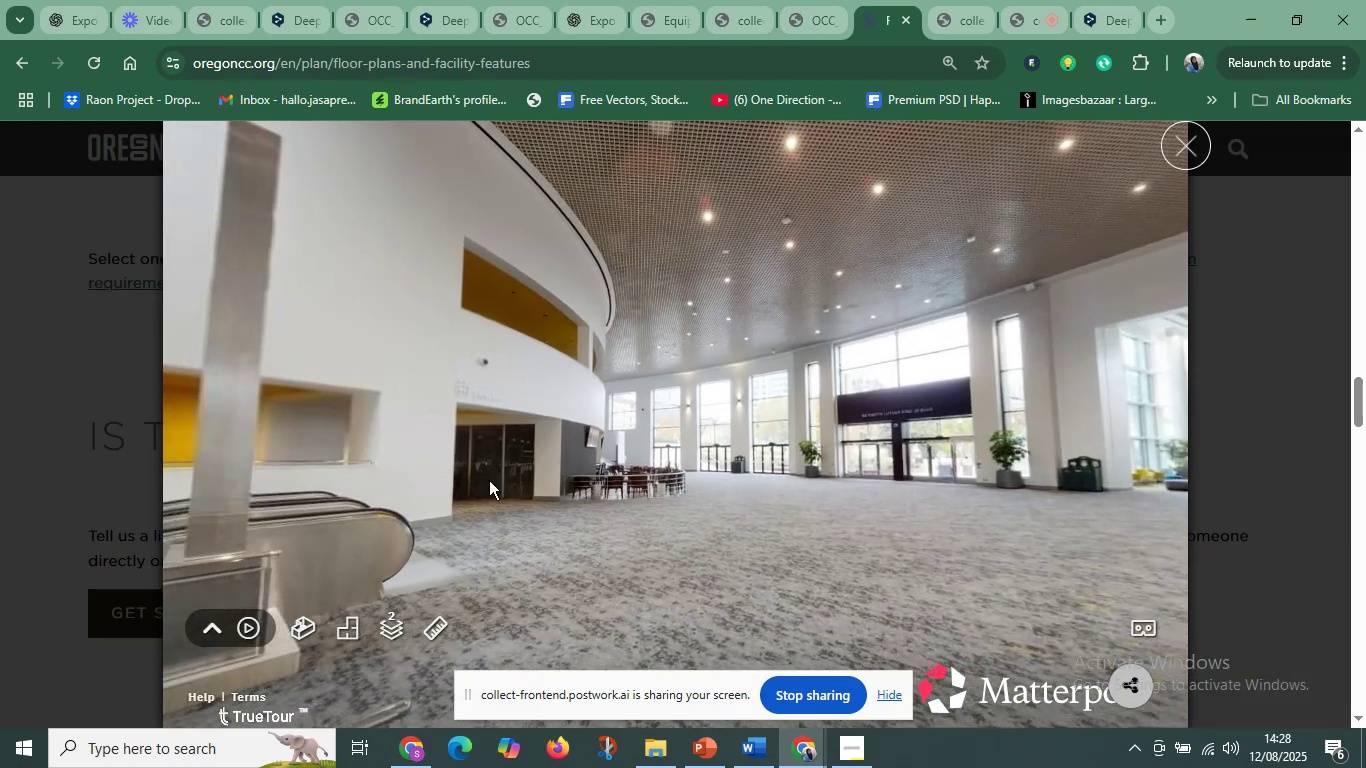 
left_click_drag(start_coordinate=[822, 500], to_coordinate=[495, 469])
 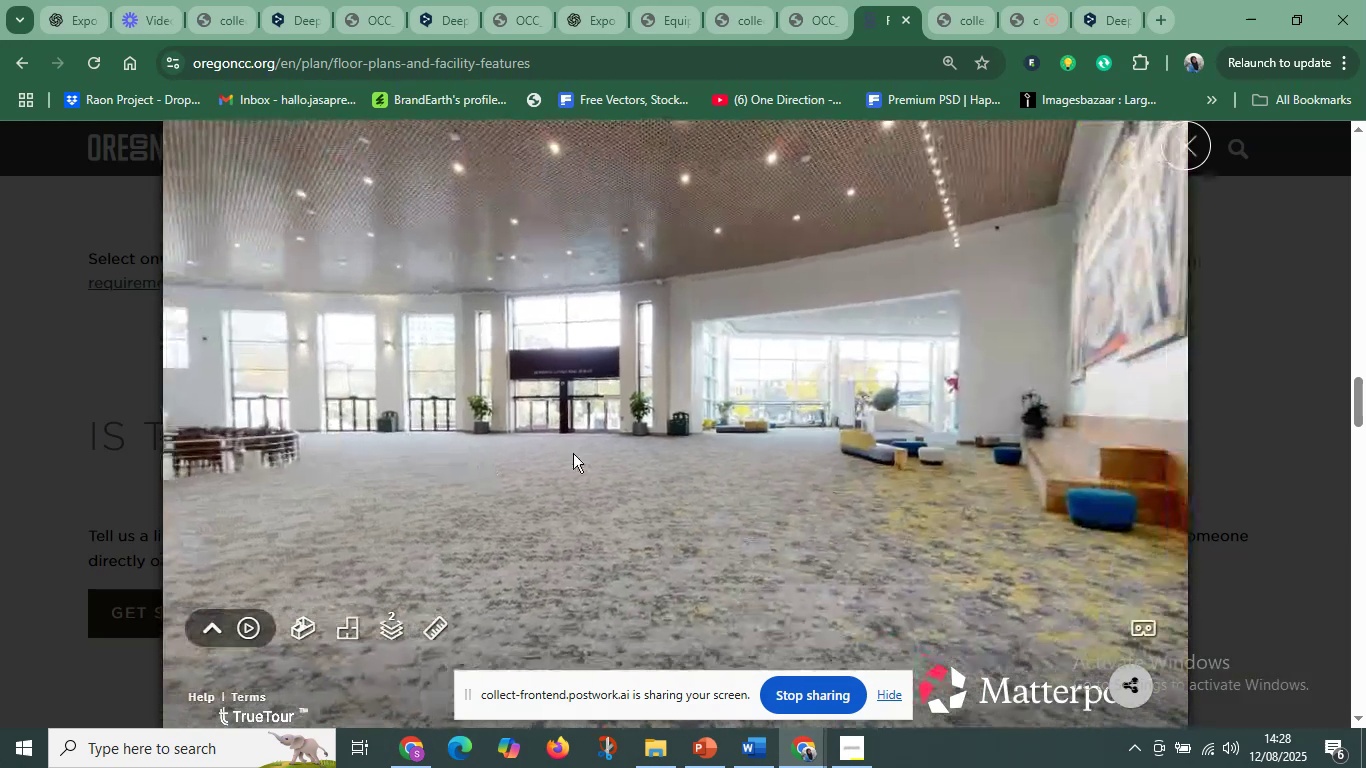 
left_click_drag(start_coordinate=[901, 498], to_coordinate=[698, 504])
 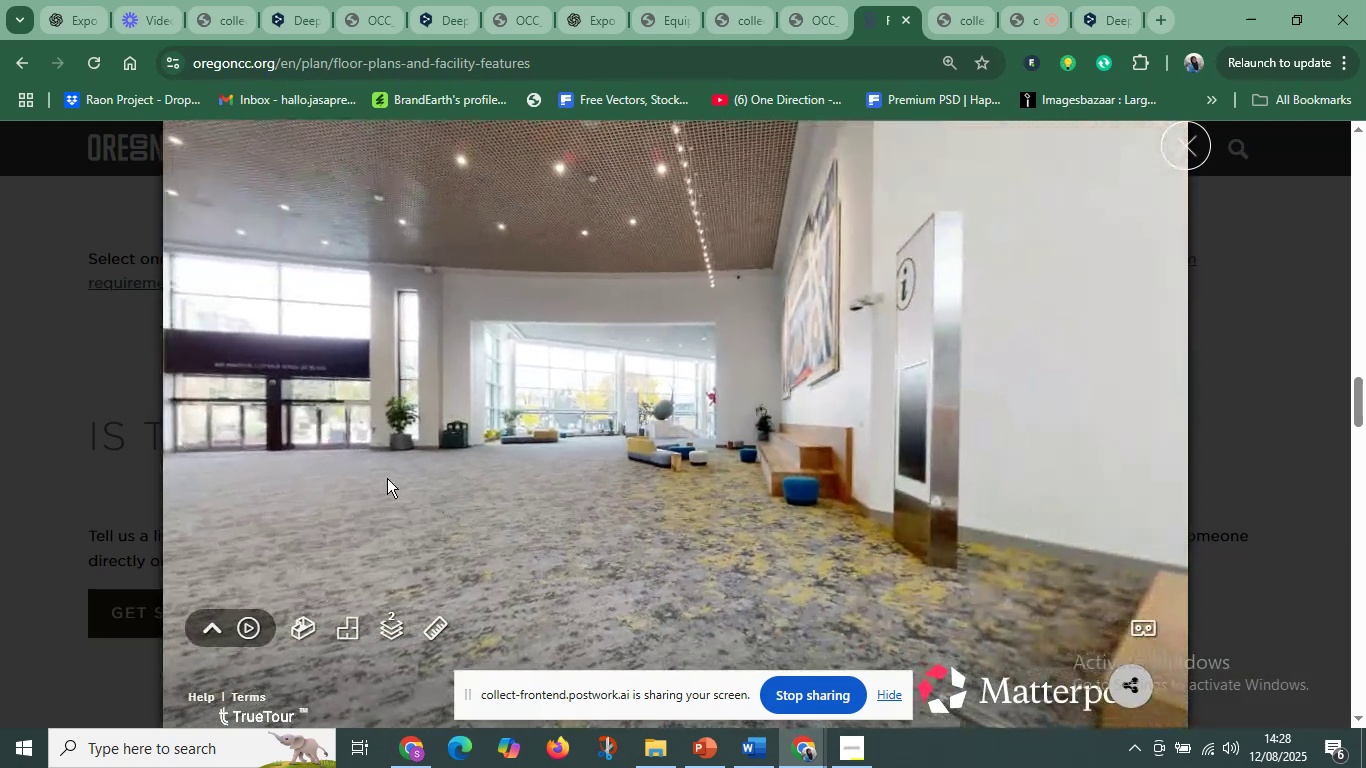 
left_click_drag(start_coordinate=[388, 477], to_coordinate=[1038, 516])
 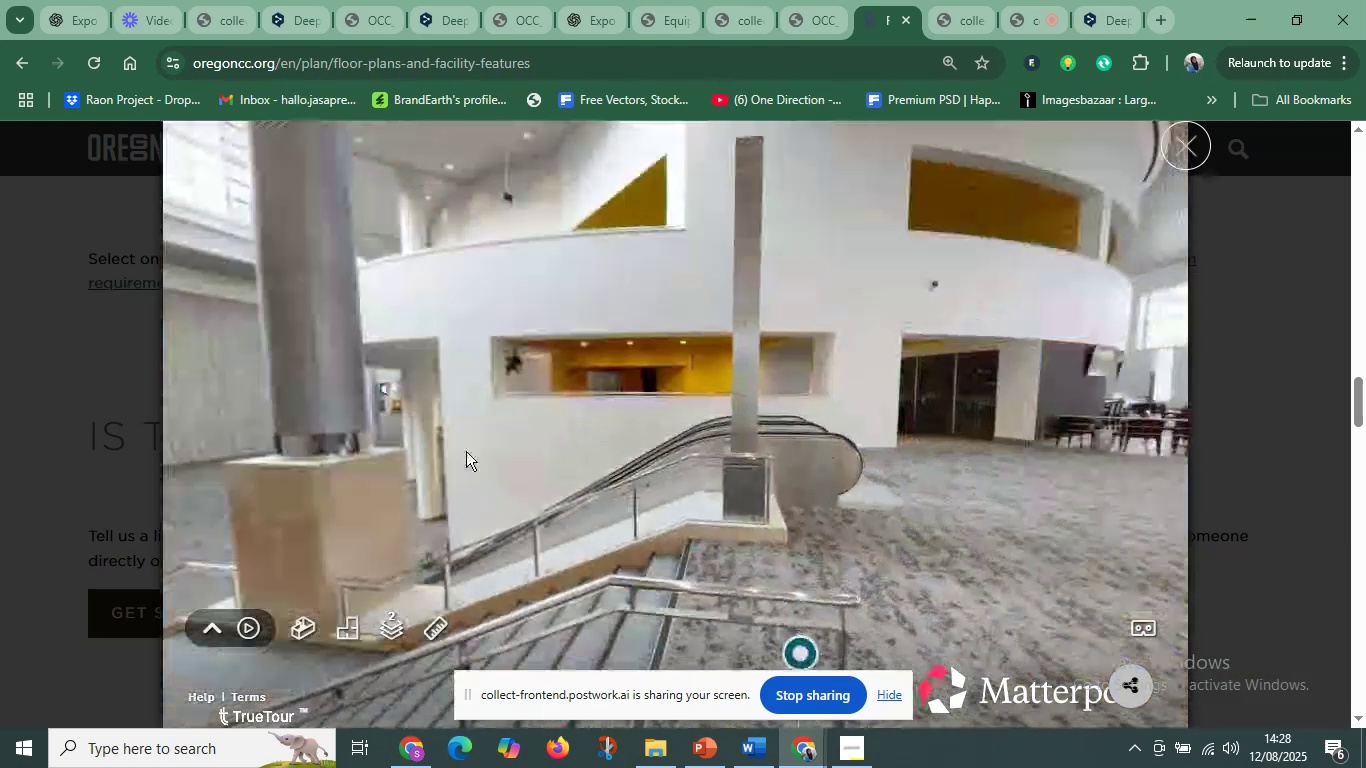 
left_click_drag(start_coordinate=[401, 451], to_coordinate=[682, 467])
 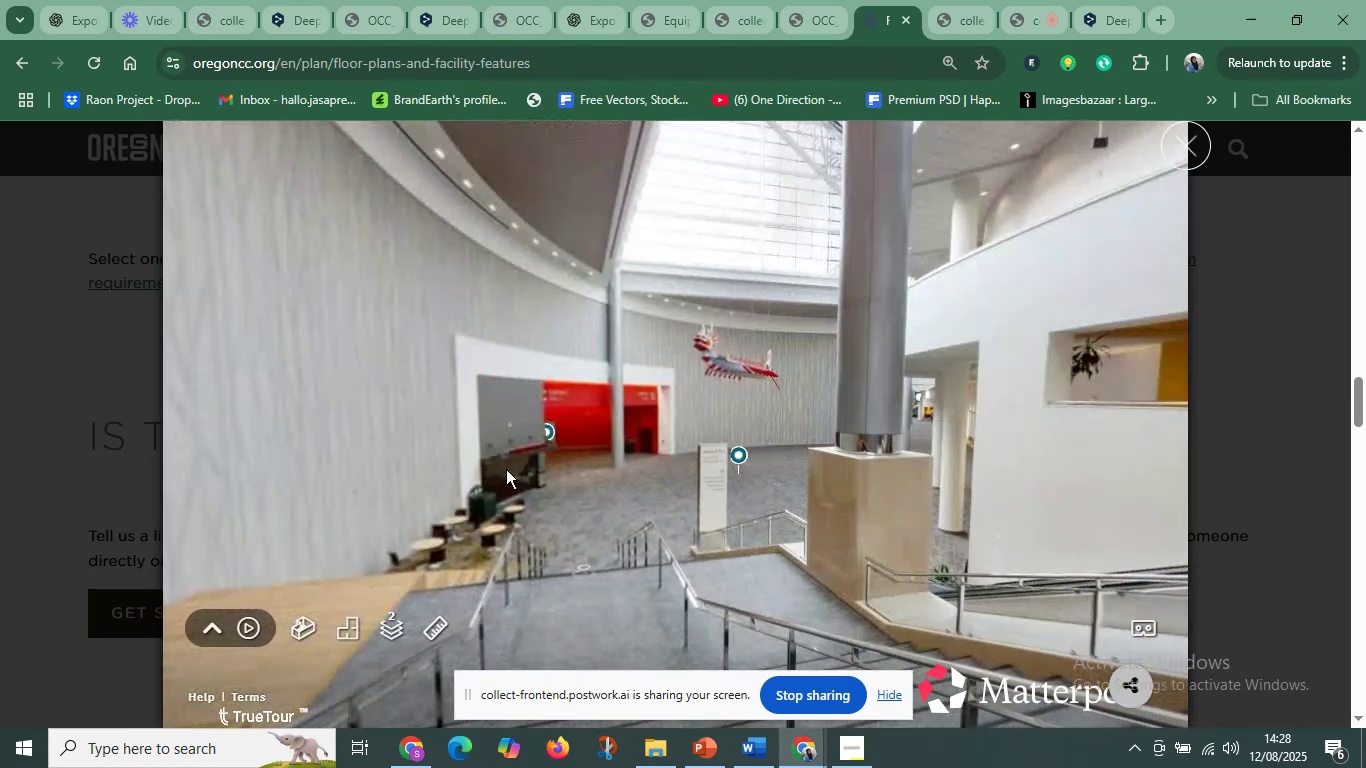 
left_click_drag(start_coordinate=[506, 469], to_coordinate=[654, 398])
 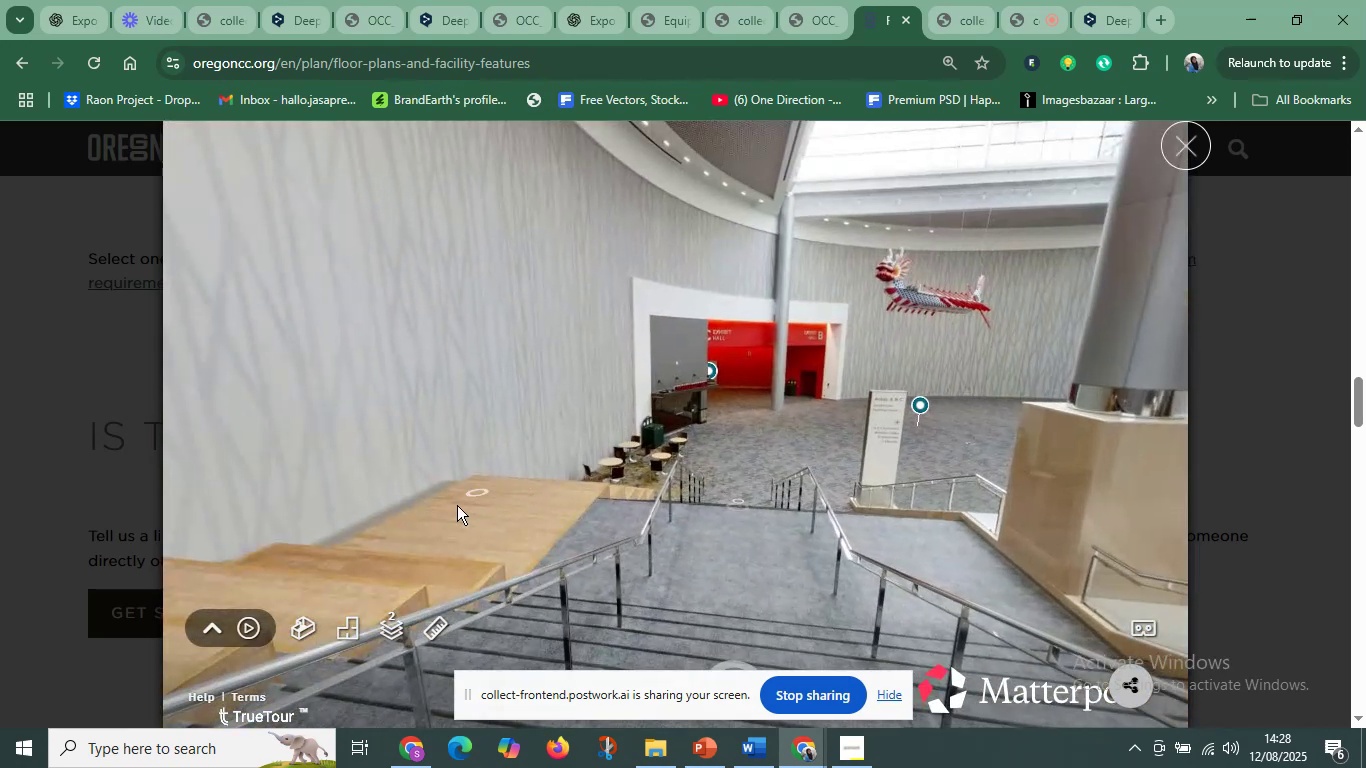 
left_click_drag(start_coordinate=[457, 505], to_coordinate=[805, 549])
 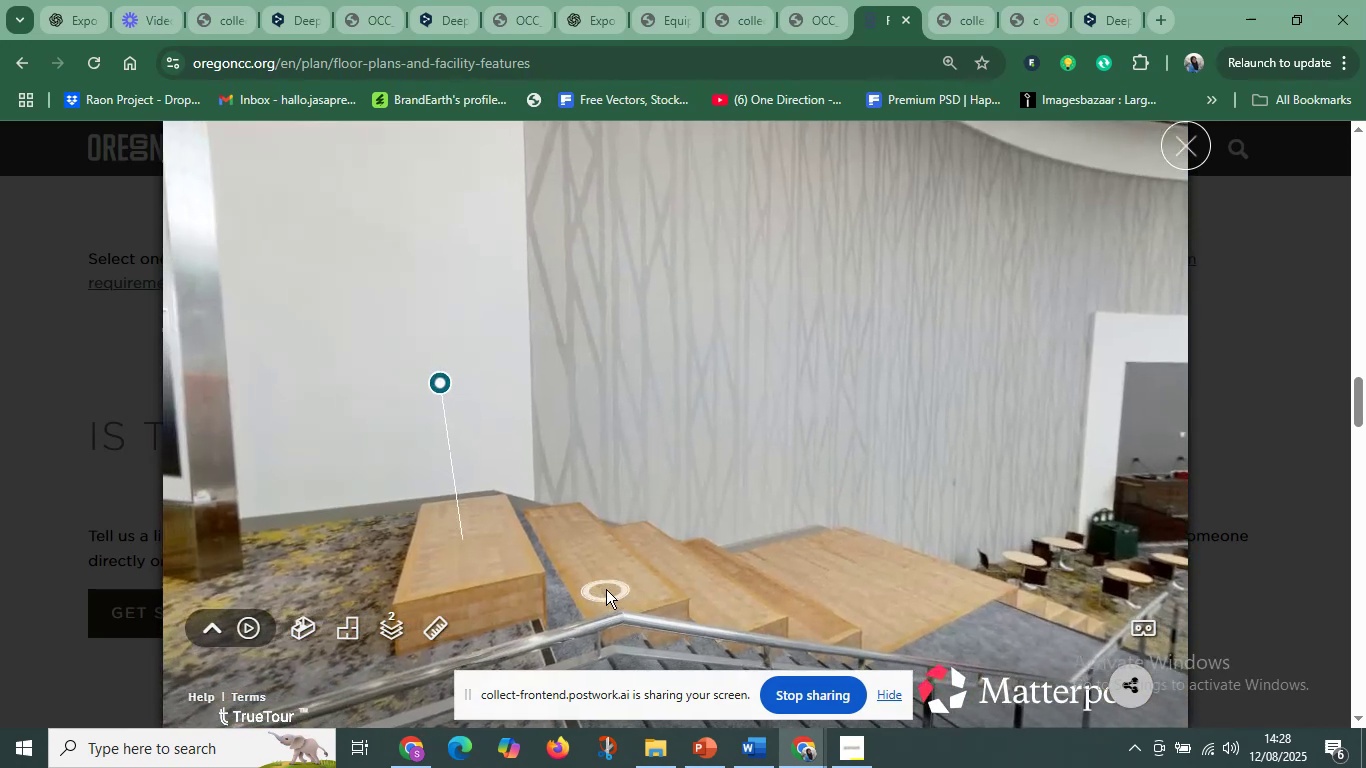 
left_click_drag(start_coordinate=[606, 589], to_coordinate=[827, 391])
 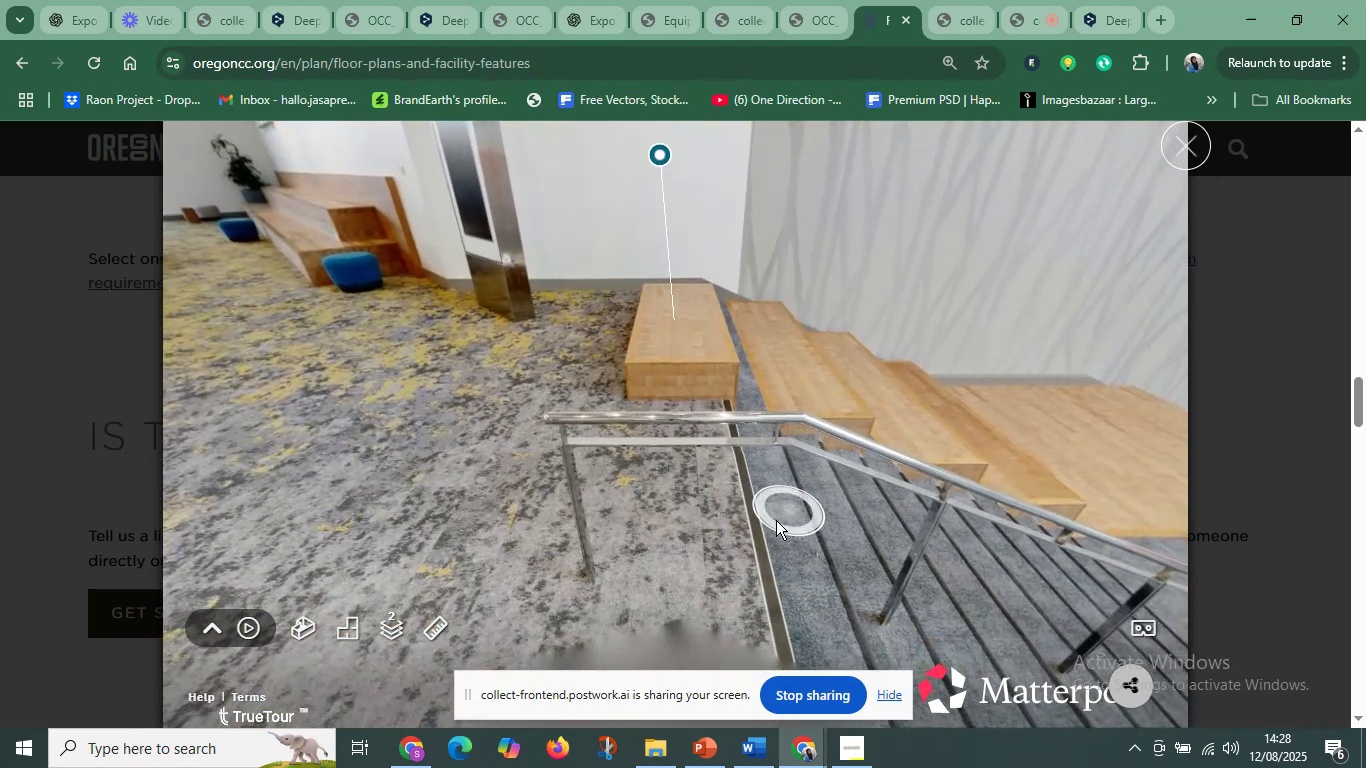 
left_click_drag(start_coordinate=[774, 522], to_coordinate=[792, 387])
 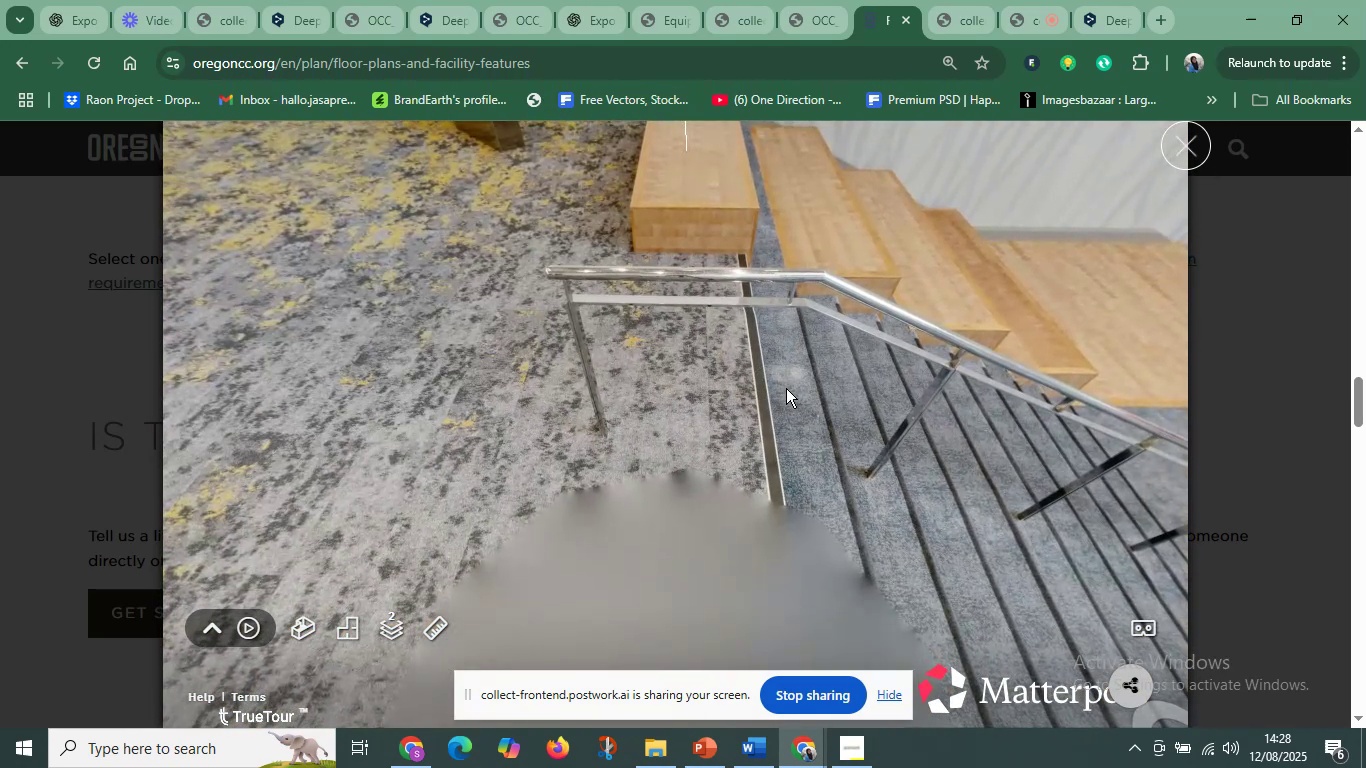 
wait(8.48)
 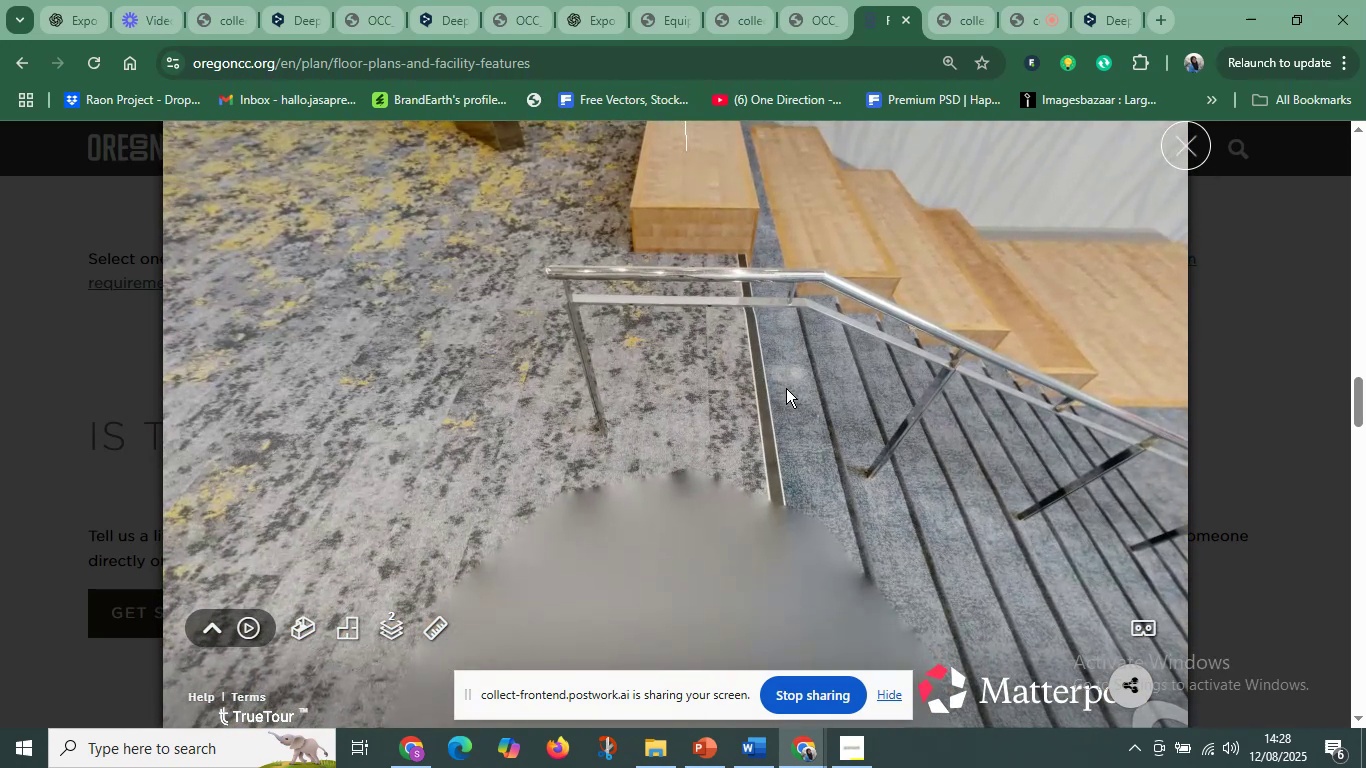 
left_click_drag(start_coordinate=[968, 423], to_coordinate=[573, 440])
 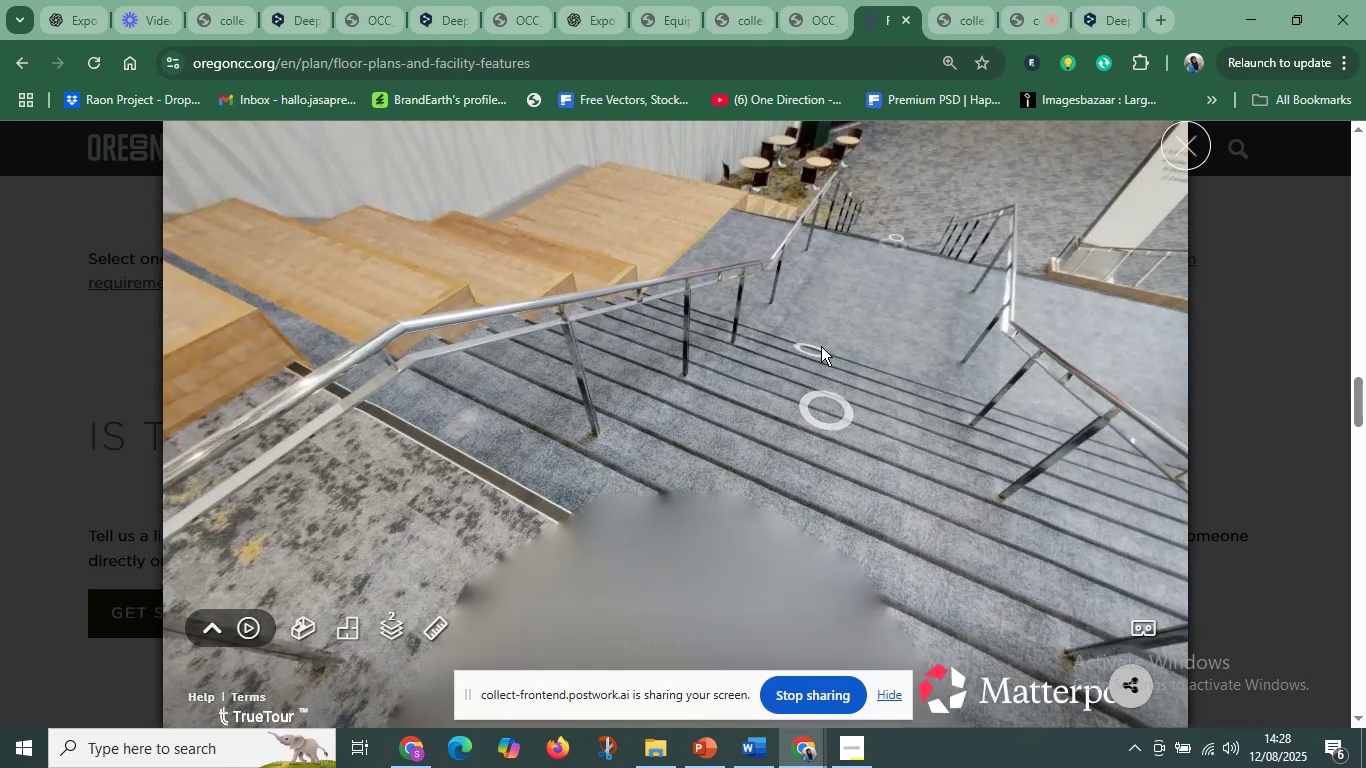 
left_click_drag(start_coordinate=[717, 390], to_coordinate=[687, 406])
 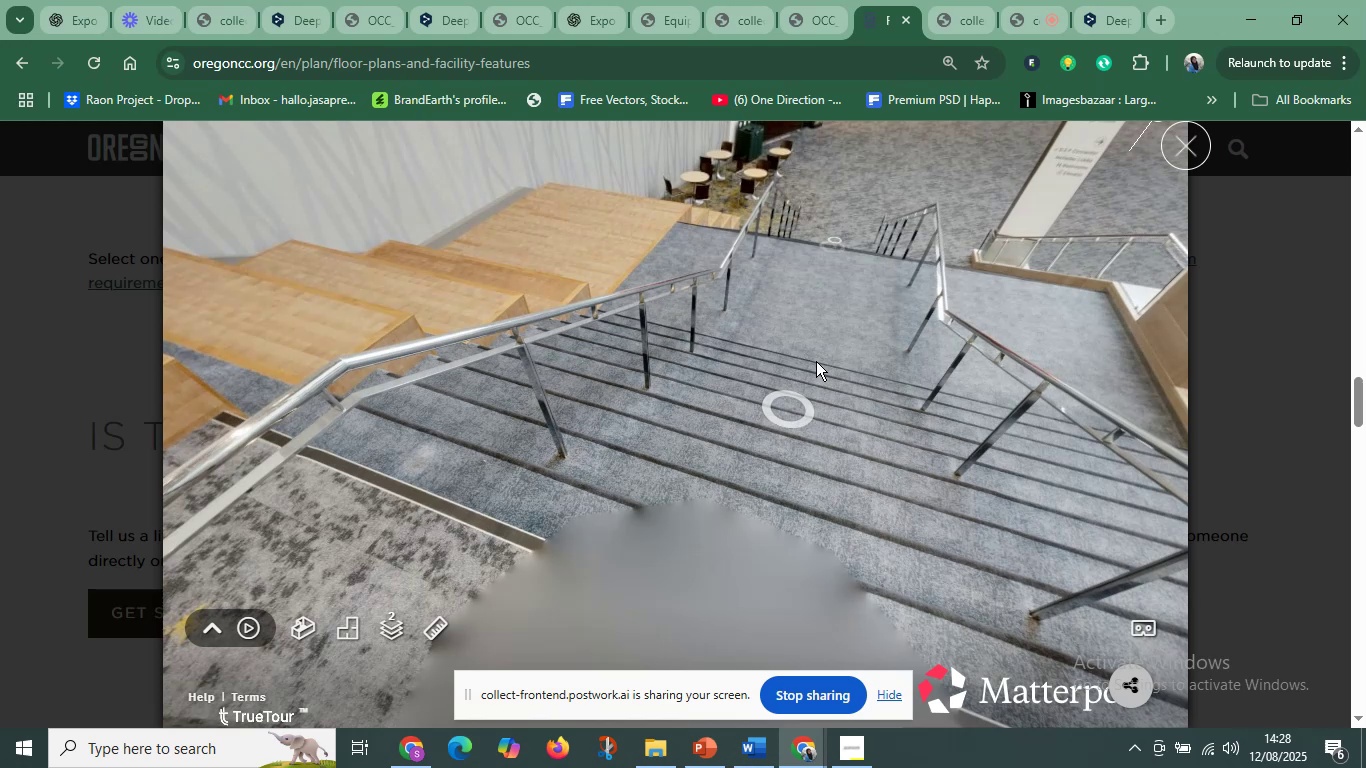 
wait(14.25)
 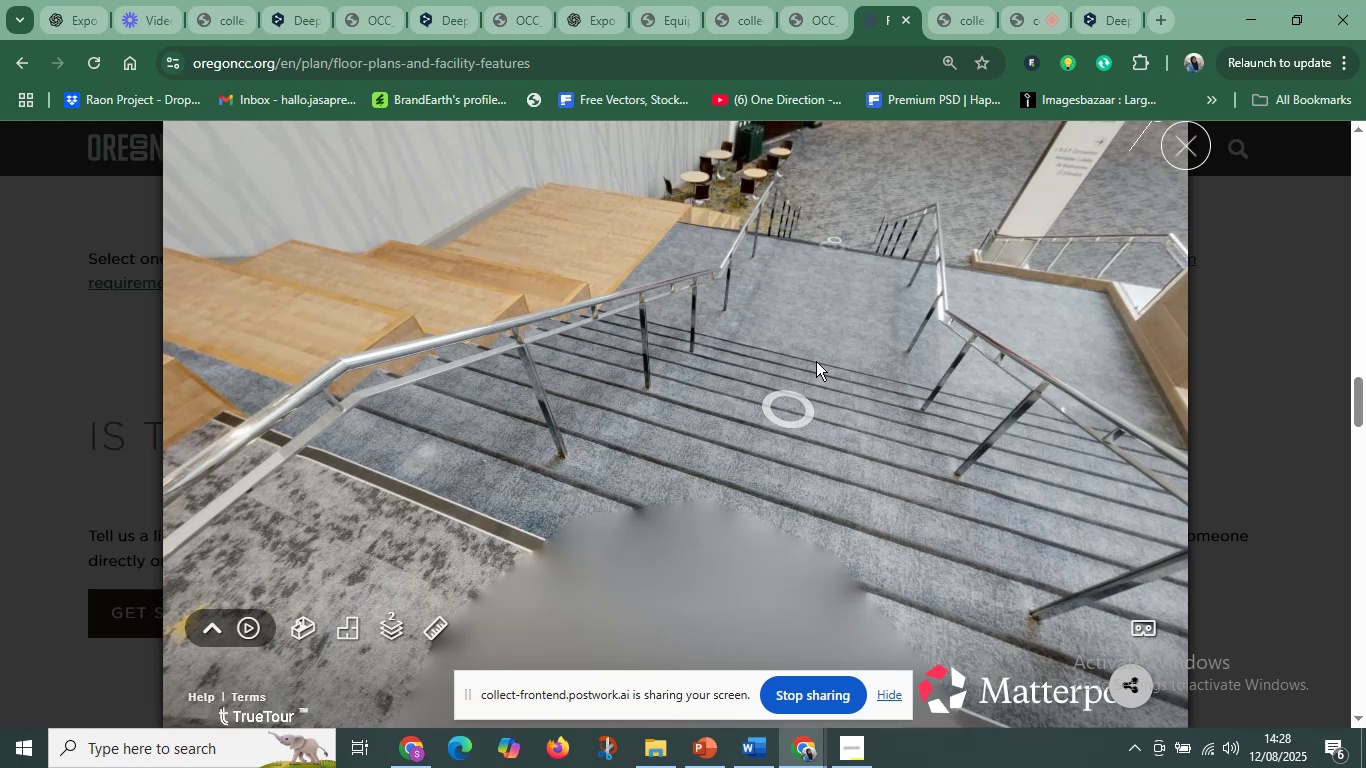 
left_click([850, 335])
 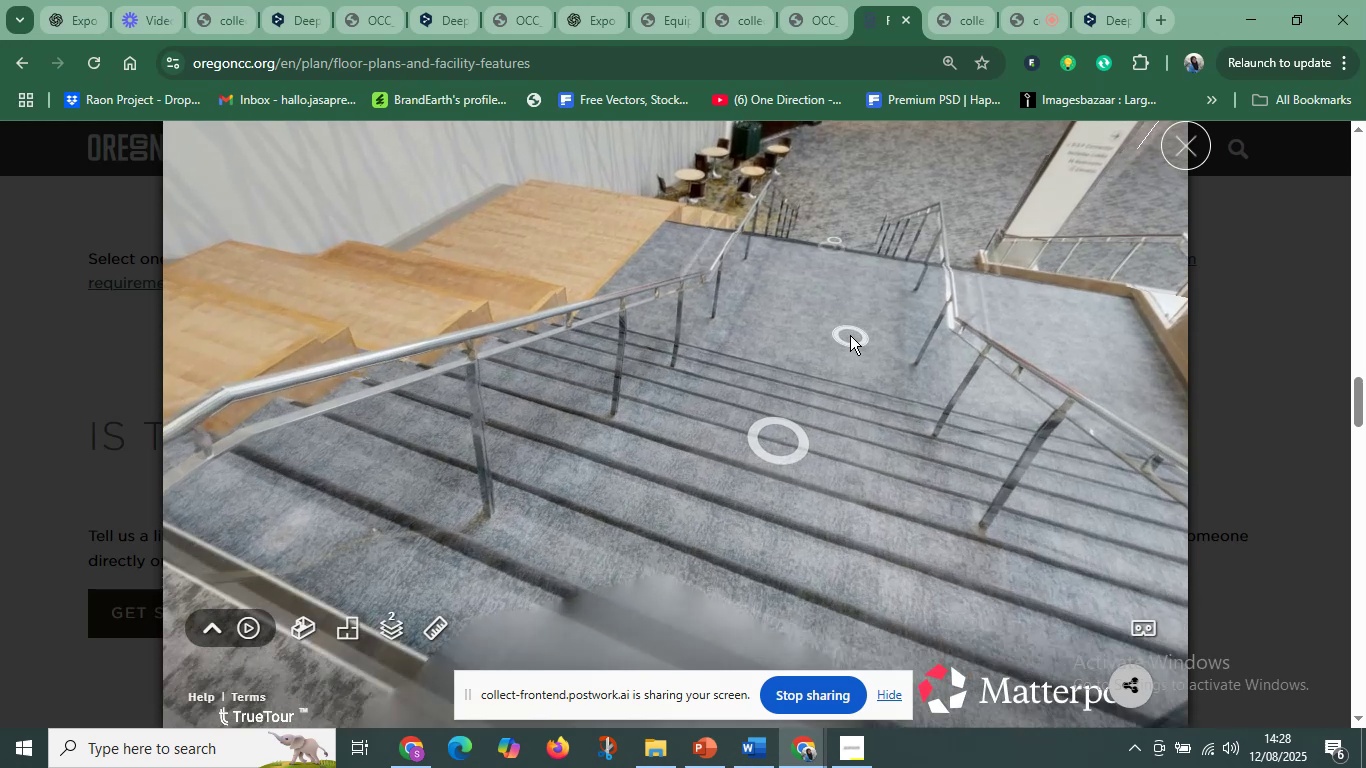 
left_click_drag(start_coordinate=[862, 291], to_coordinate=[734, 470])
 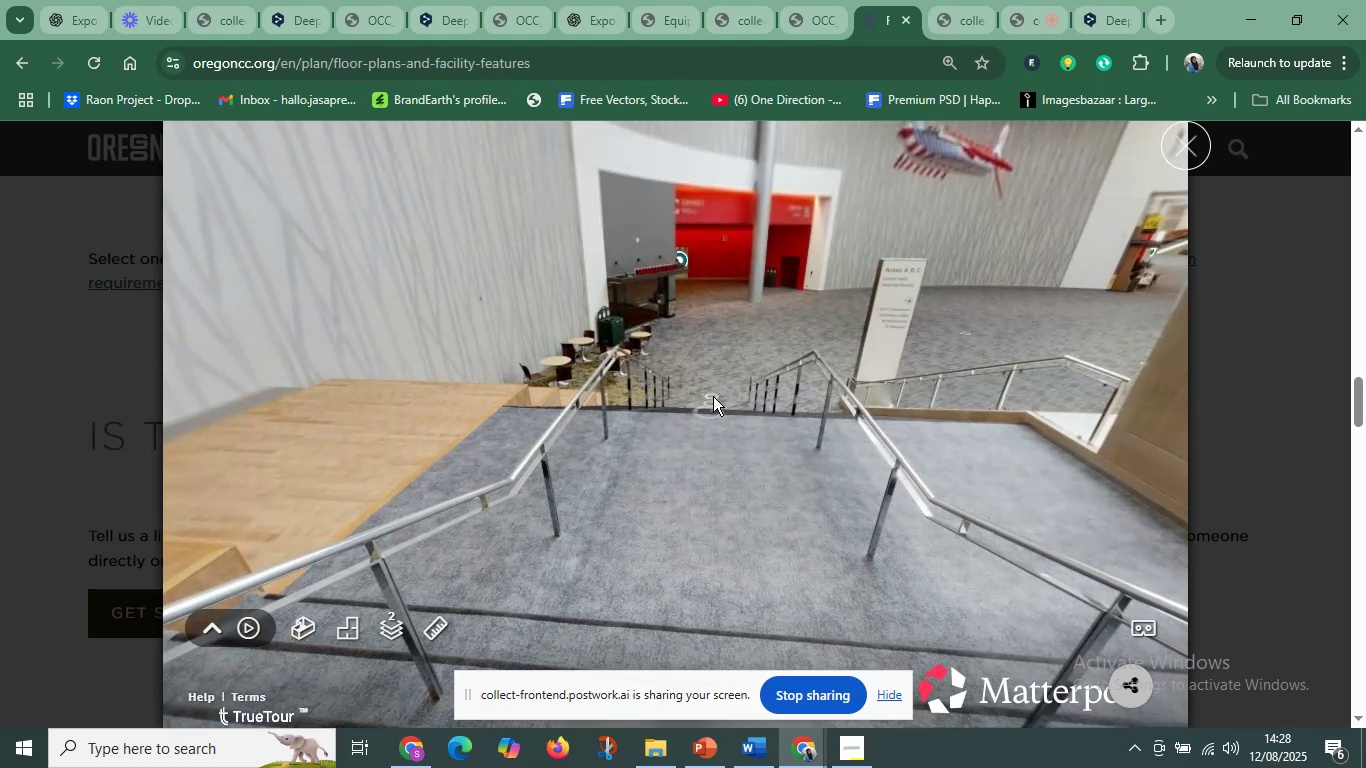 
left_click([713, 396])
 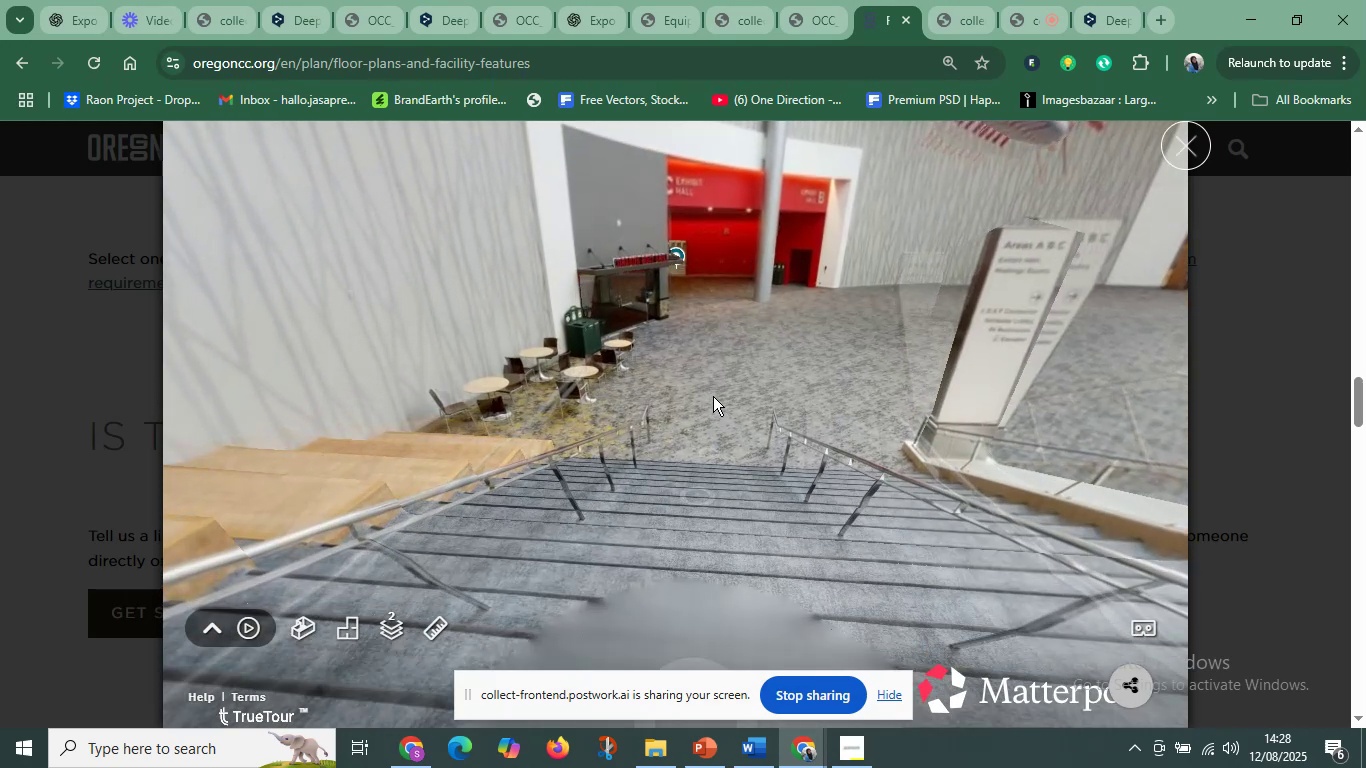 
left_click_drag(start_coordinate=[780, 380], to_coordinate=[730, 408])
 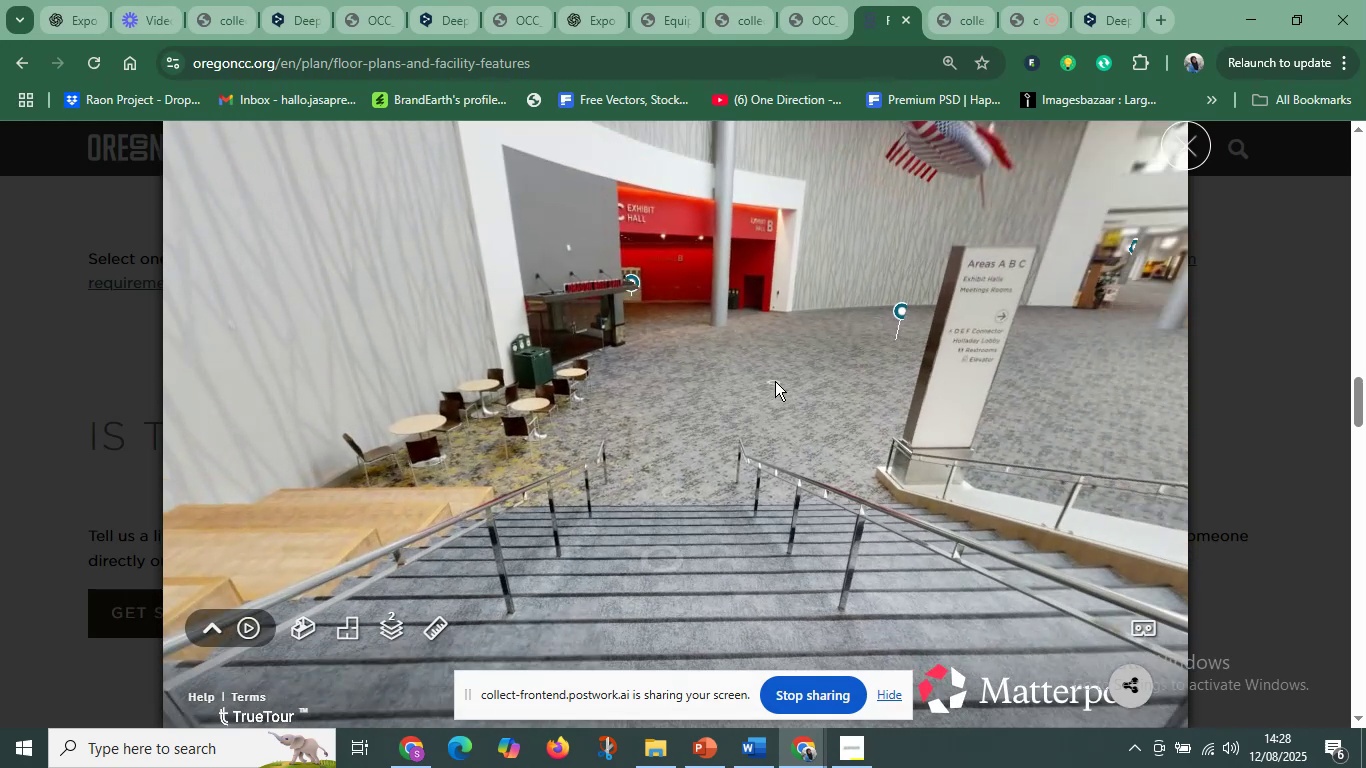 
left_click([775, 381])
 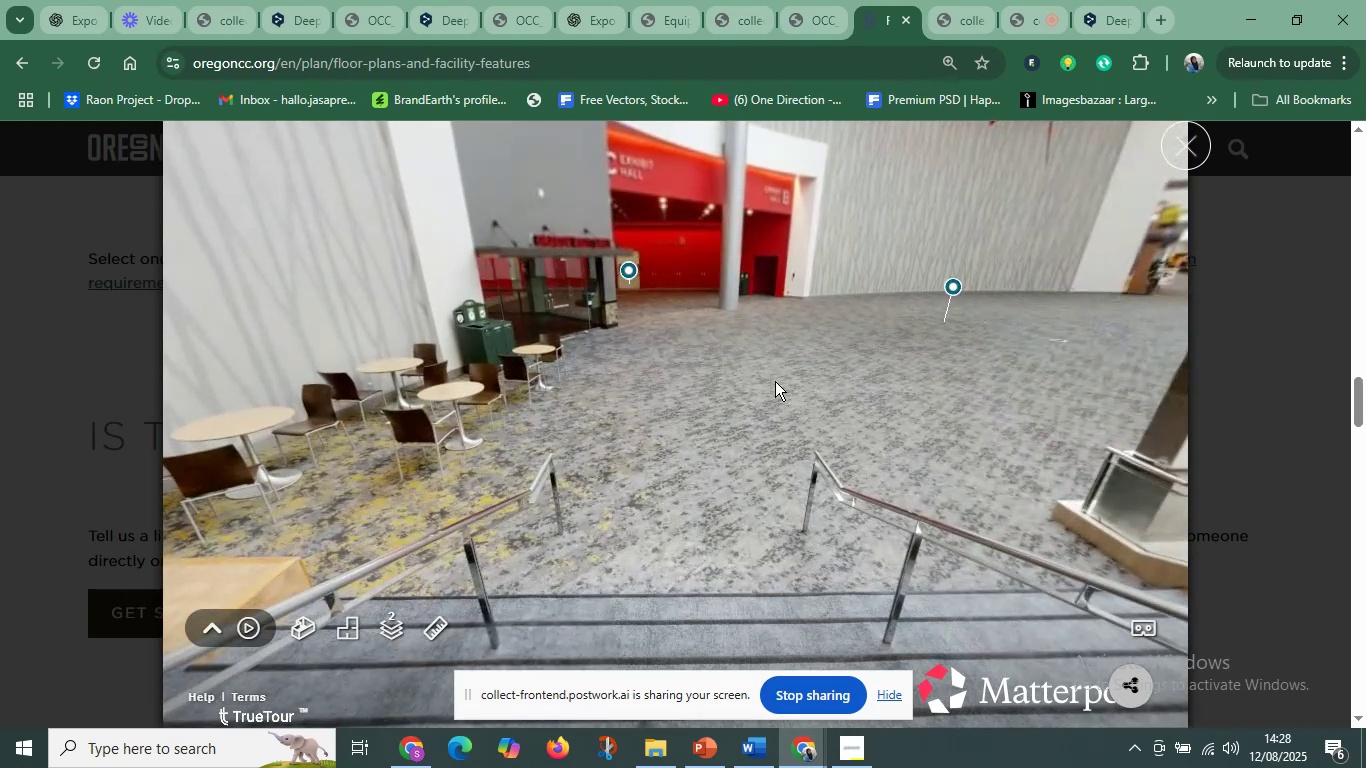 
left_click([870, 364])
 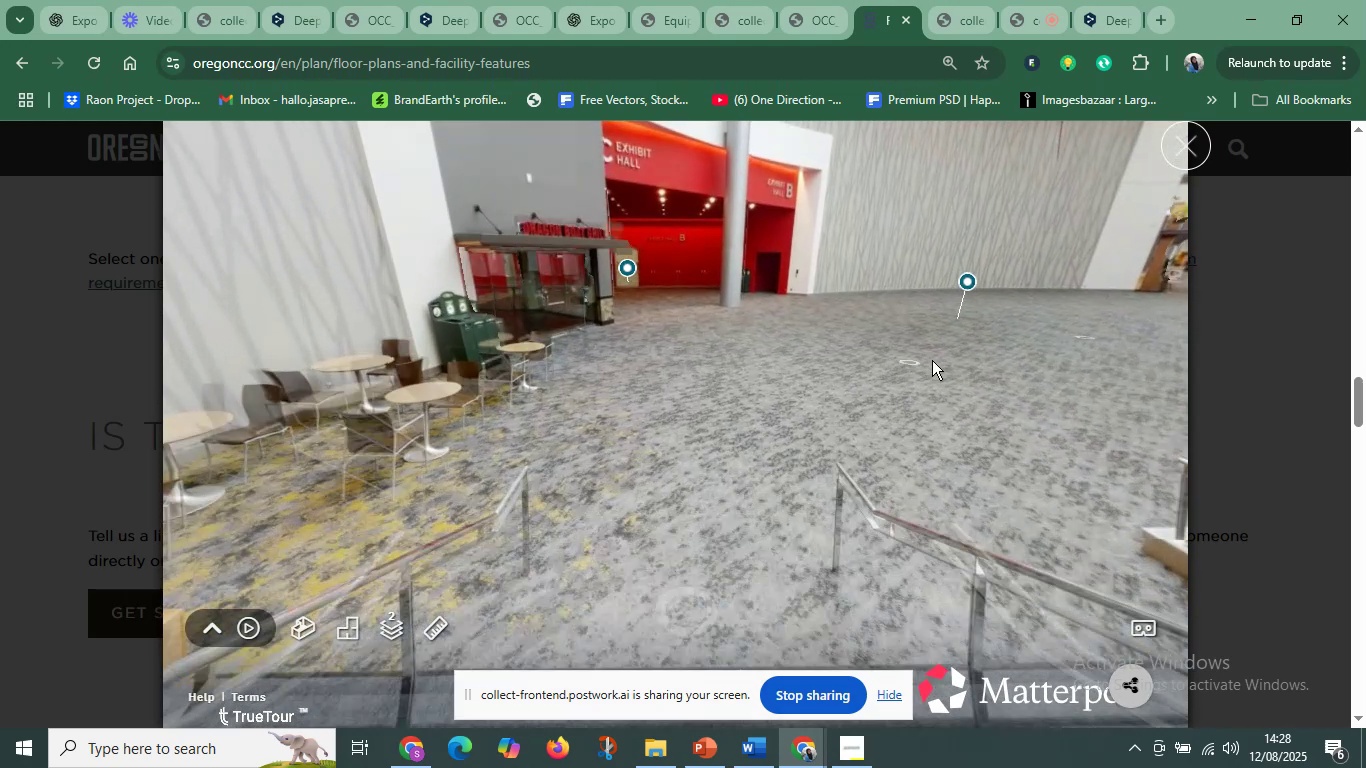 
left_click_drag(start_coordinate=[932, 360], to_coordinate=[547, 435])
 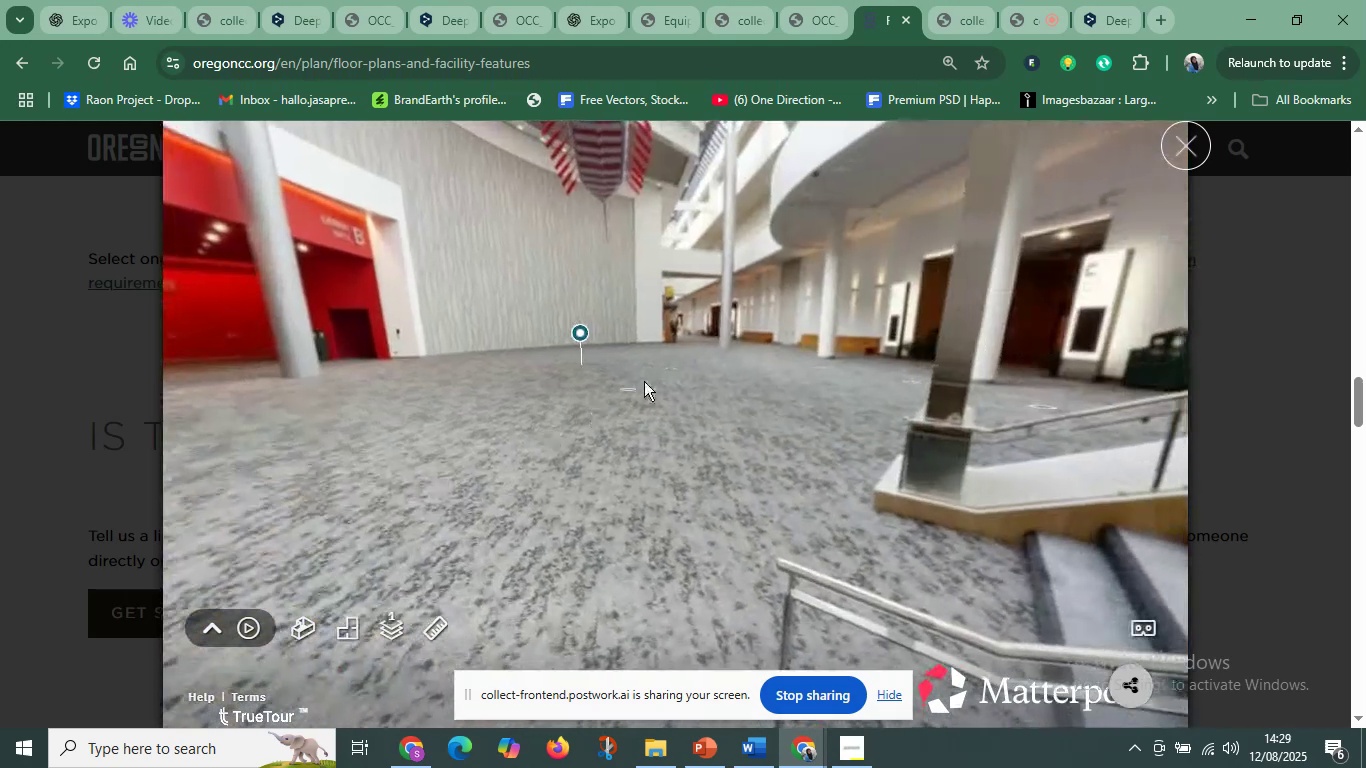 
left_click([650, 378])
 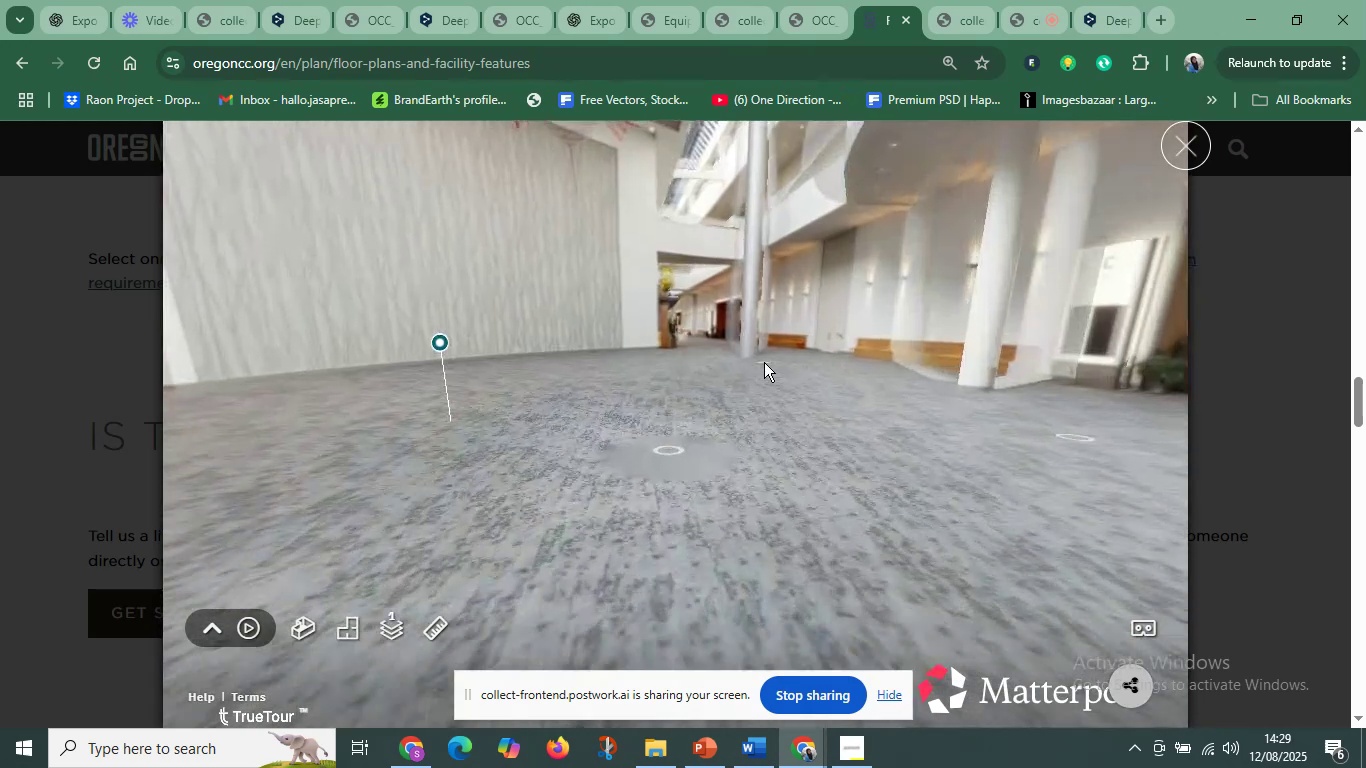 
left_click_drag(start_coordinate=[801, 386], to_coordinate=[665, 421])
 